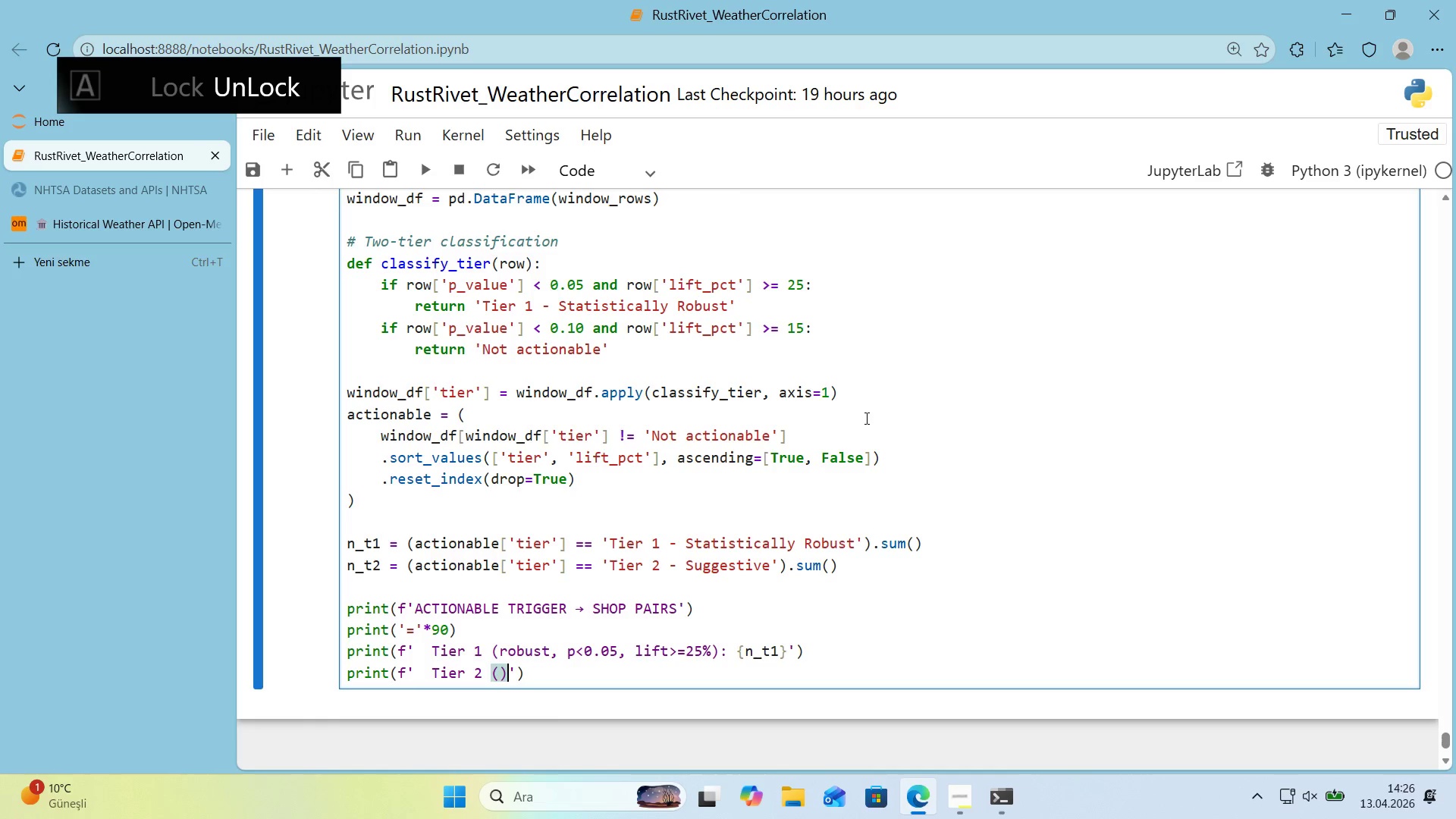 
 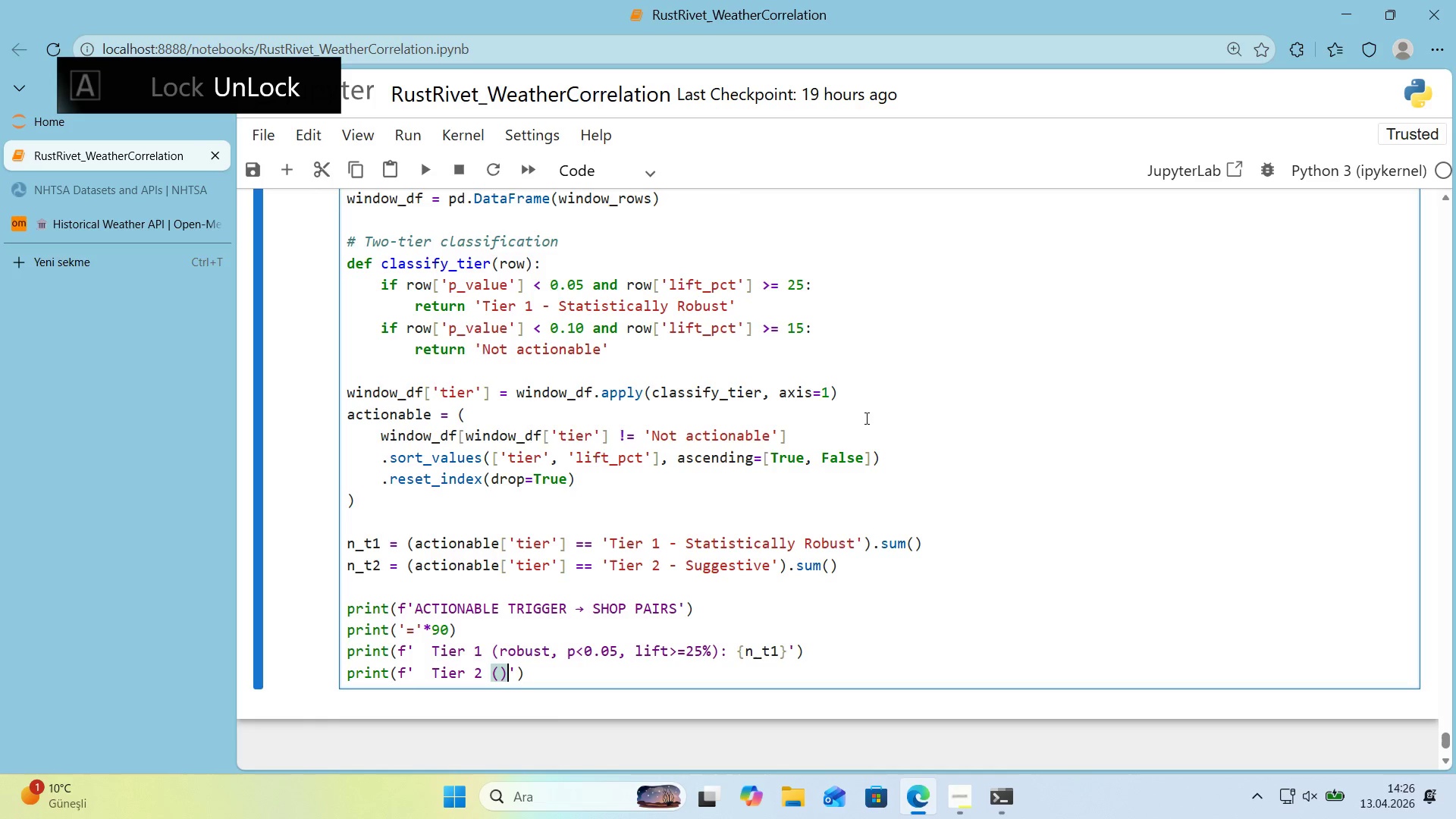 
key(Control+ControlRight)
 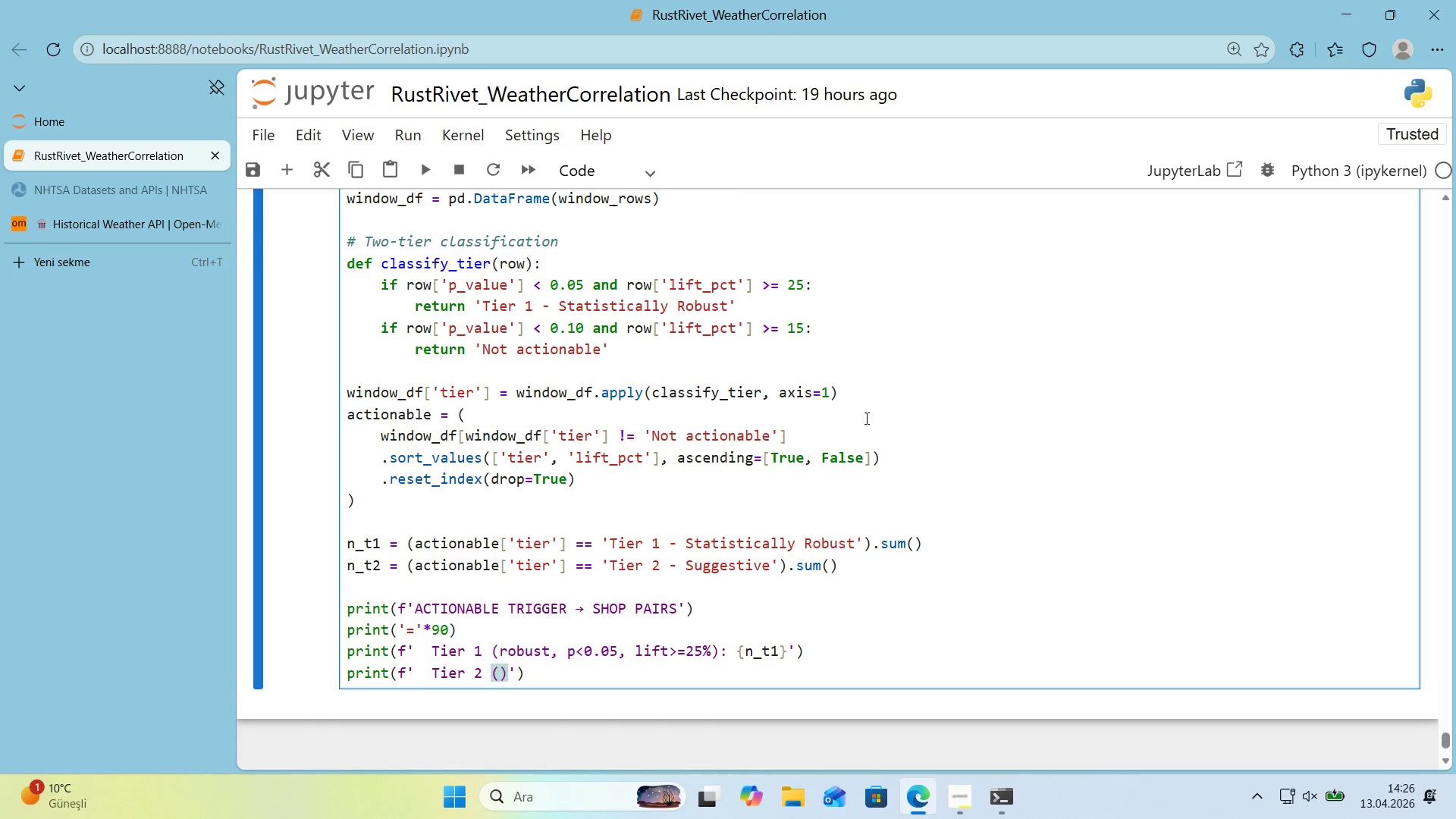 
key(ArrowLeft)
 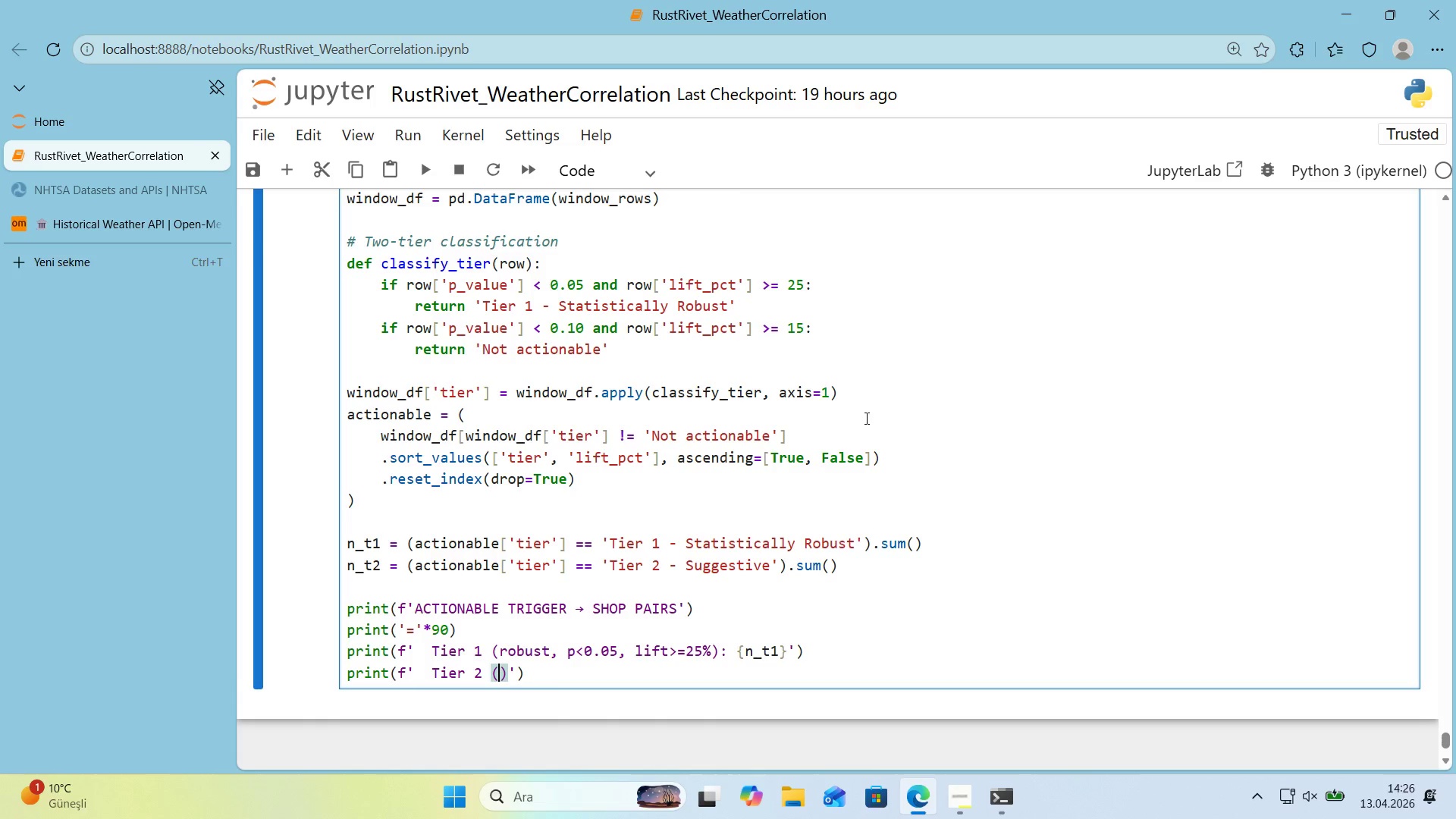 
type(suggest've, p[Break])
key(Backspace)
type([Break]0.10, l'ft[Break])15%)
 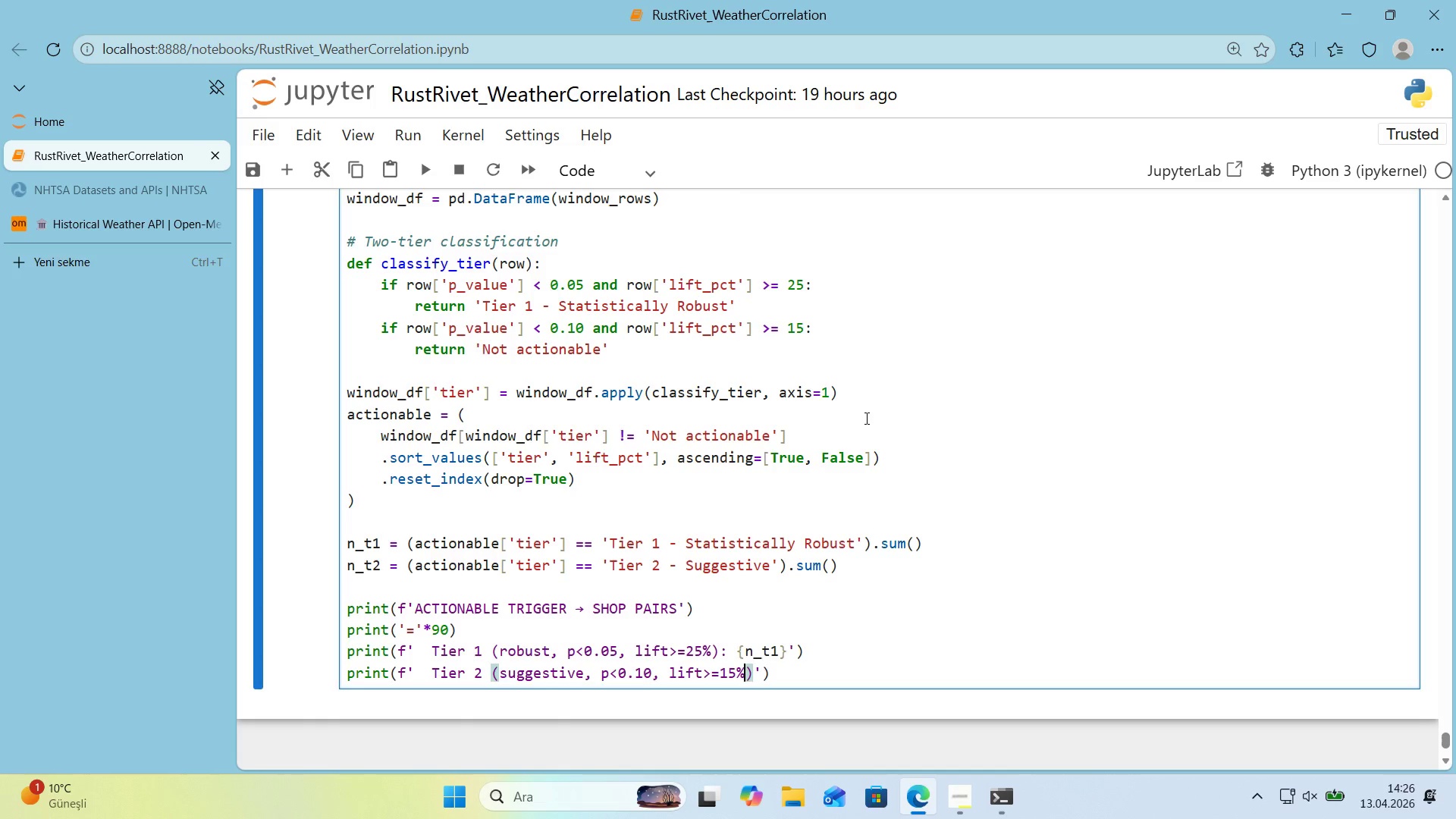 
key(ArrowRight)
 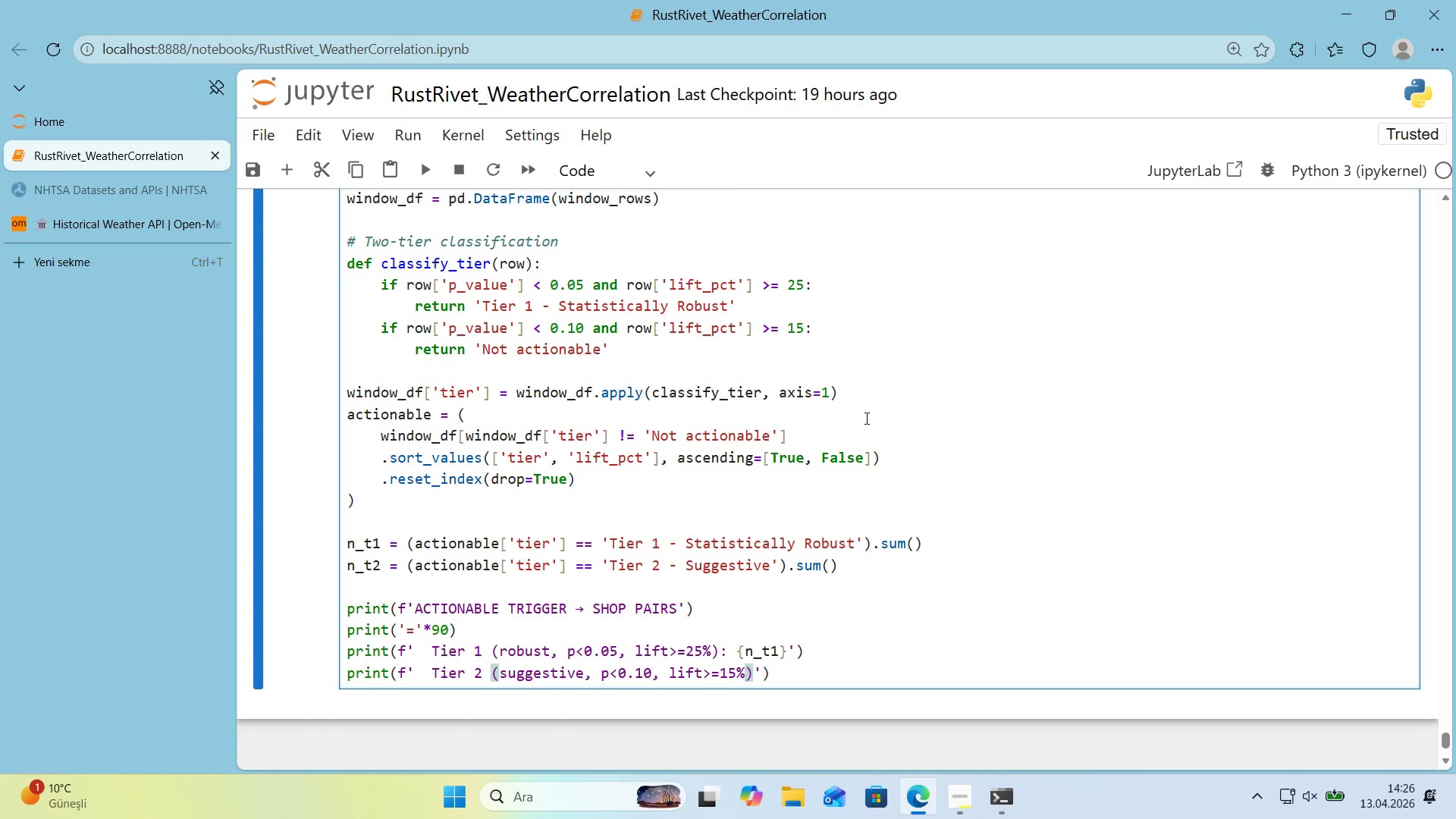 
key(Space)
 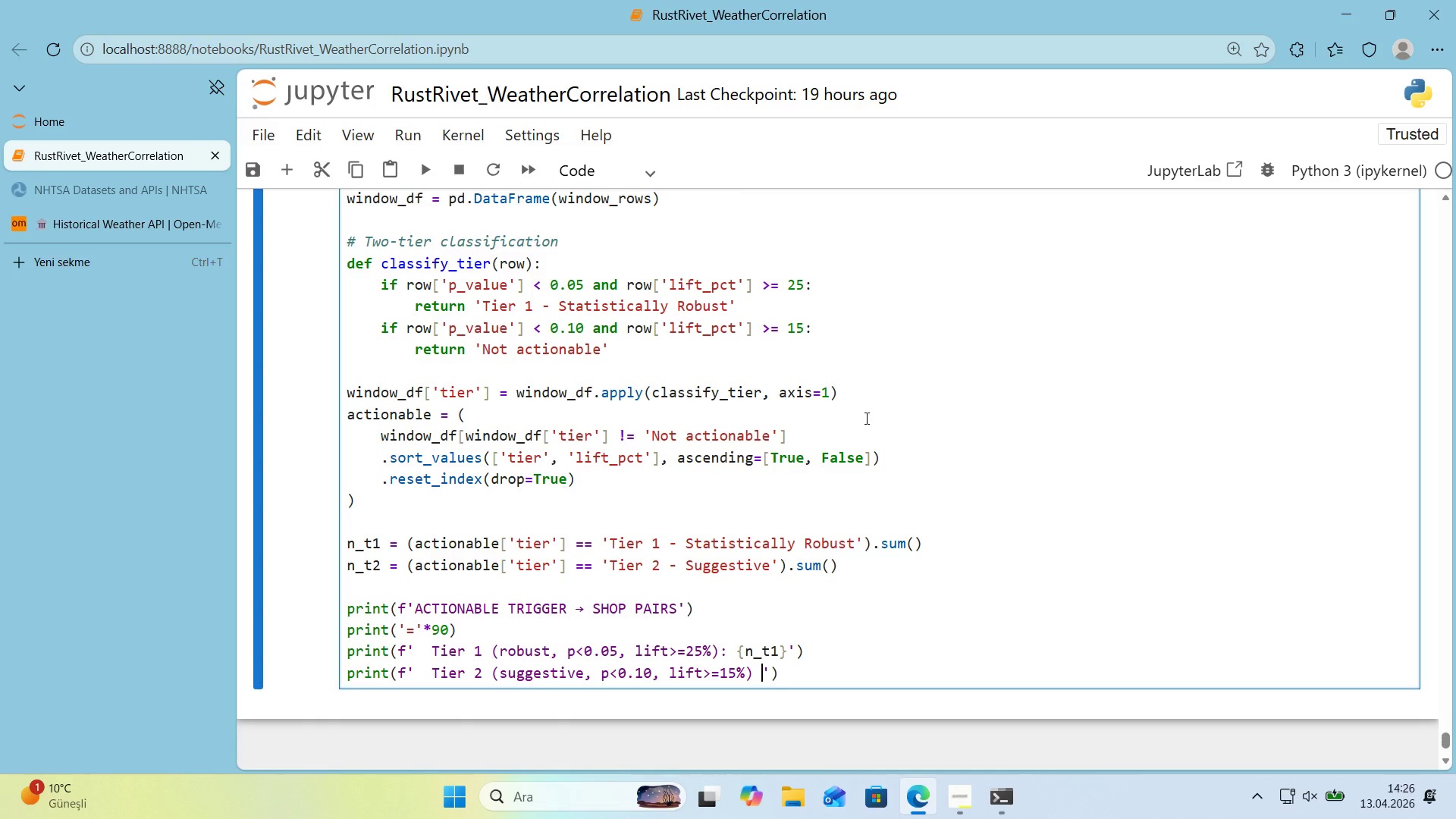 
key(Alt+Control+7)
 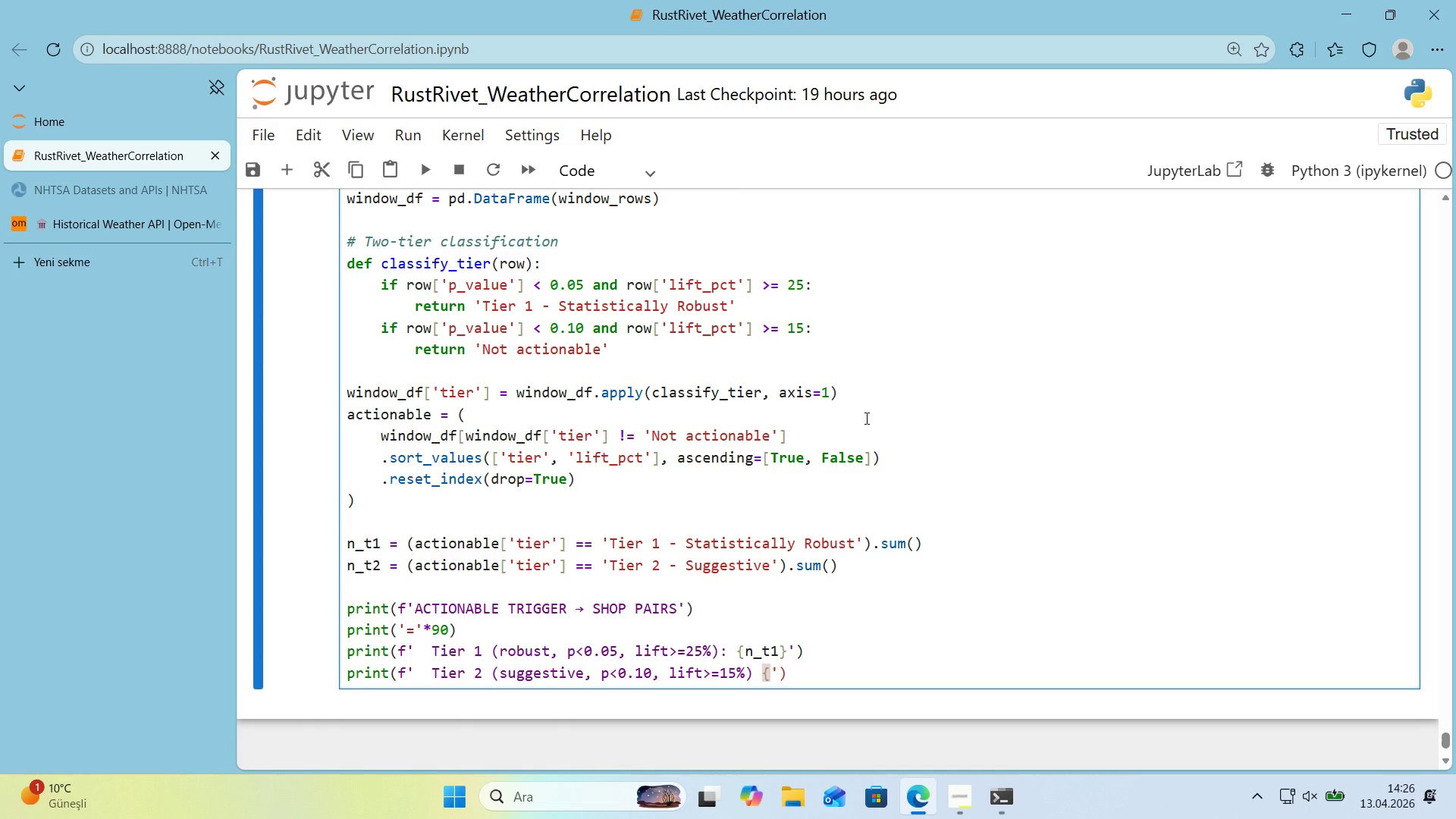 
key(Alt+Control+0)
 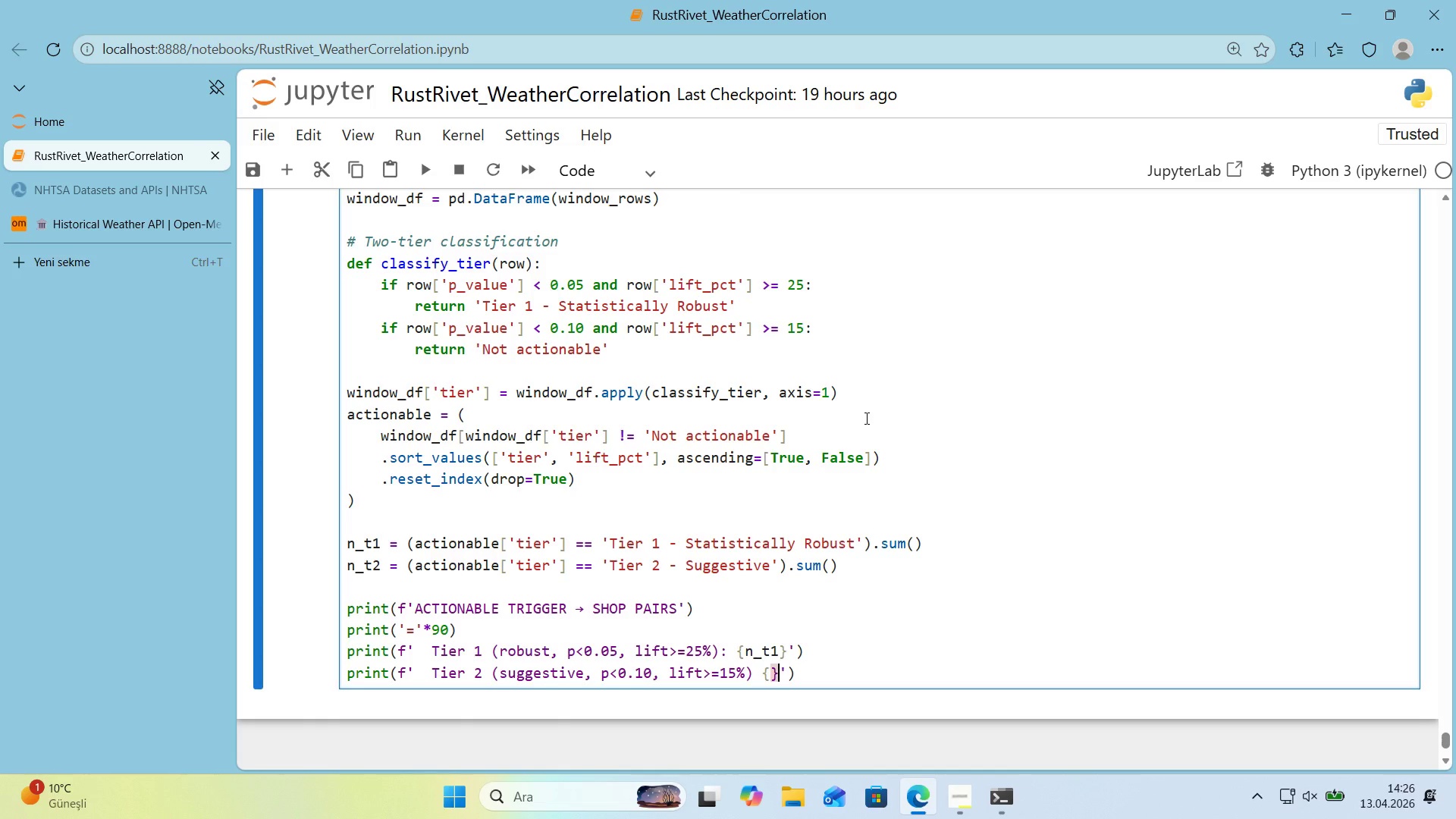 
key(ArrowLeft)
 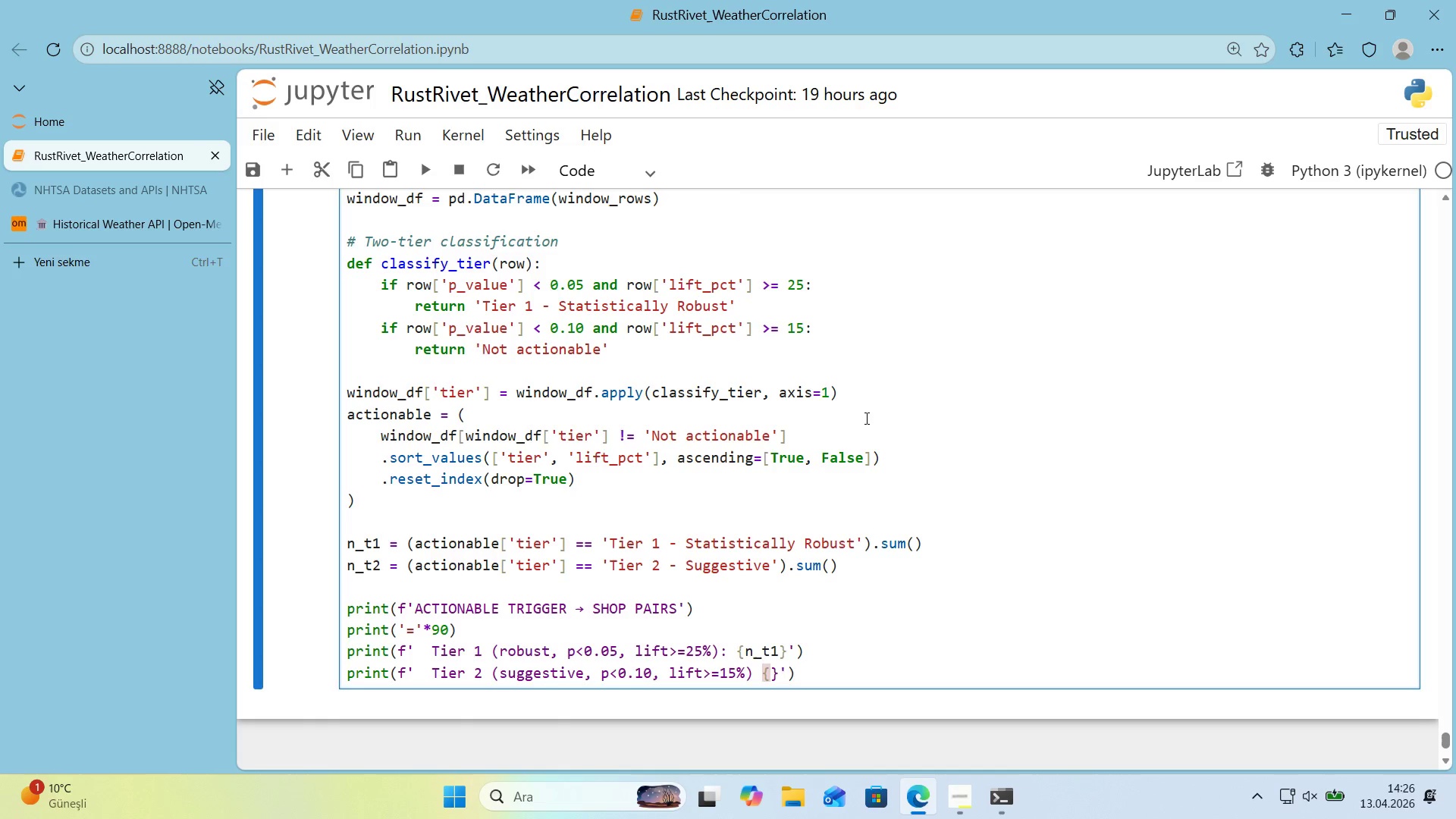 
type(n_t2)
 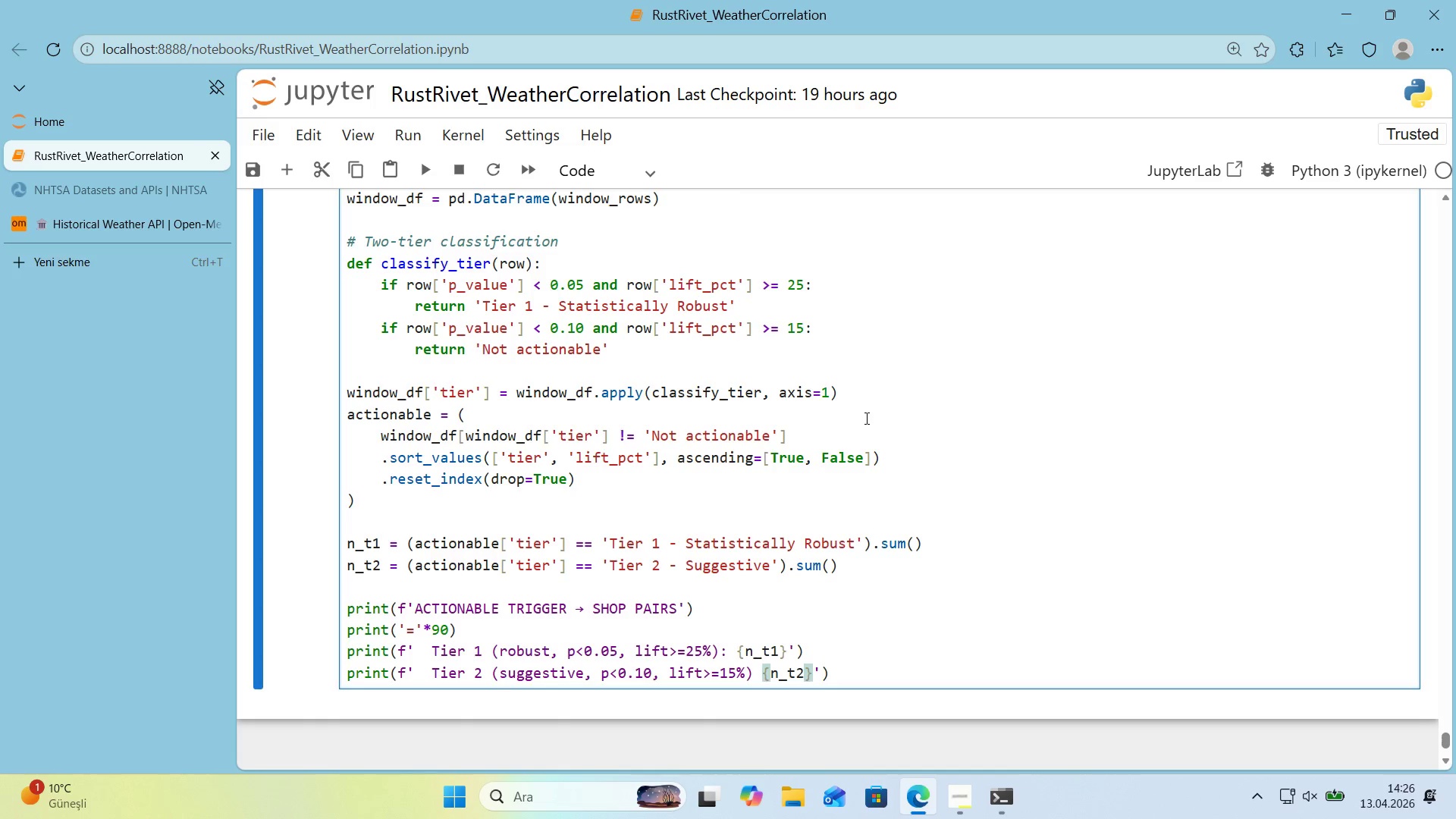 
wait(22.53)
 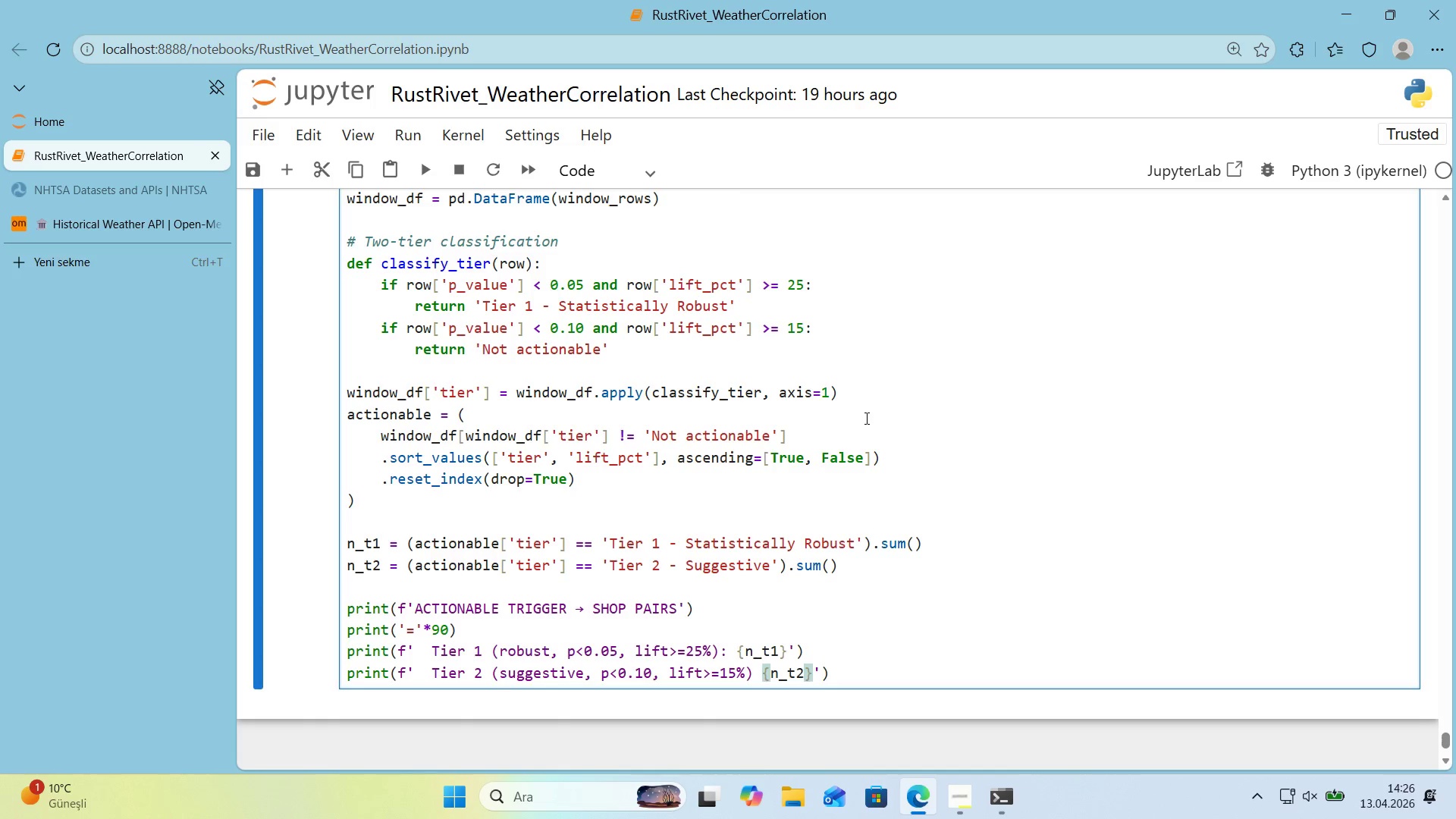 
key(ArrowLeft)
 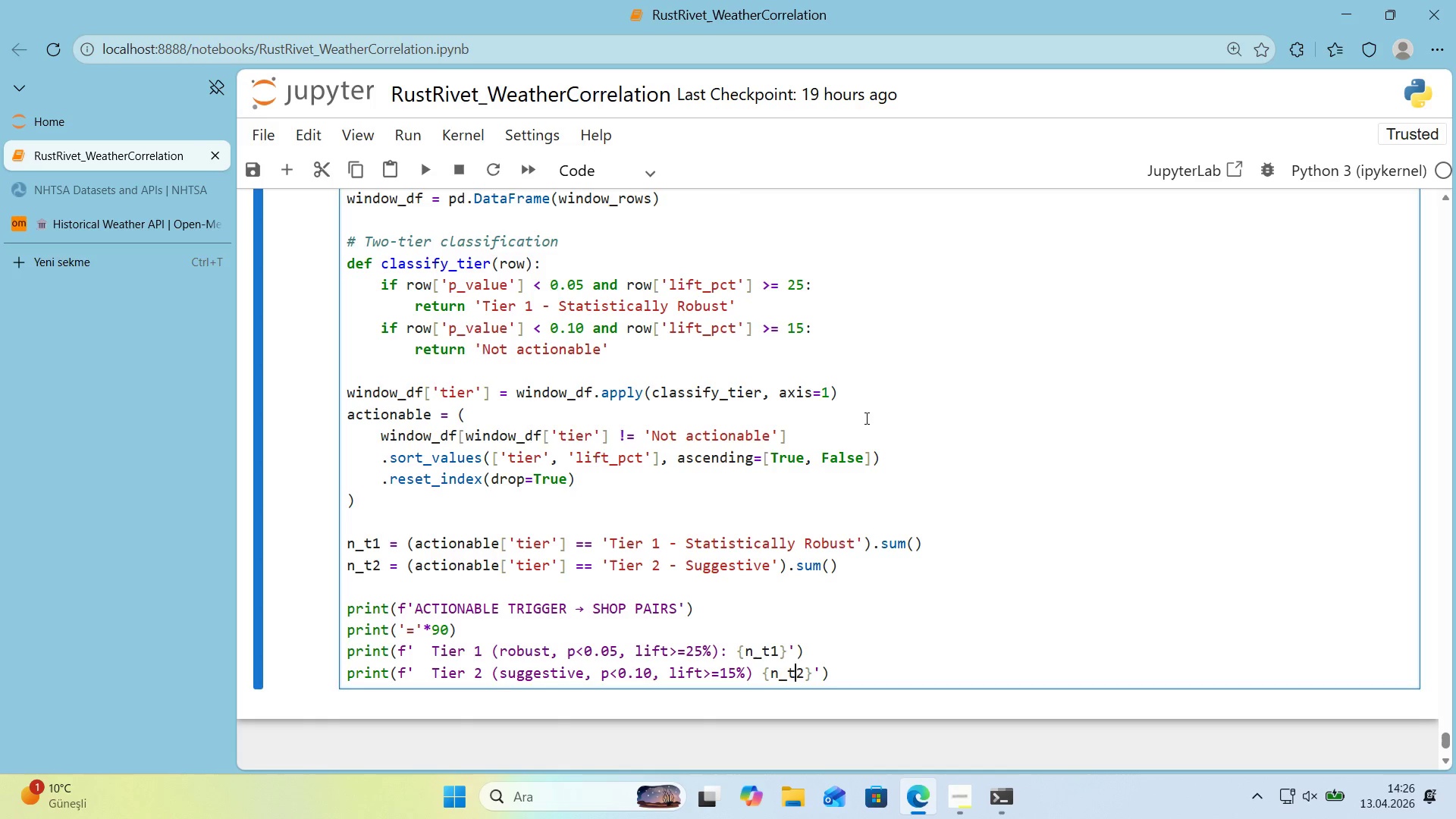 
key(ArrowLeft)
 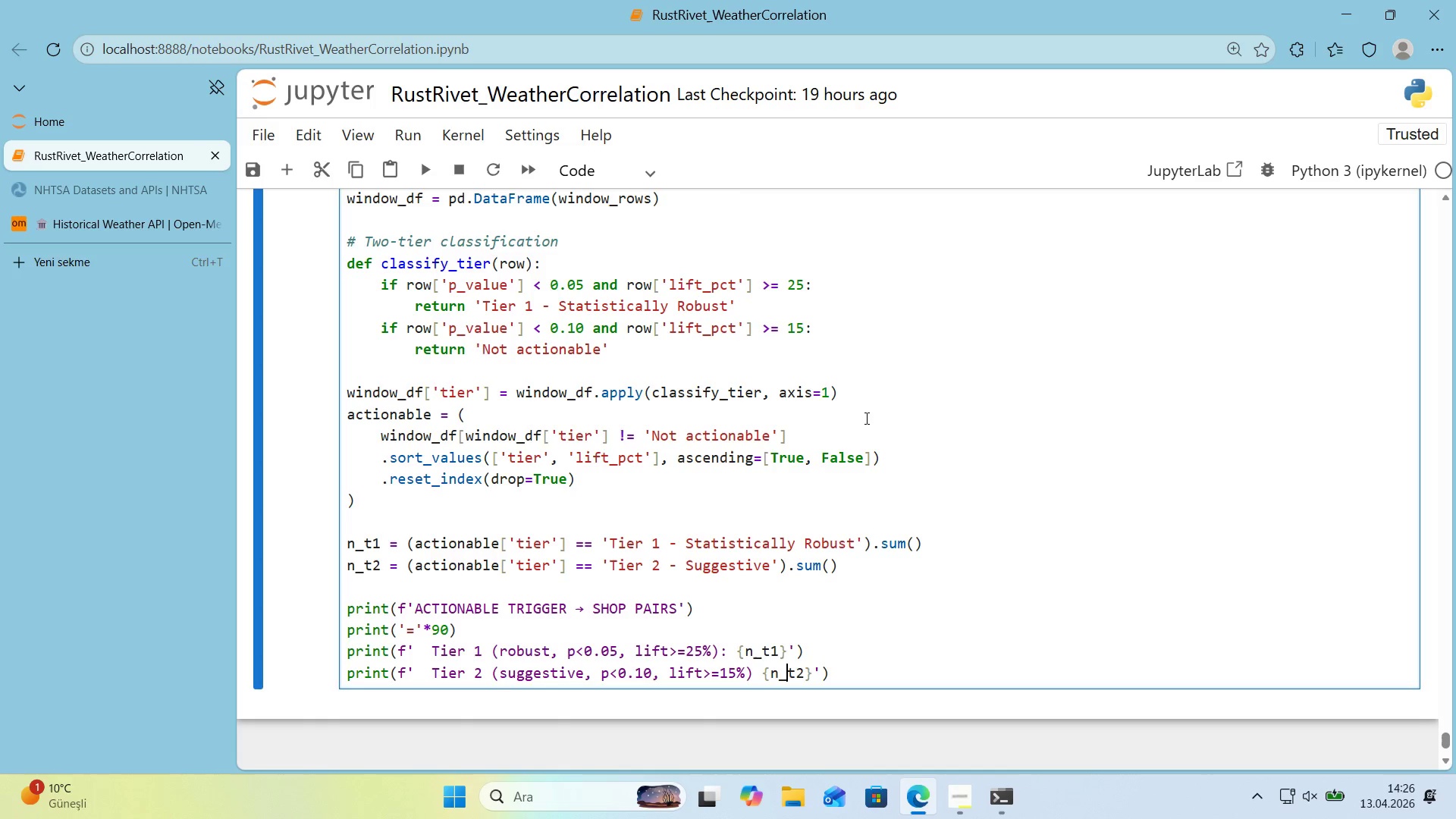 
key(ArrowLeft)
 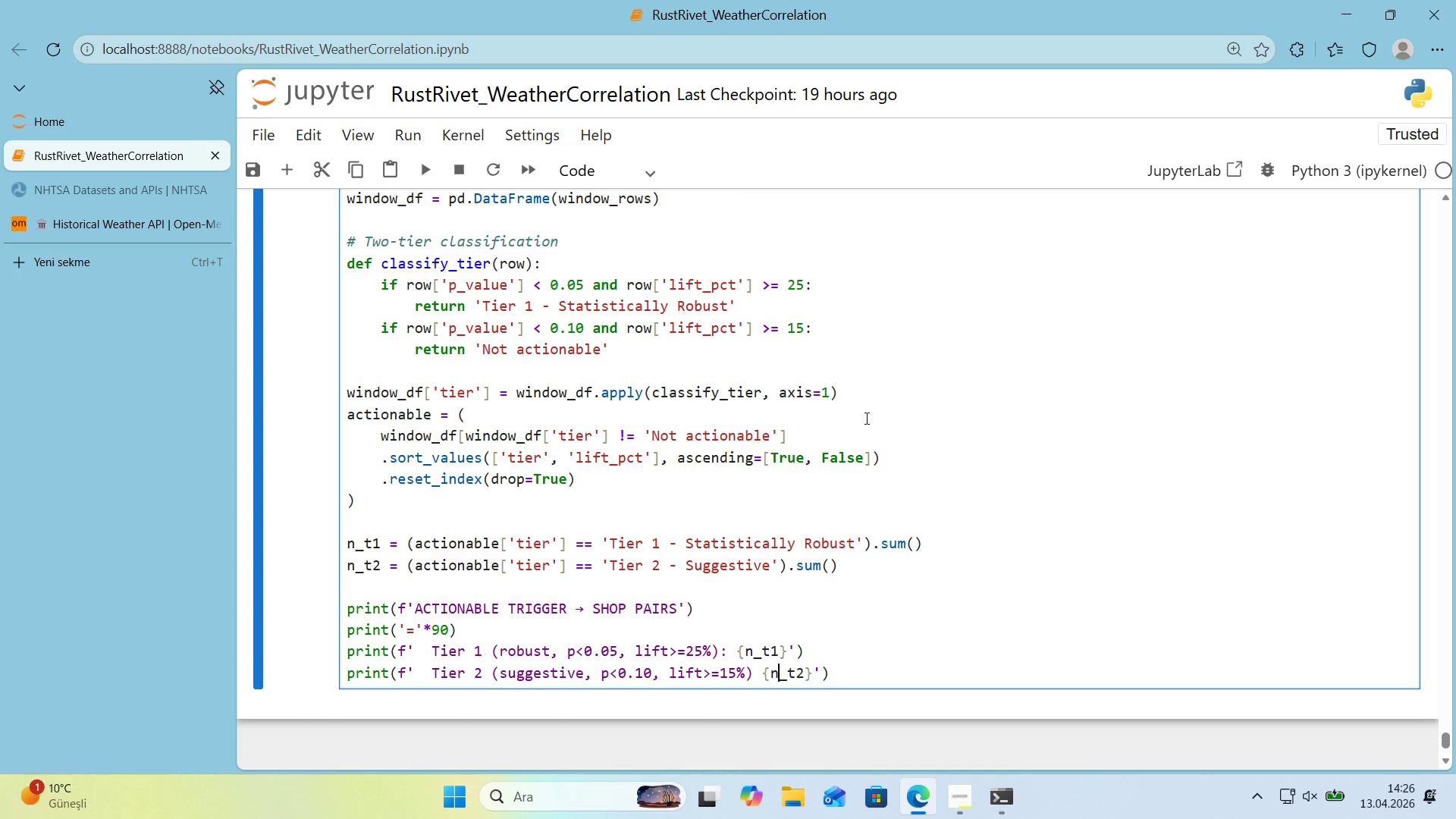 
key(ArrowLeft)
 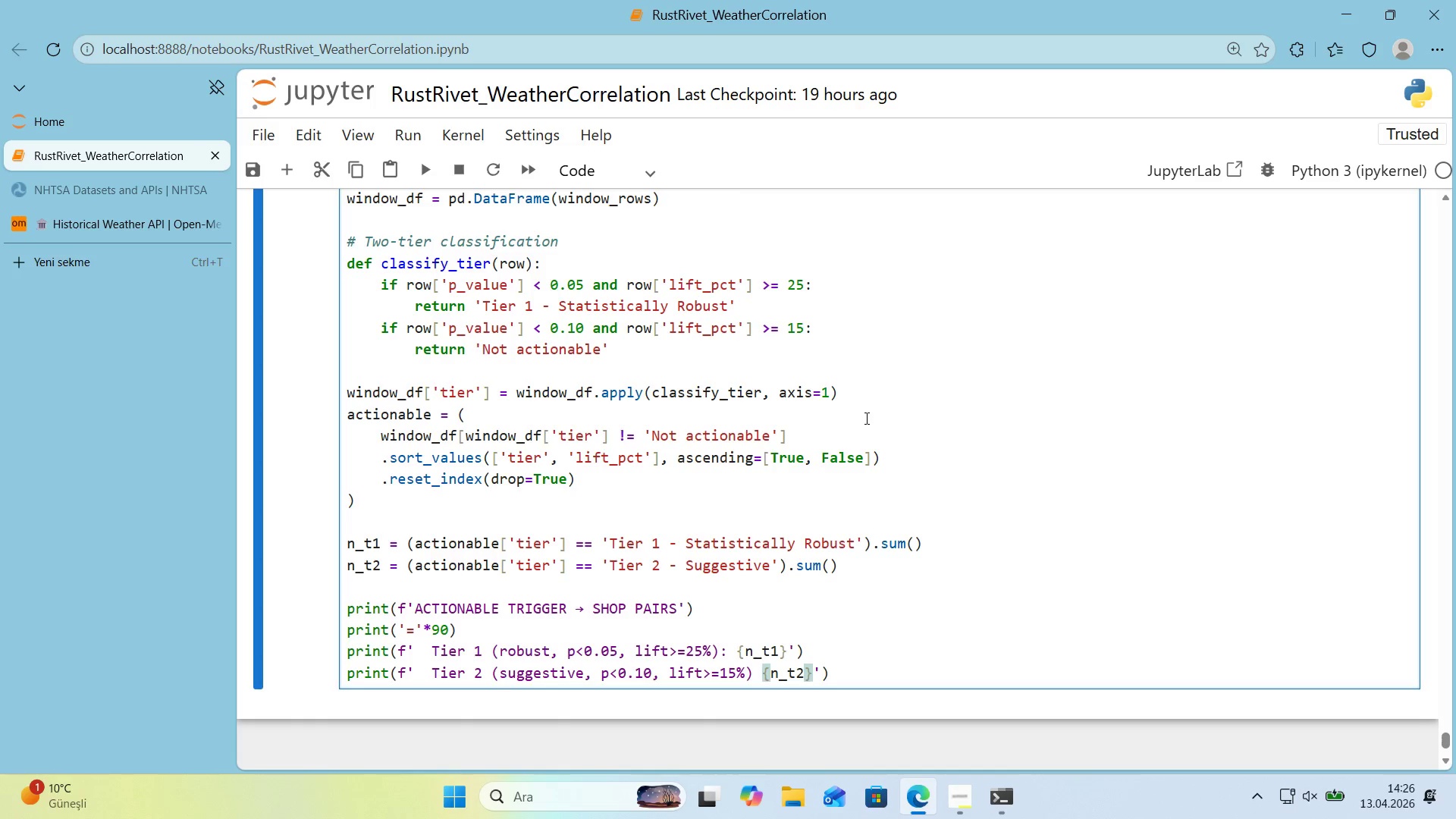 
wait(11.91)
 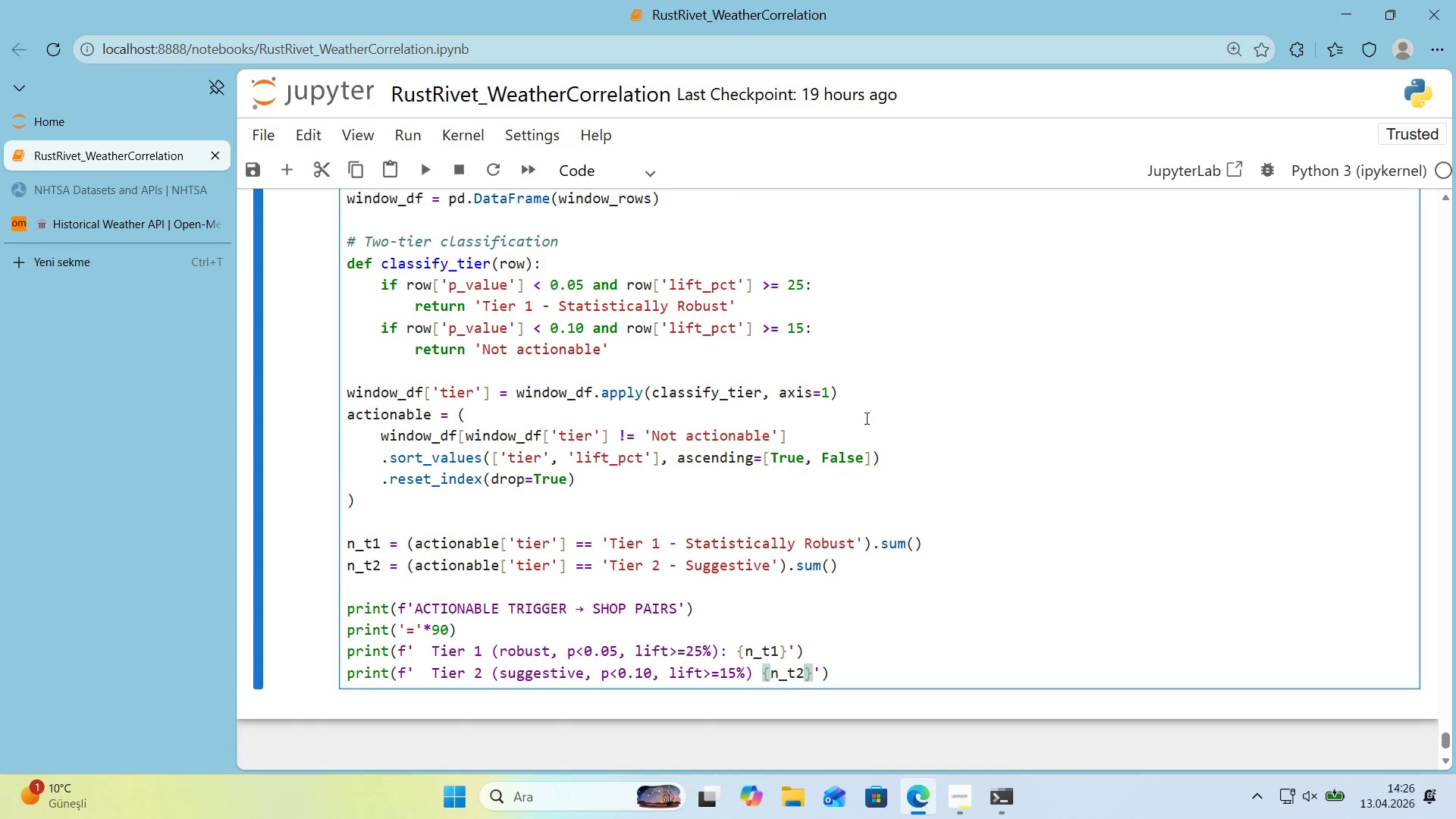 
key(ArrowLeft)
 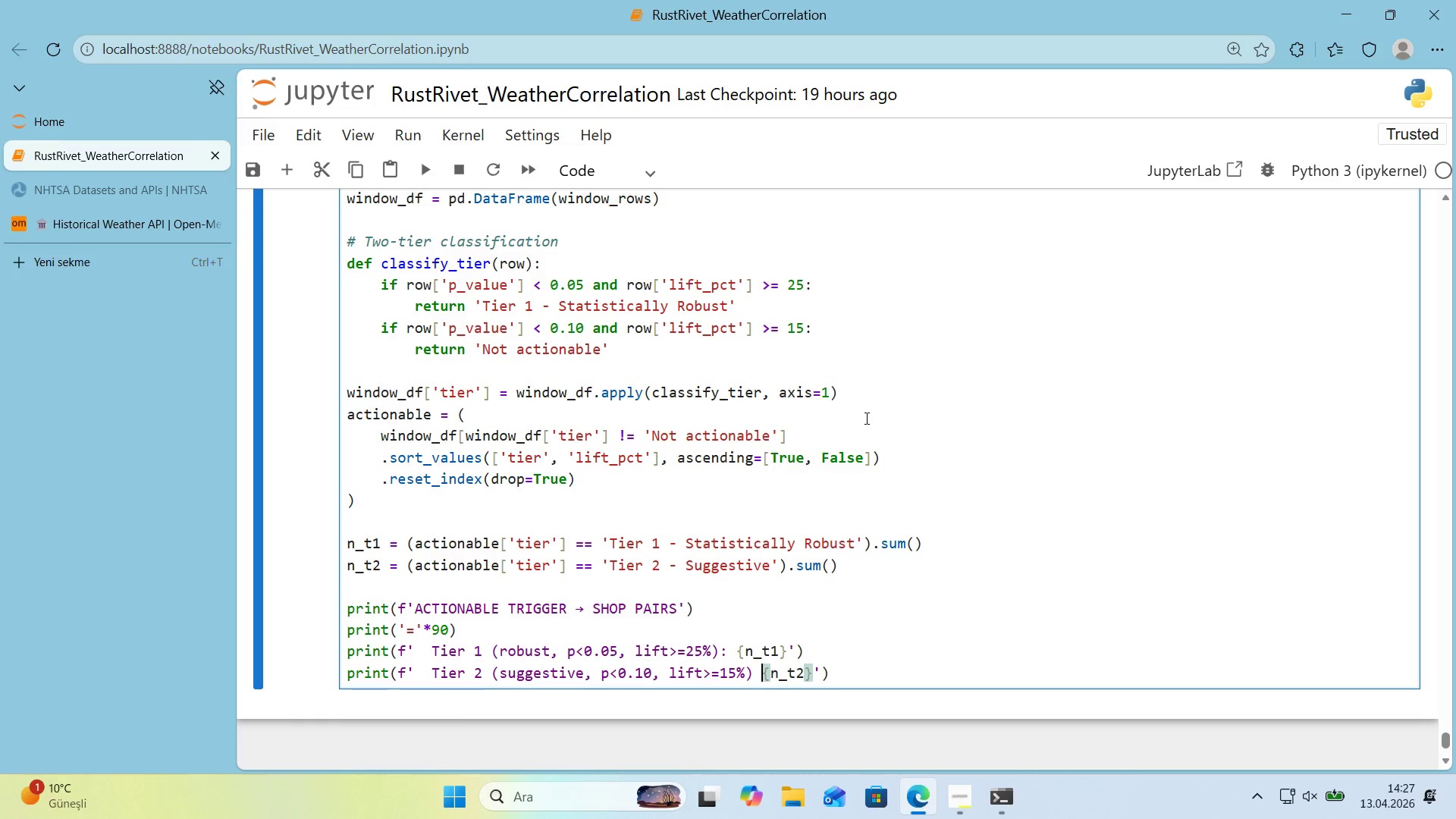 
key(ArrowRight)
 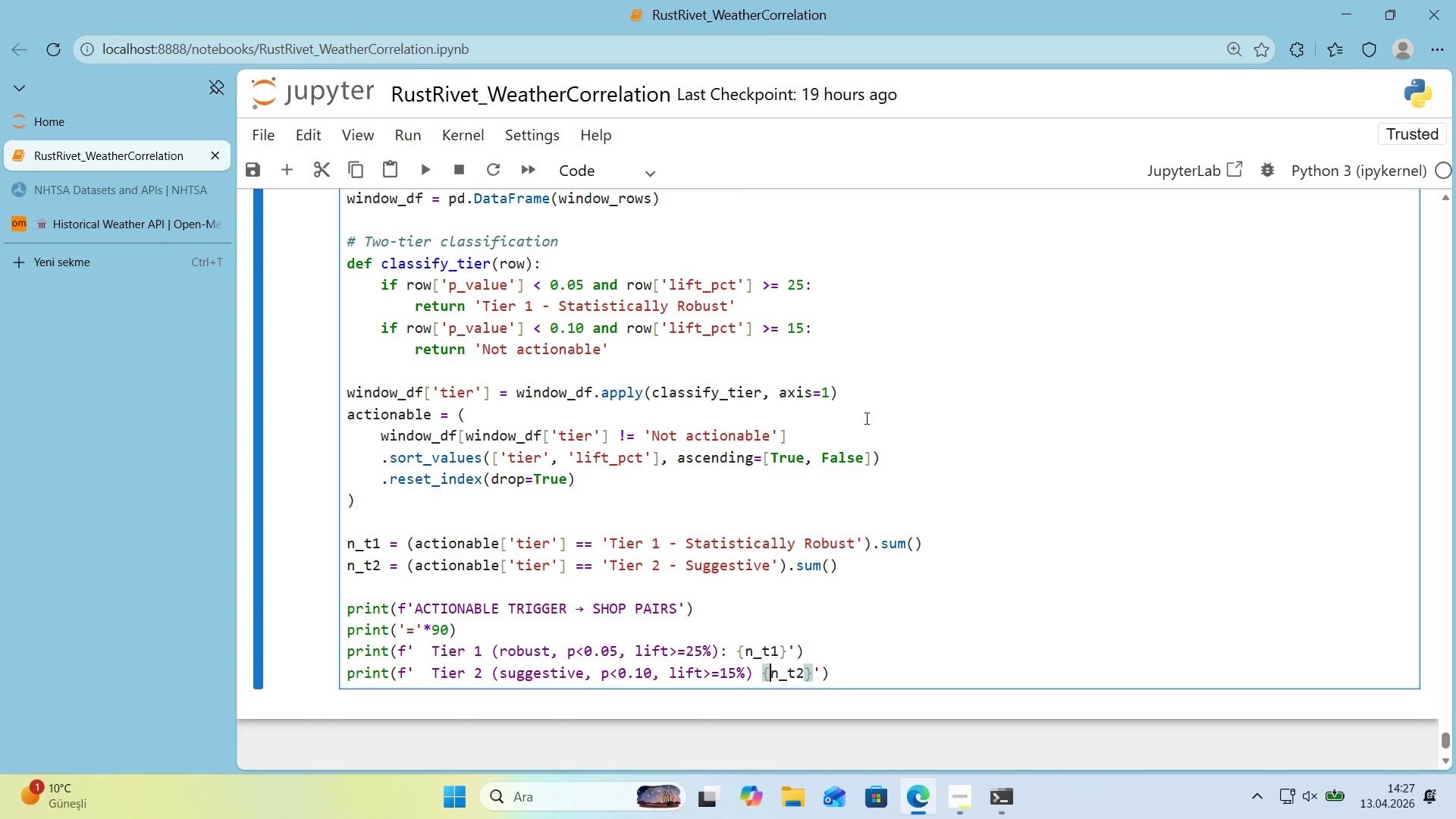 
key(ArrowRight)
 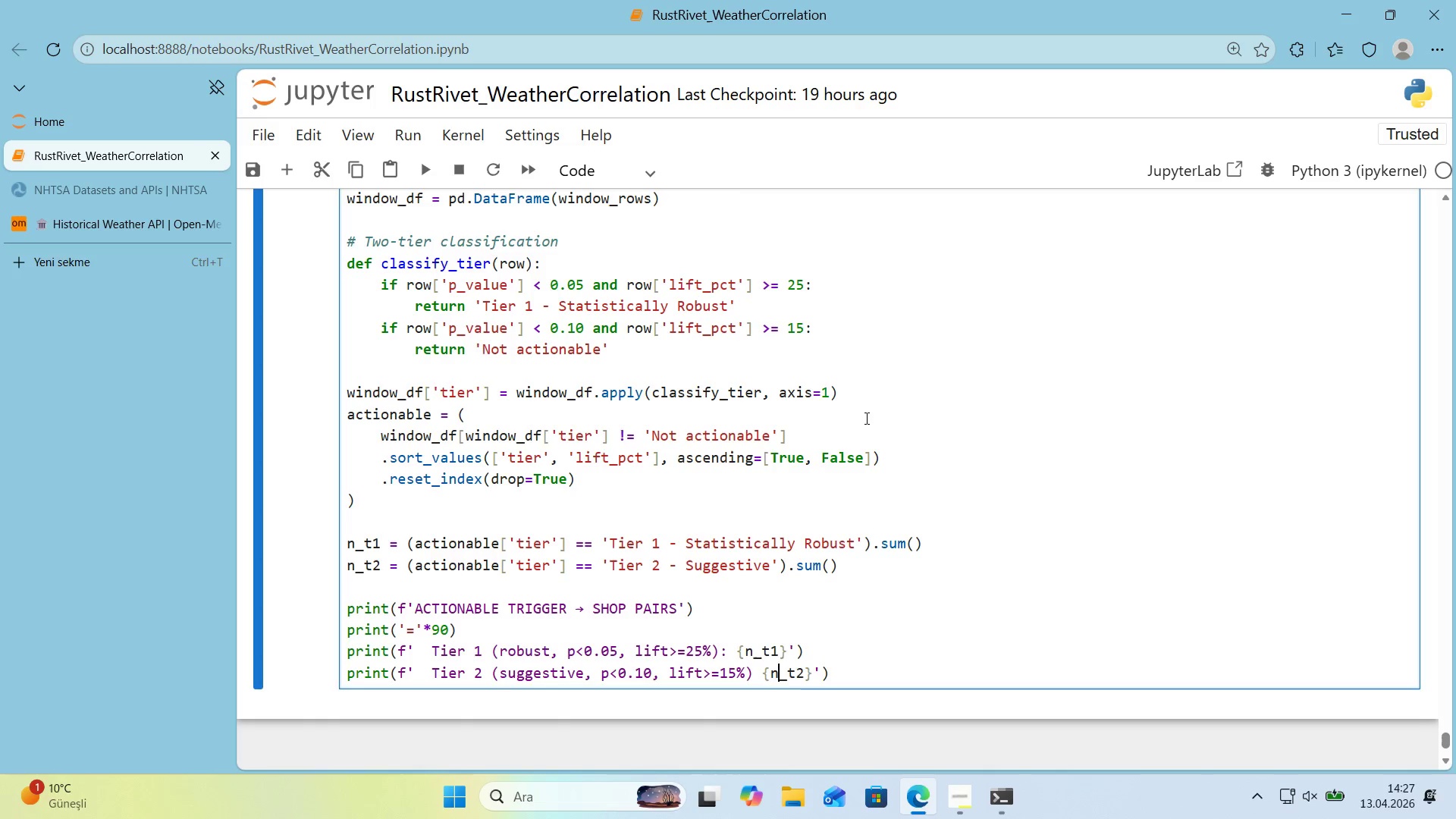 
key(ArrowRight)
 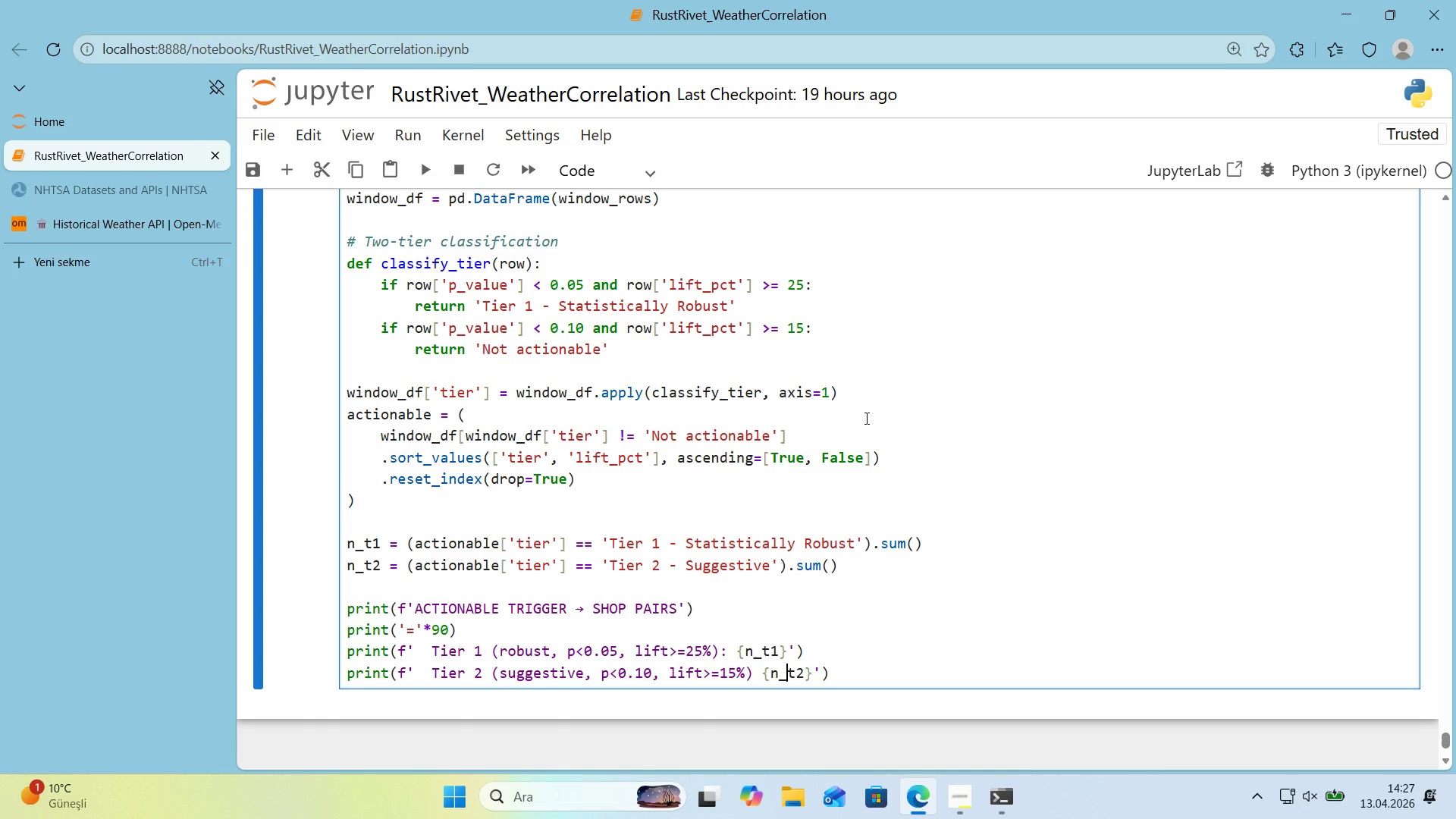 
key(ArrowRight)
 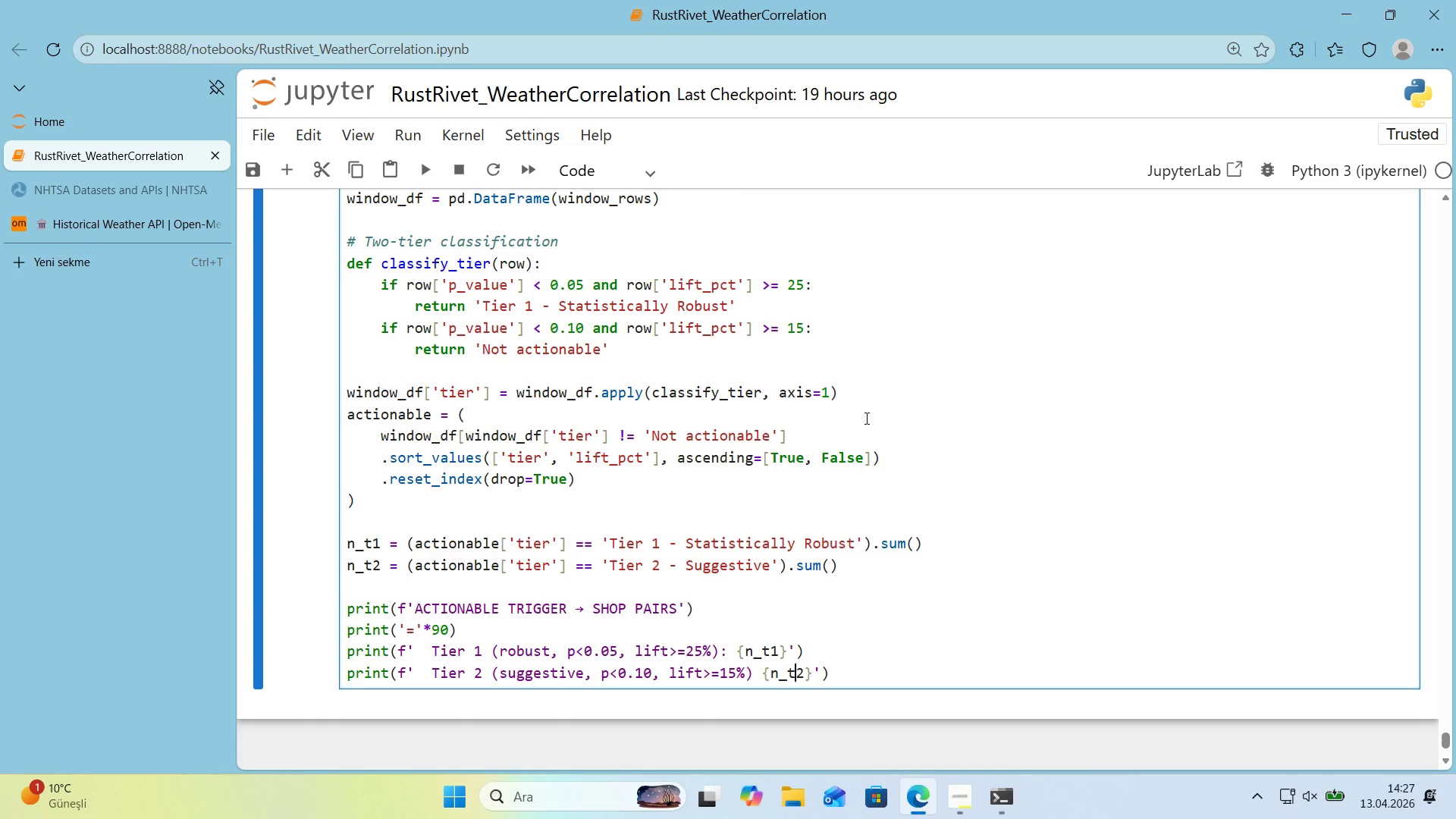 
key(ArrowRight)
 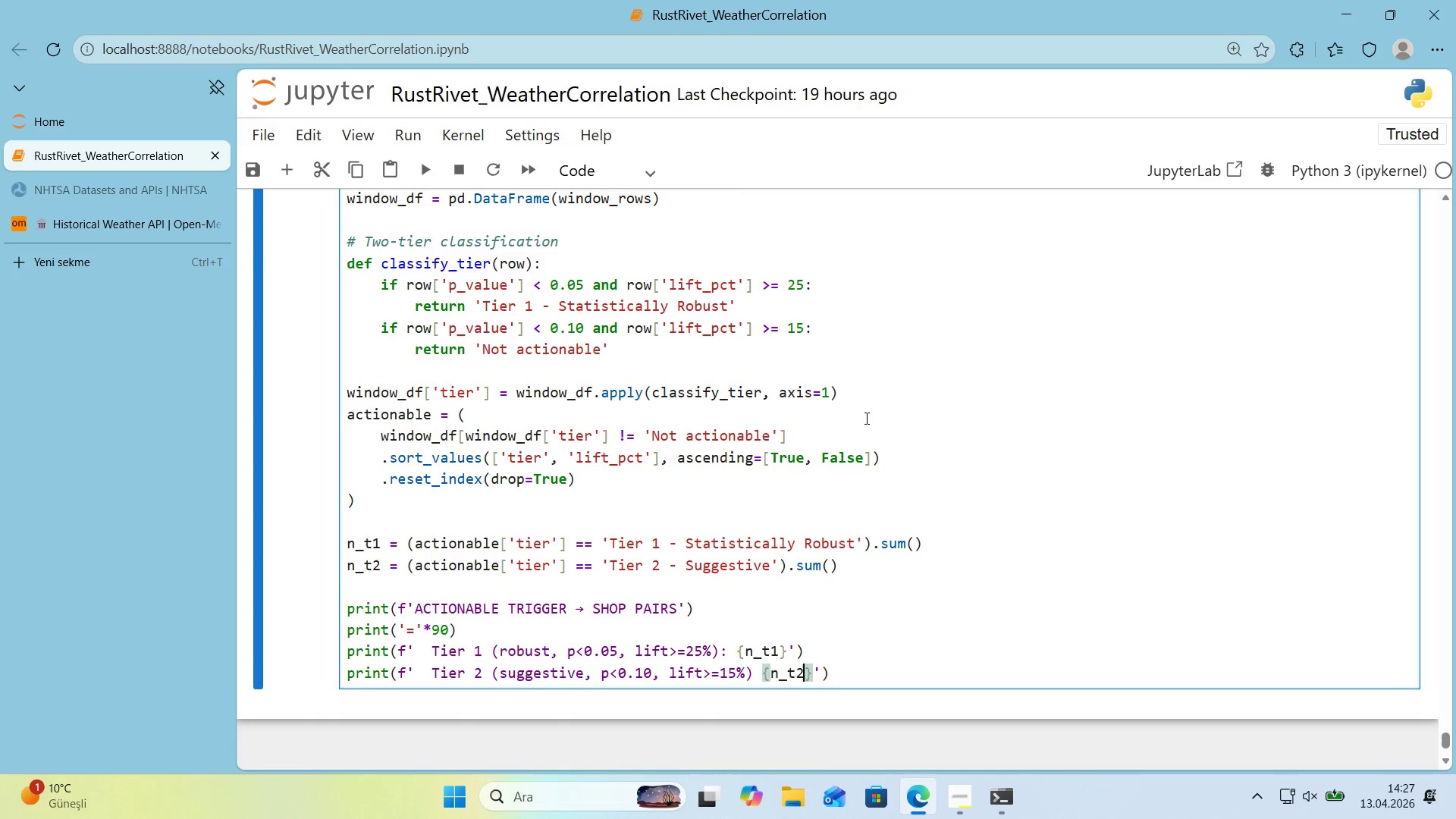 
key(ArrowRight)
 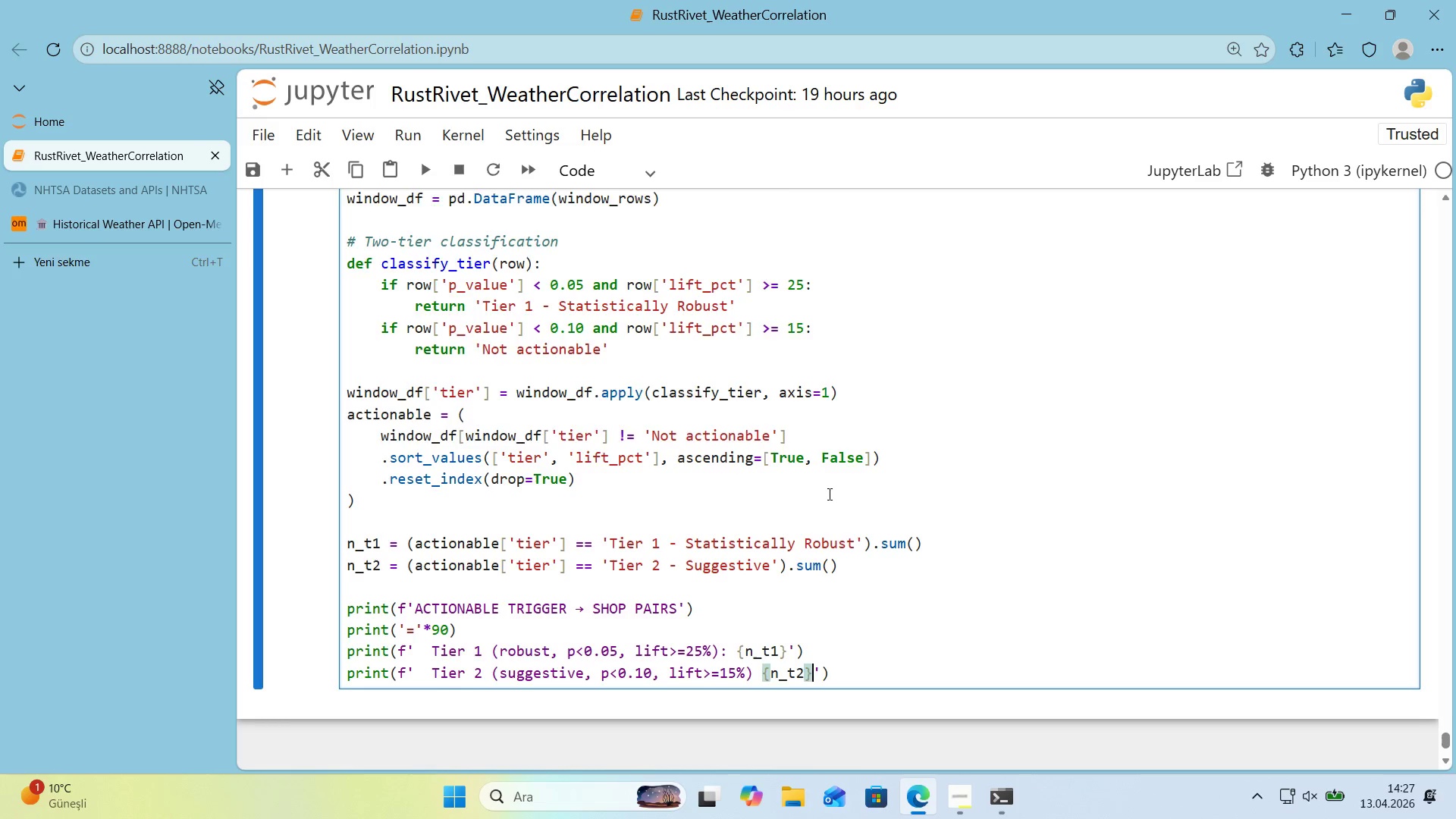 
scroll: coordinate [828, 483], scroll_direction: down, amount: 1.0
 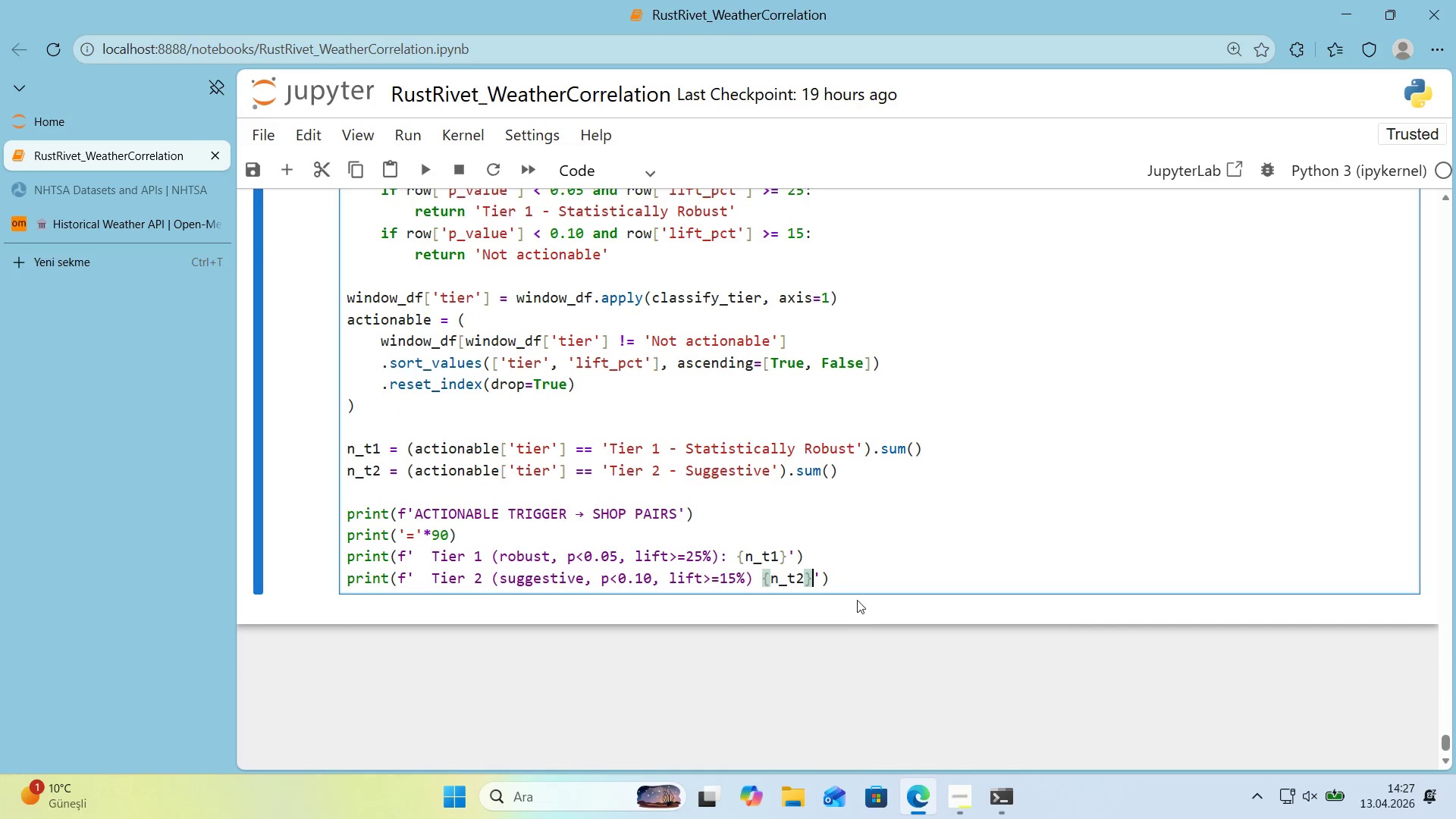 
left_click([858, 584])
 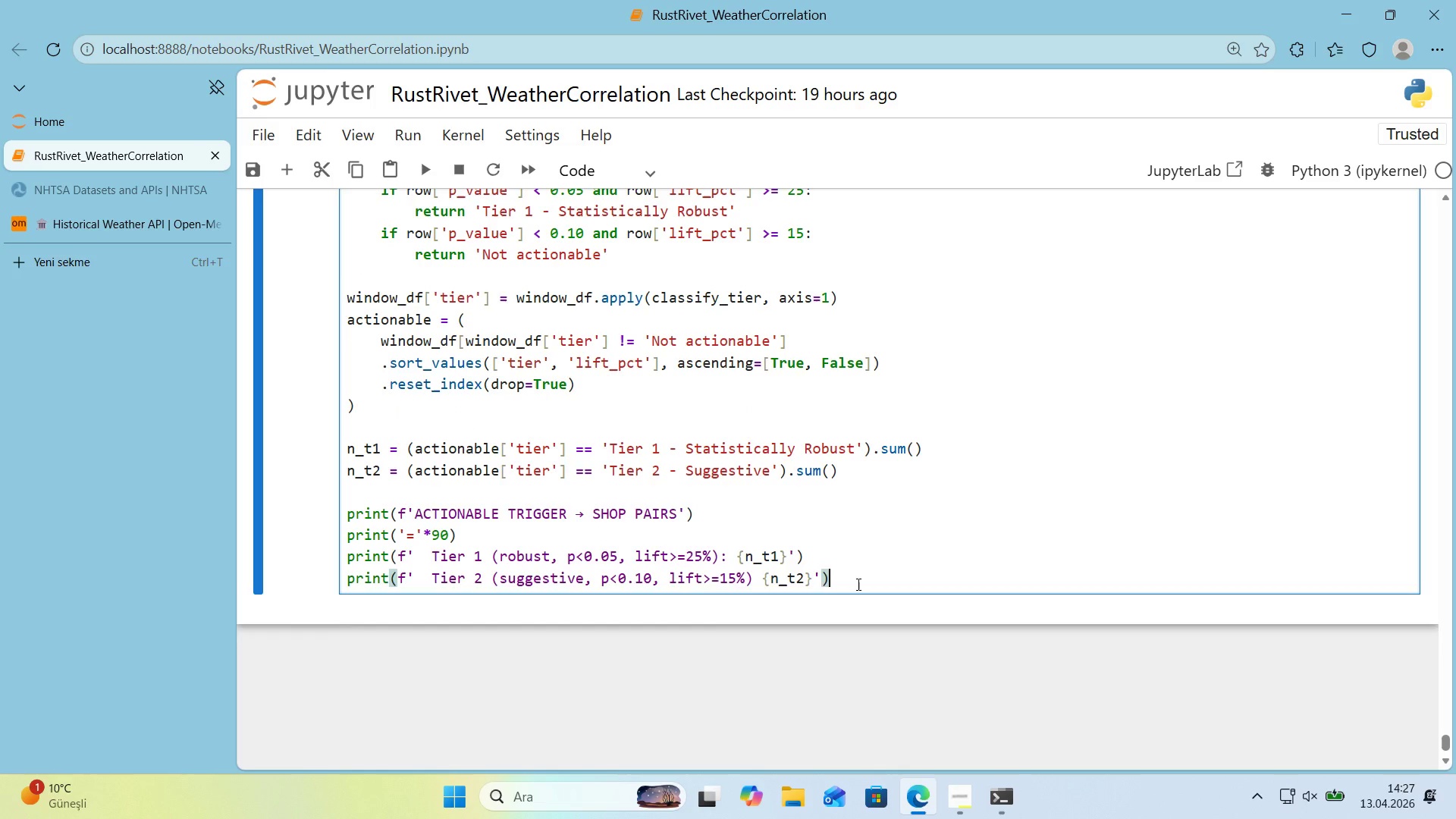 
key(Enter)
 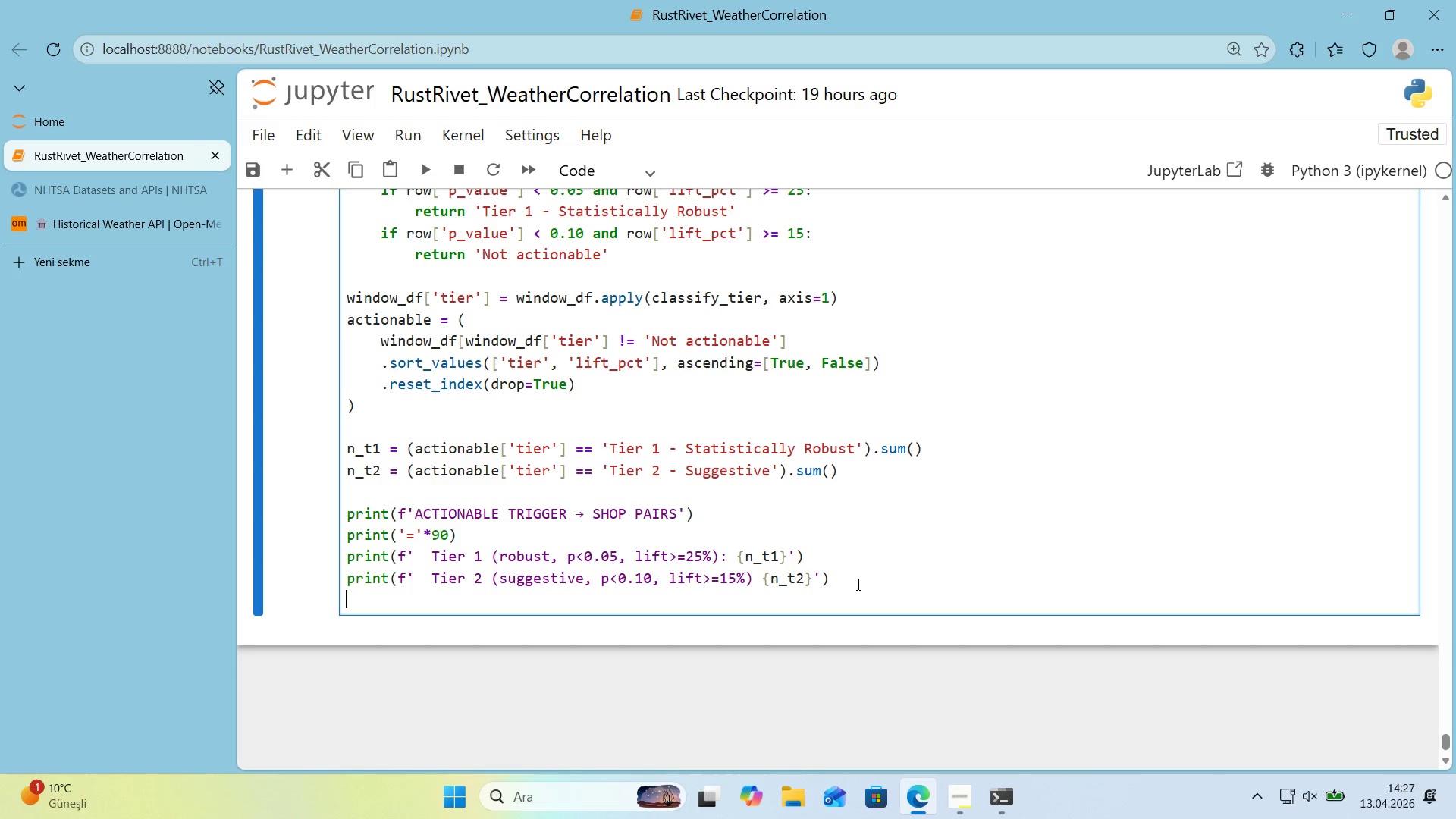 
wait(19.52)
 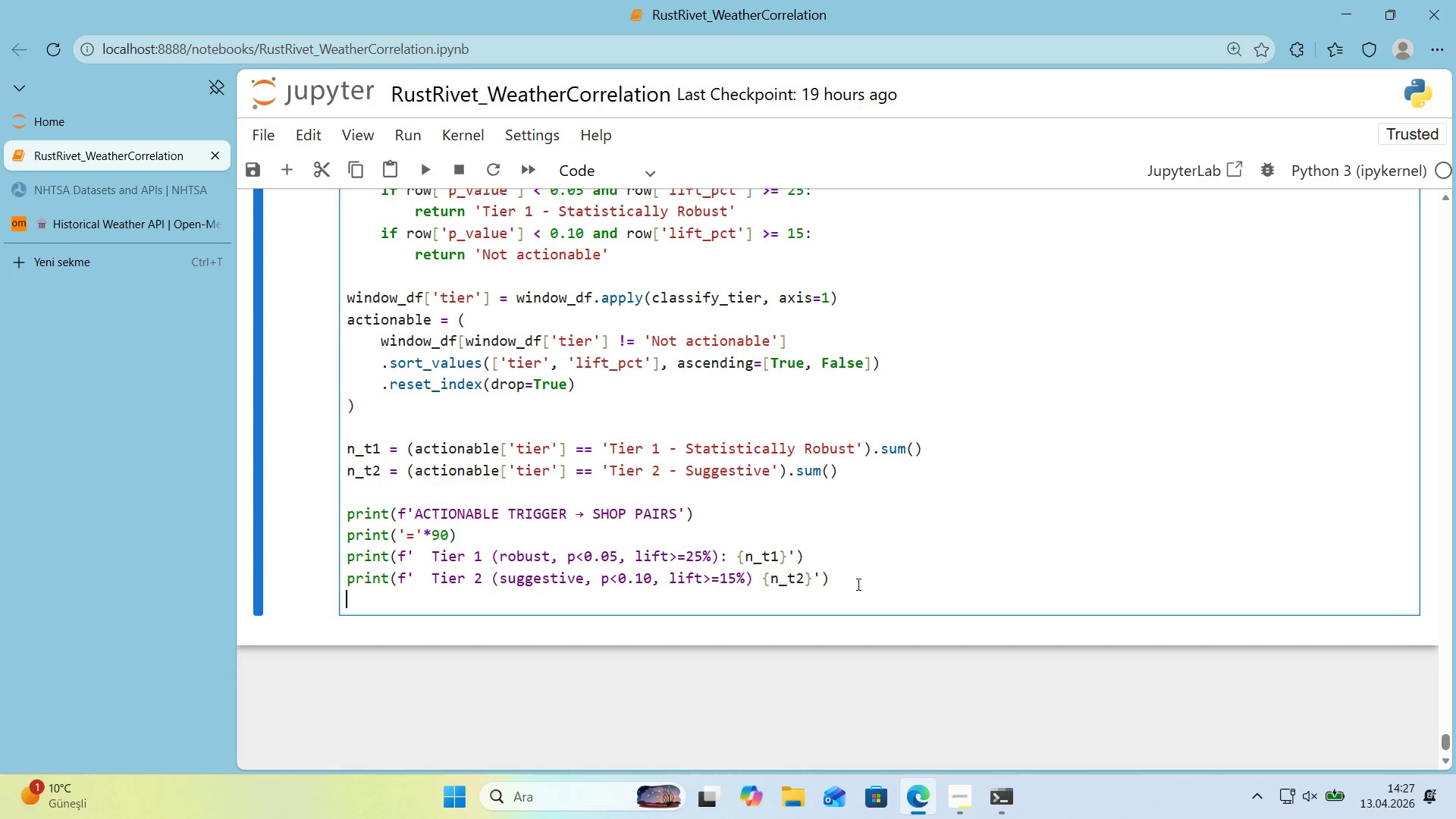 
type(pr'nt*()
 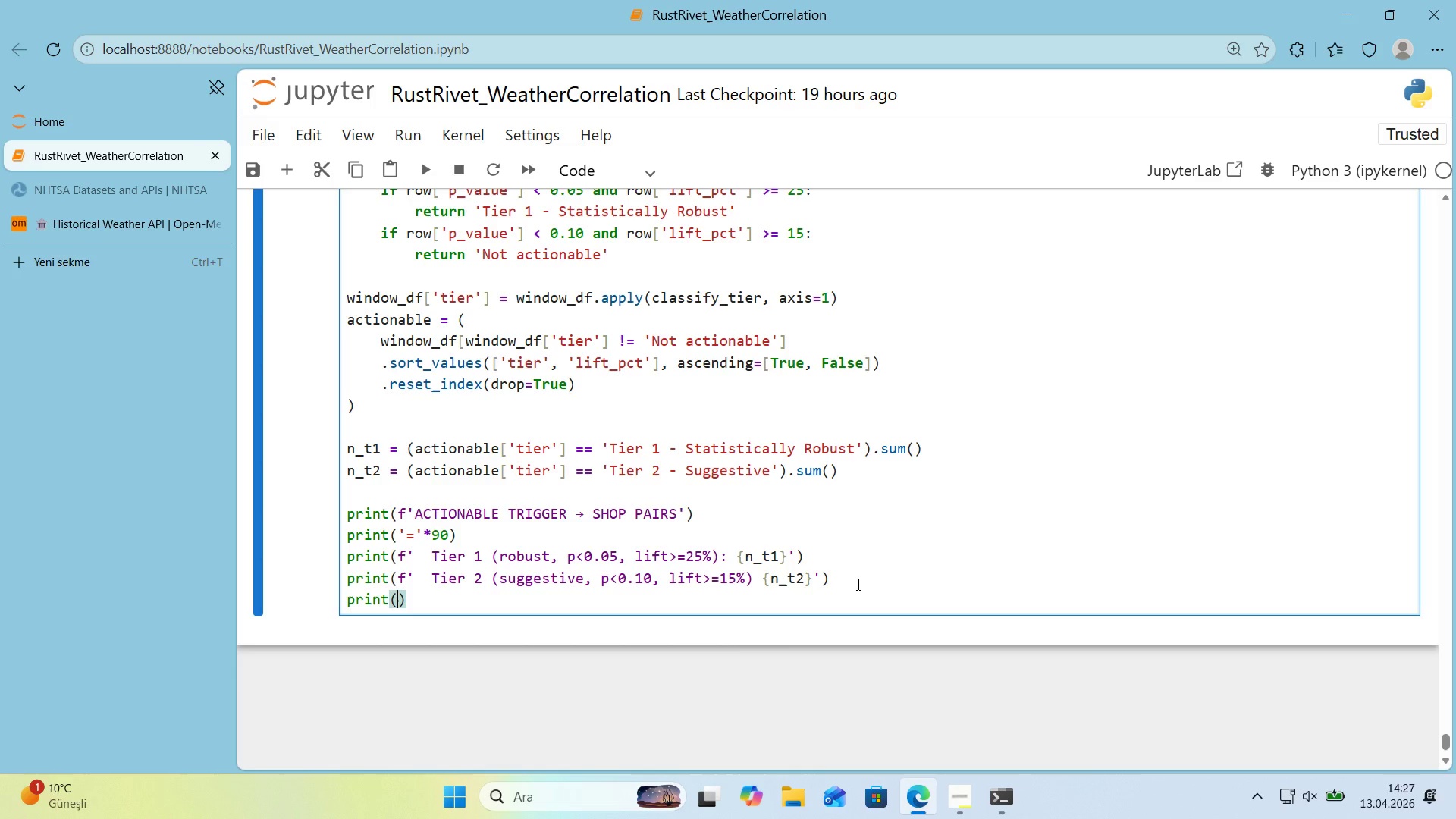 
 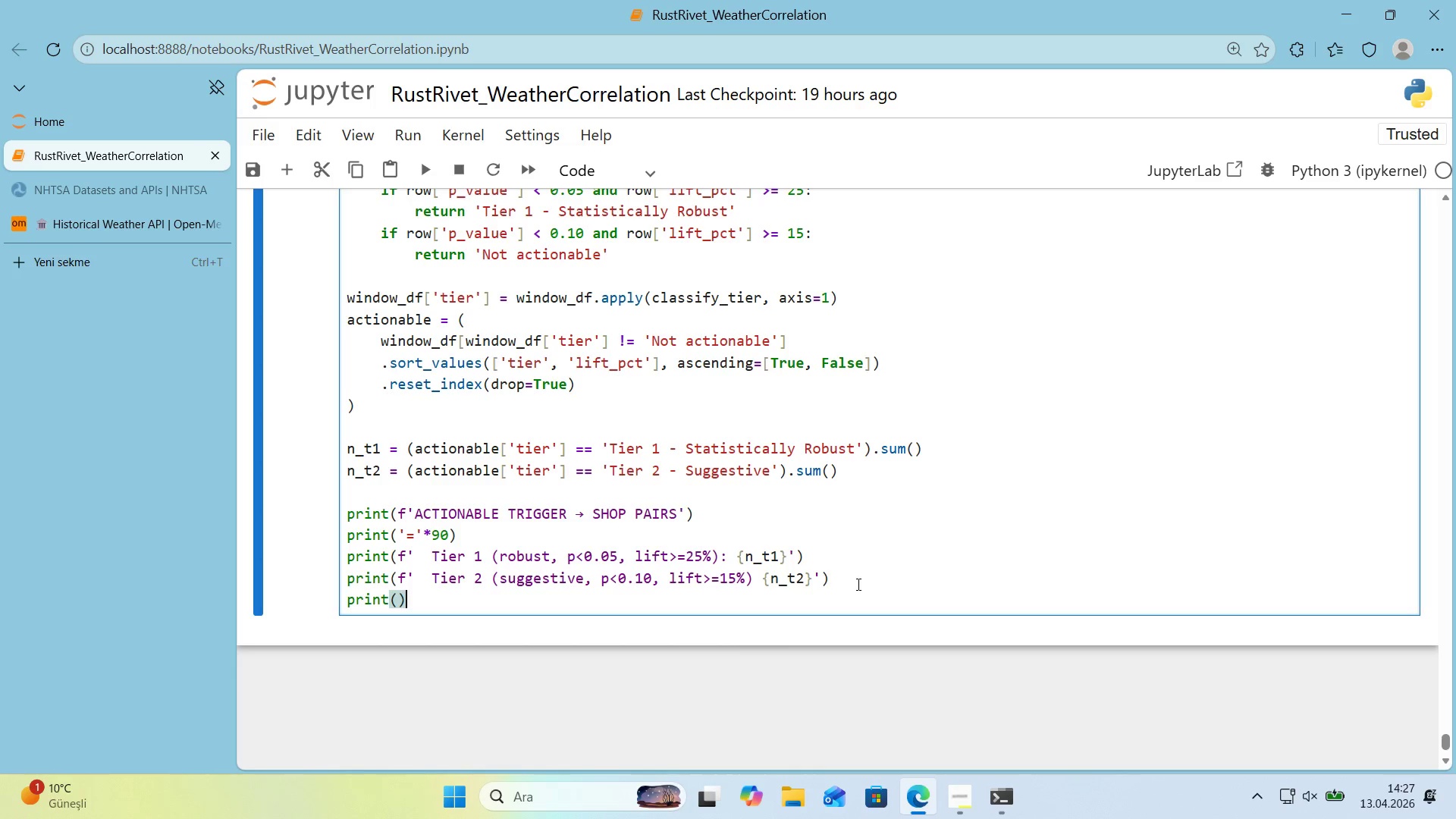 
key(ArrowLeft)
 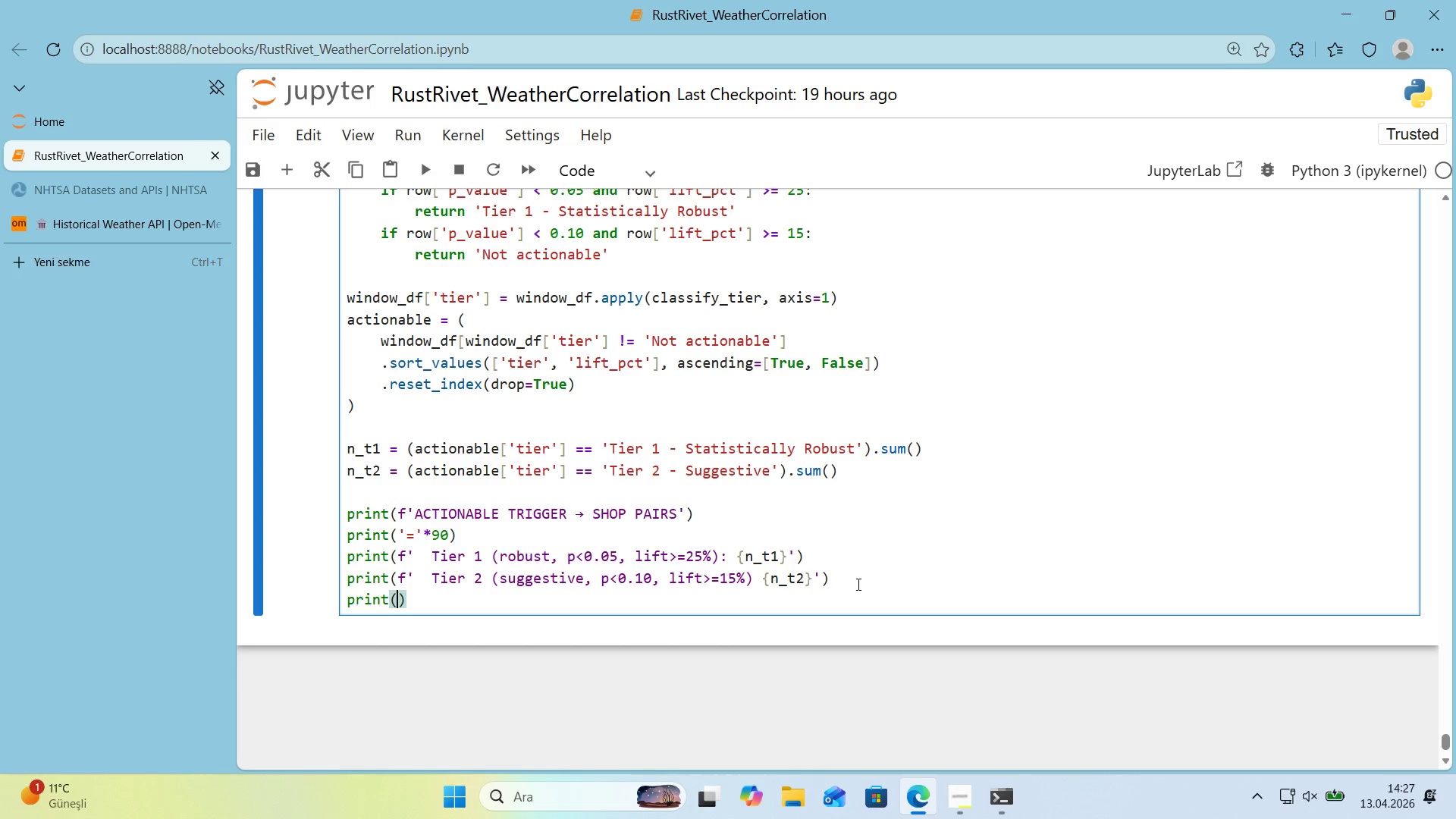 
type(f@@)
 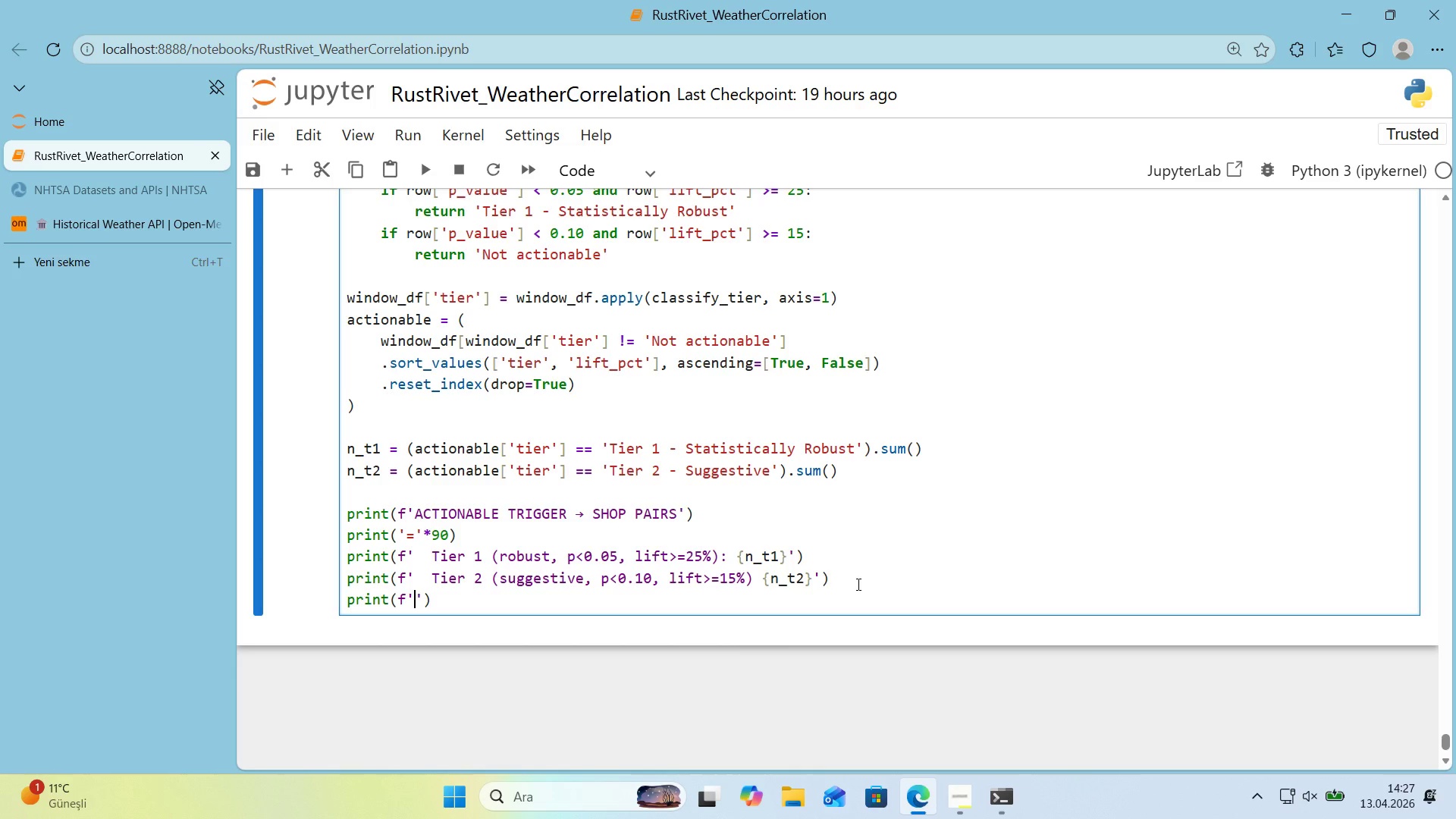 
 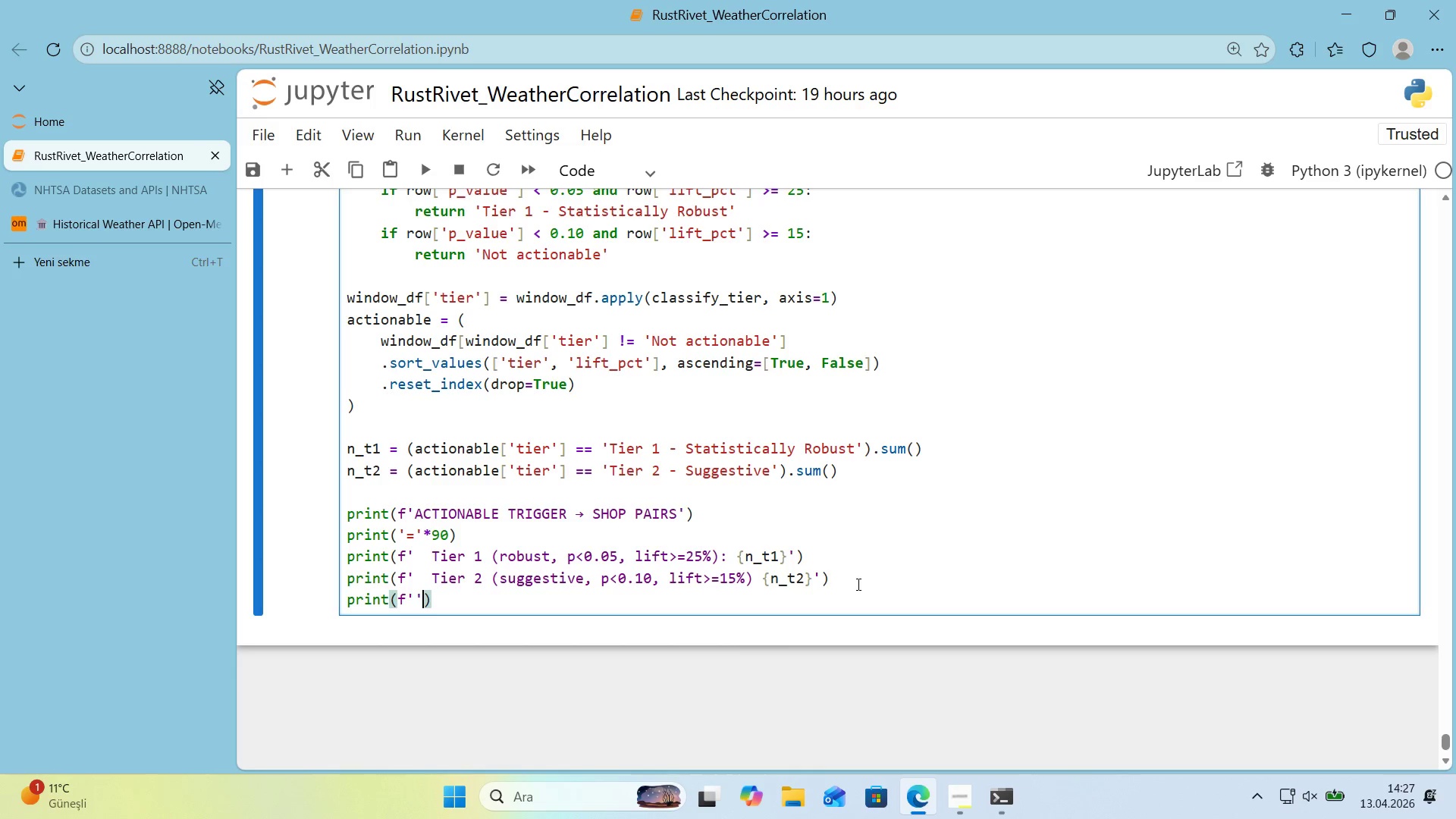 
key(ArrowLeft)
 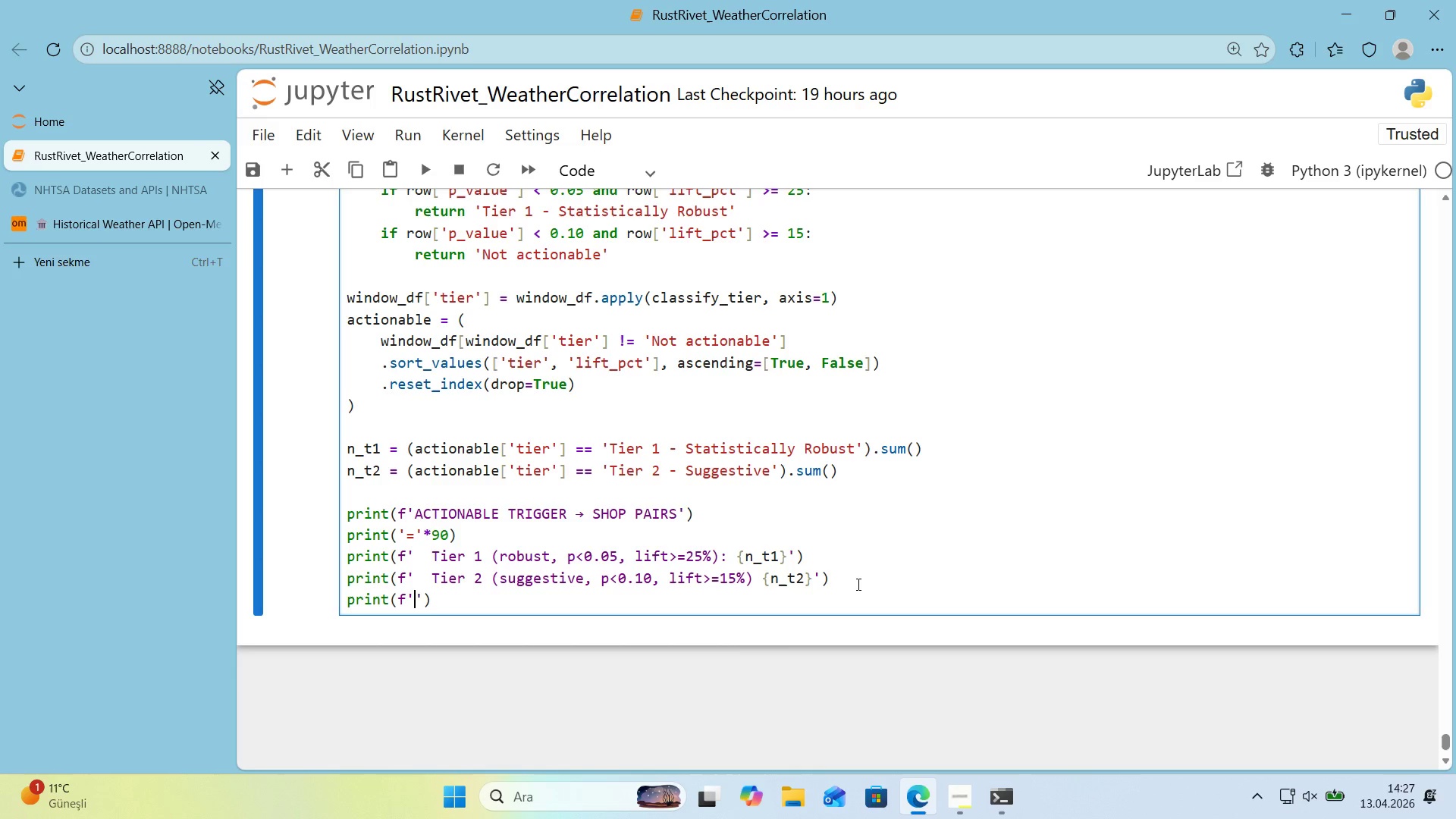 
type(  Total act'onable> )
 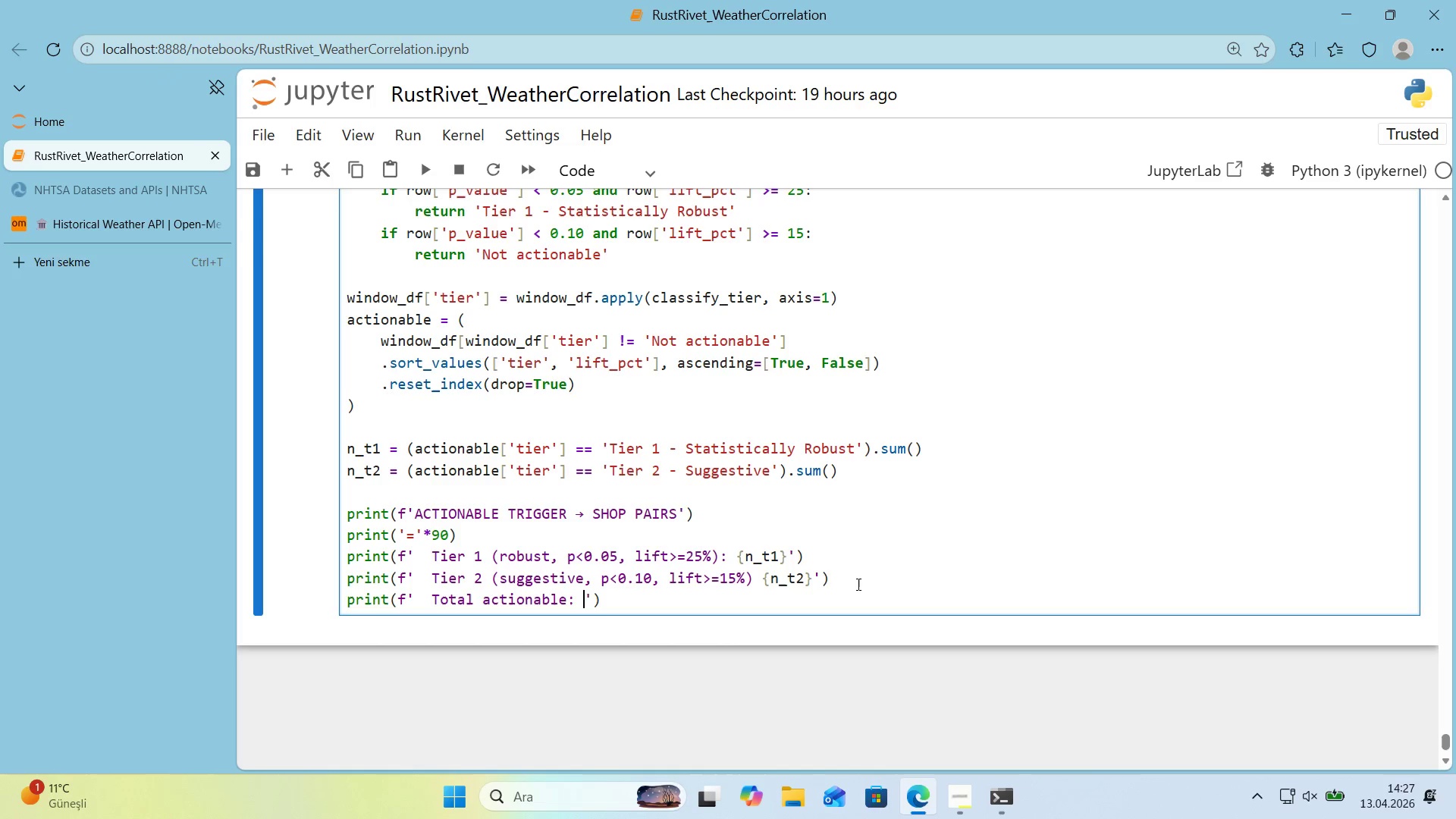 
key(Alt+Control+7)
 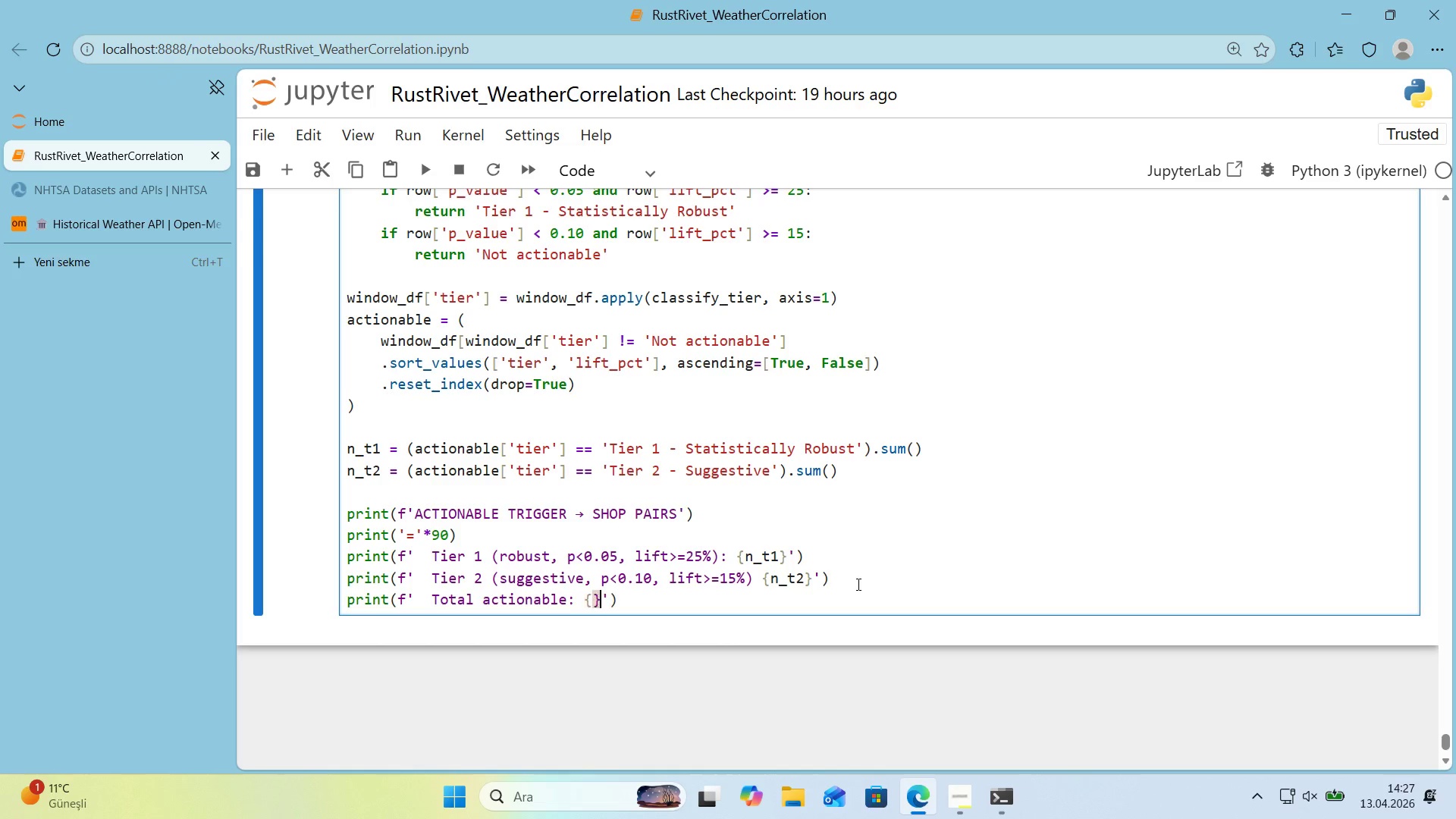 
key(Alt+Control+0)
 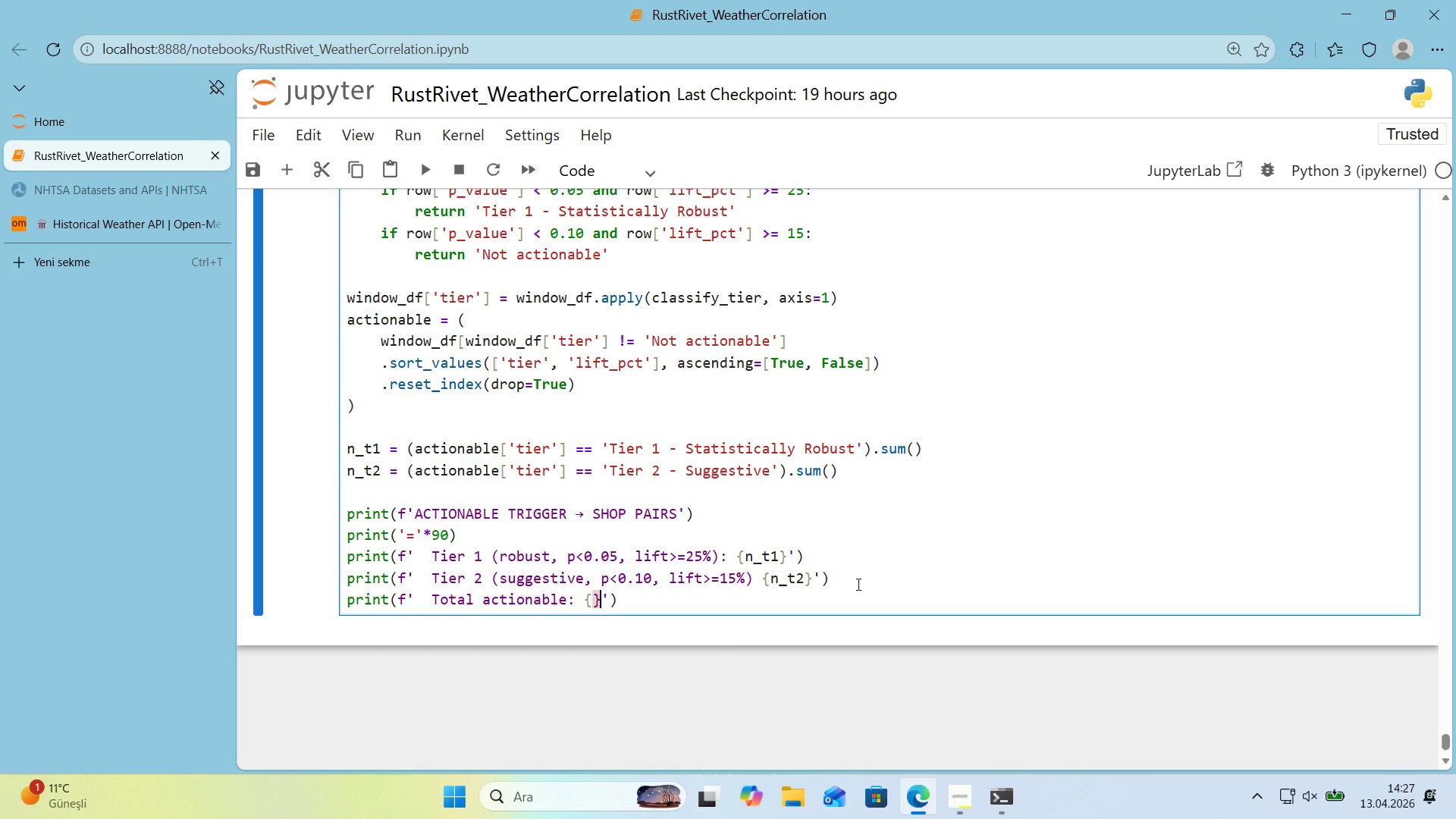 
key(ArrowLeft)
 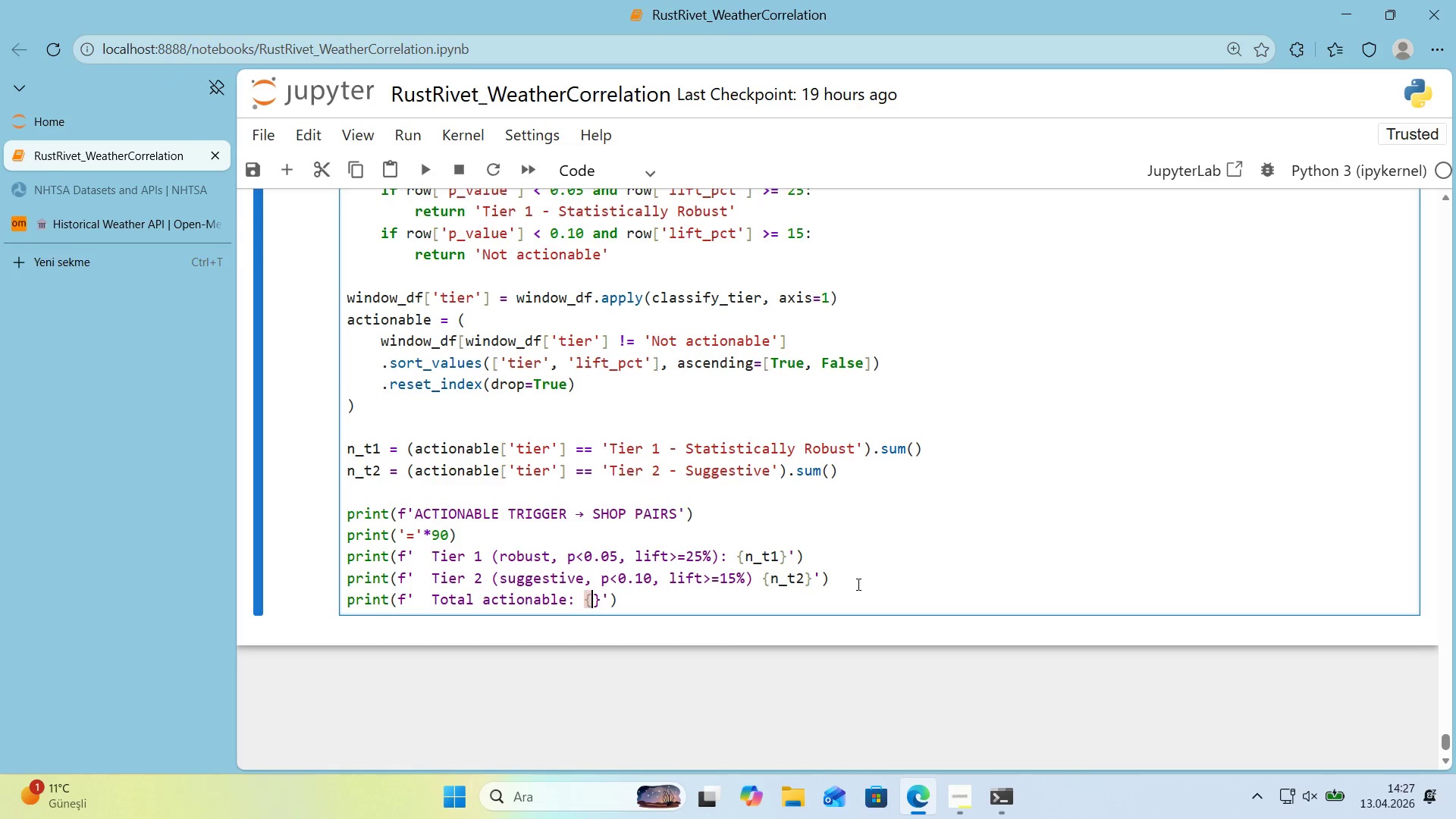 
type(len*()
 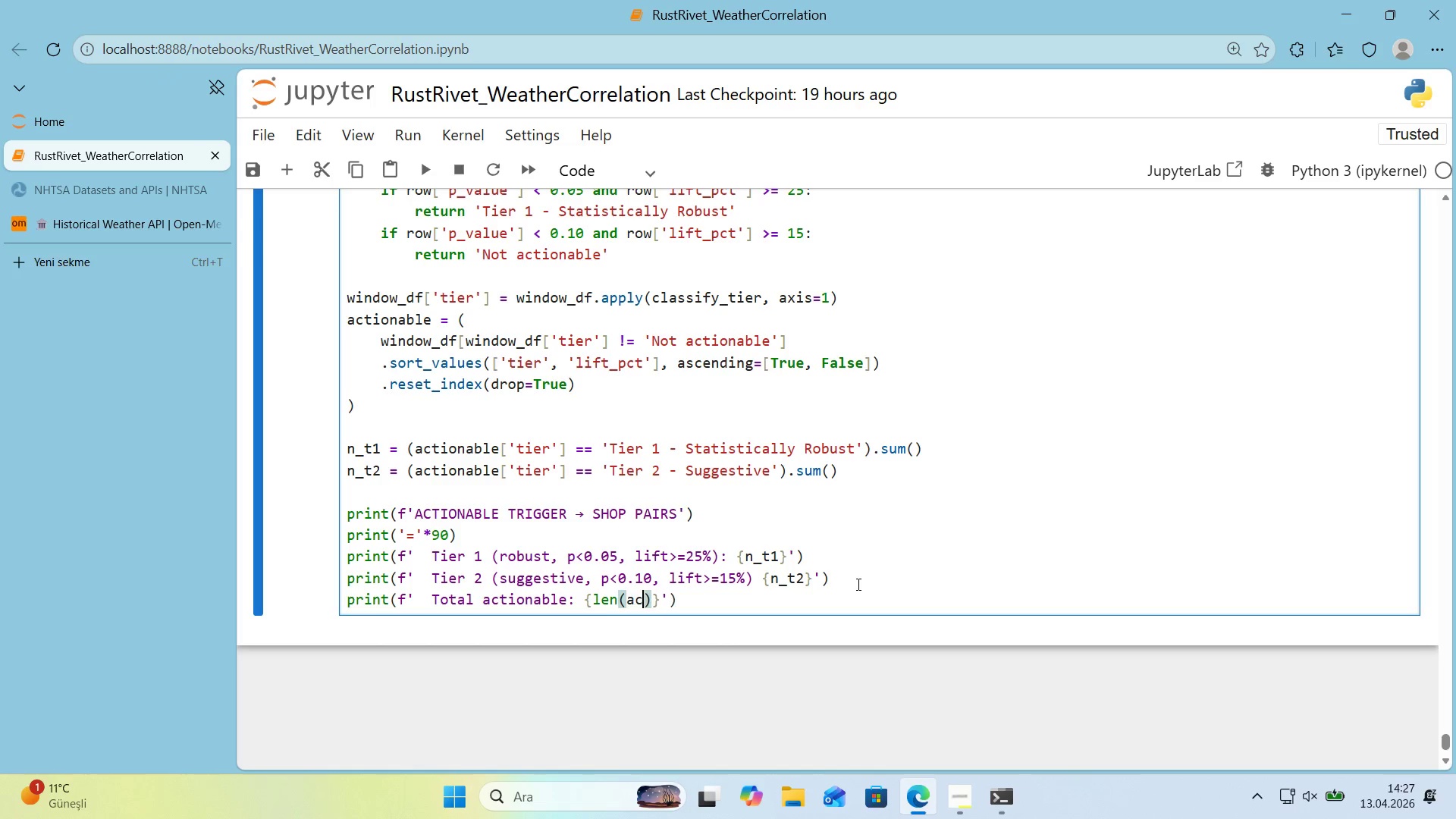 
 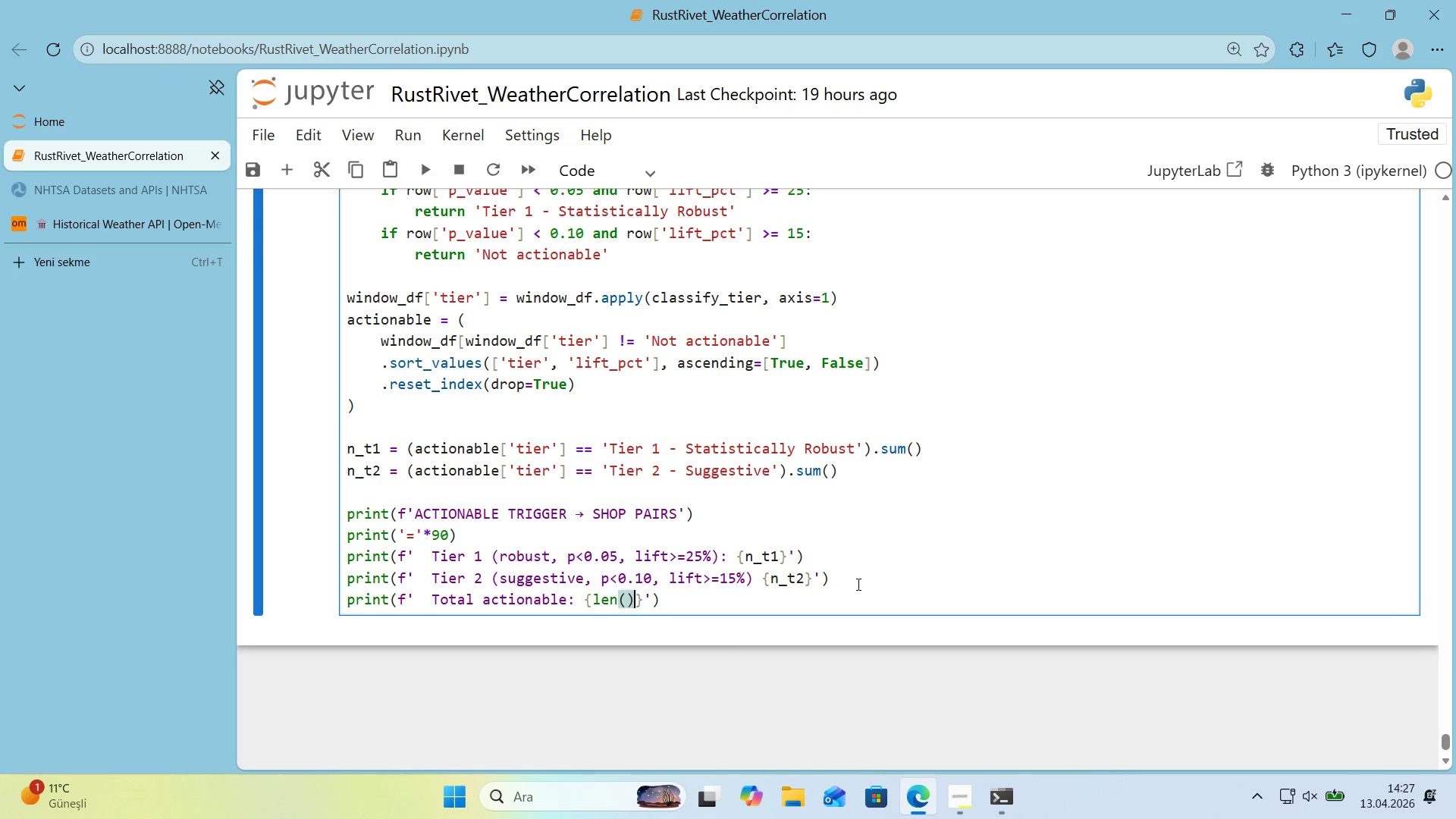 
key(ArrowLeft)
 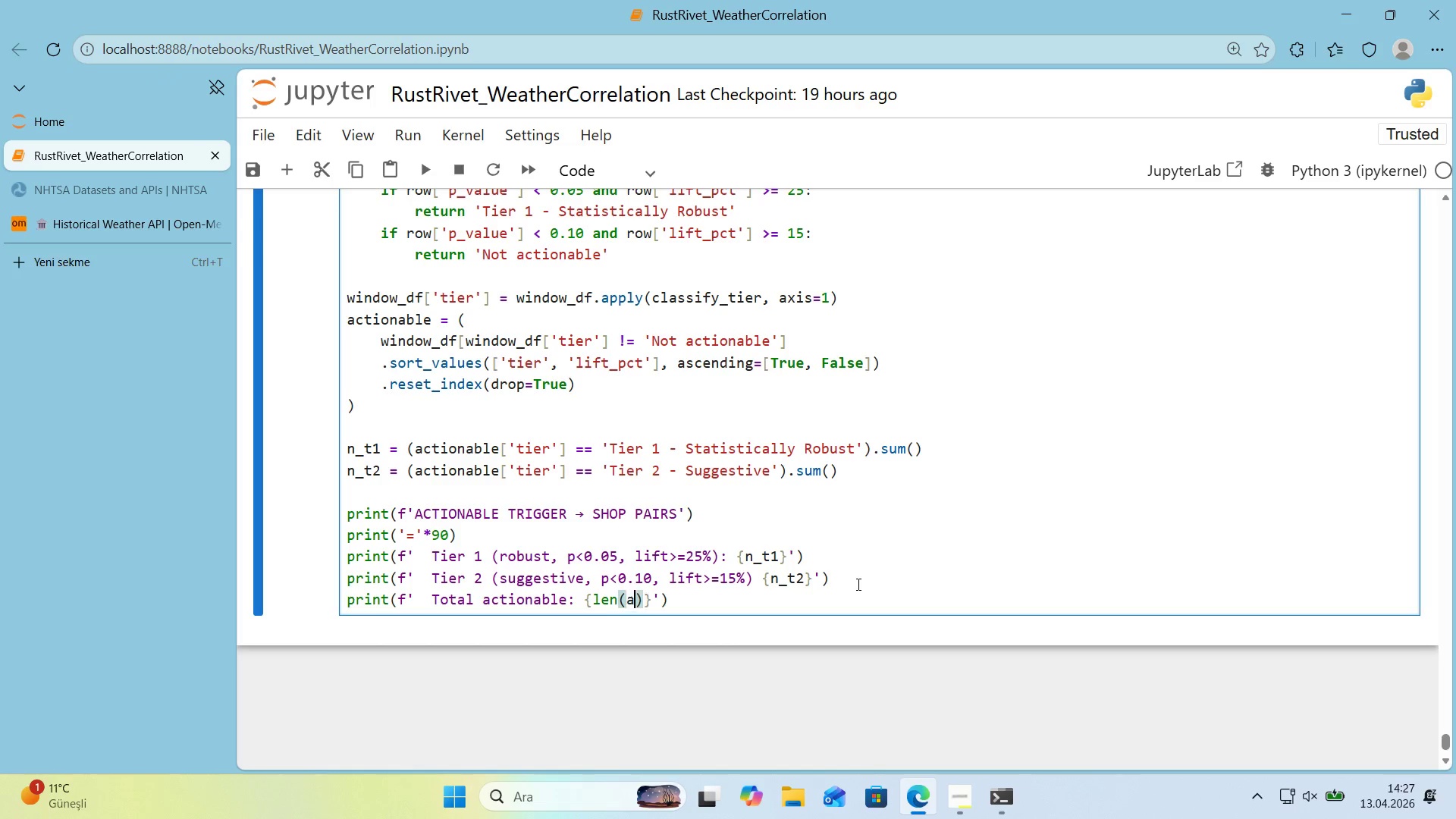 
type(act'onable)
 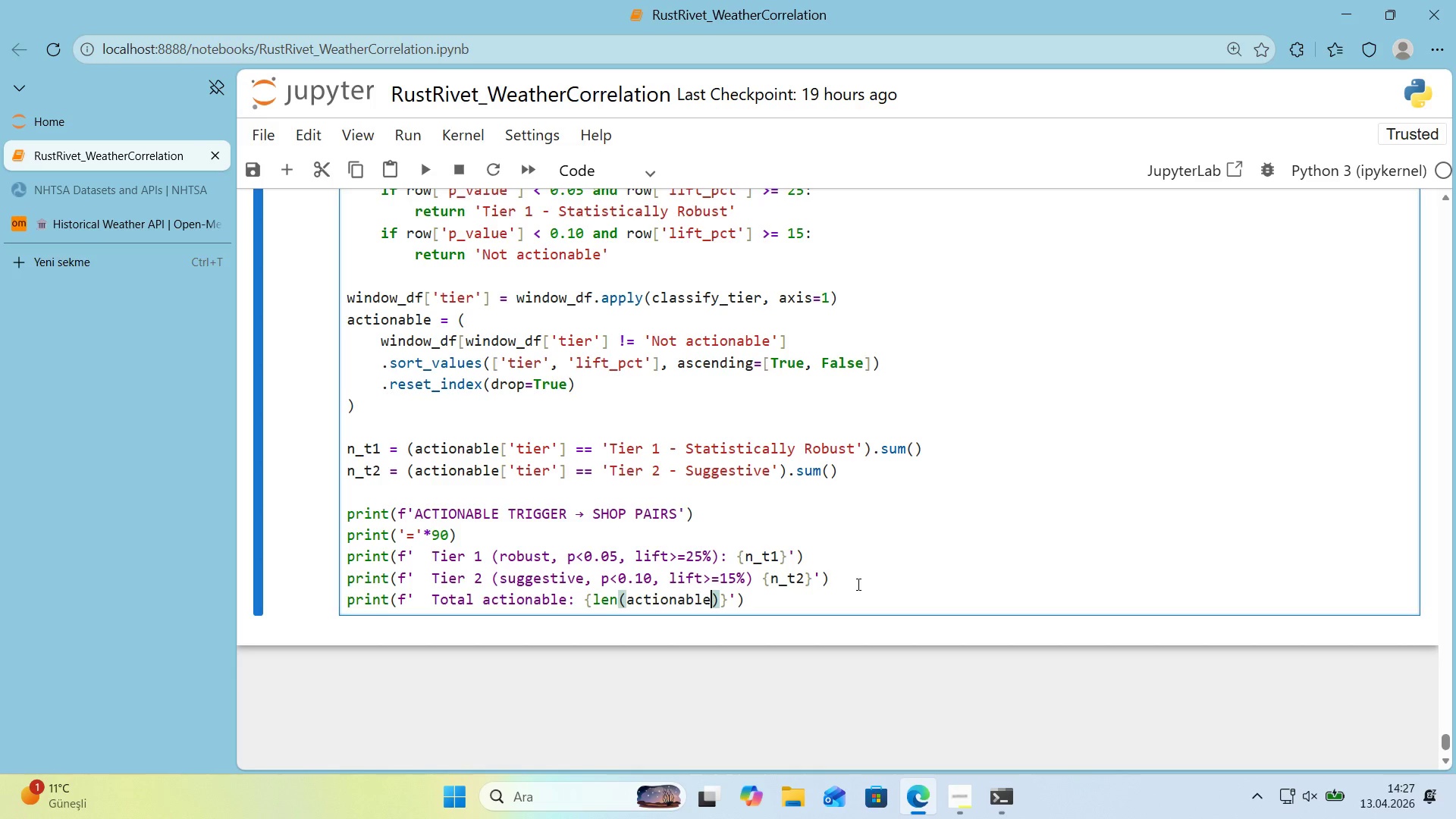 
key(ArrowRight)
 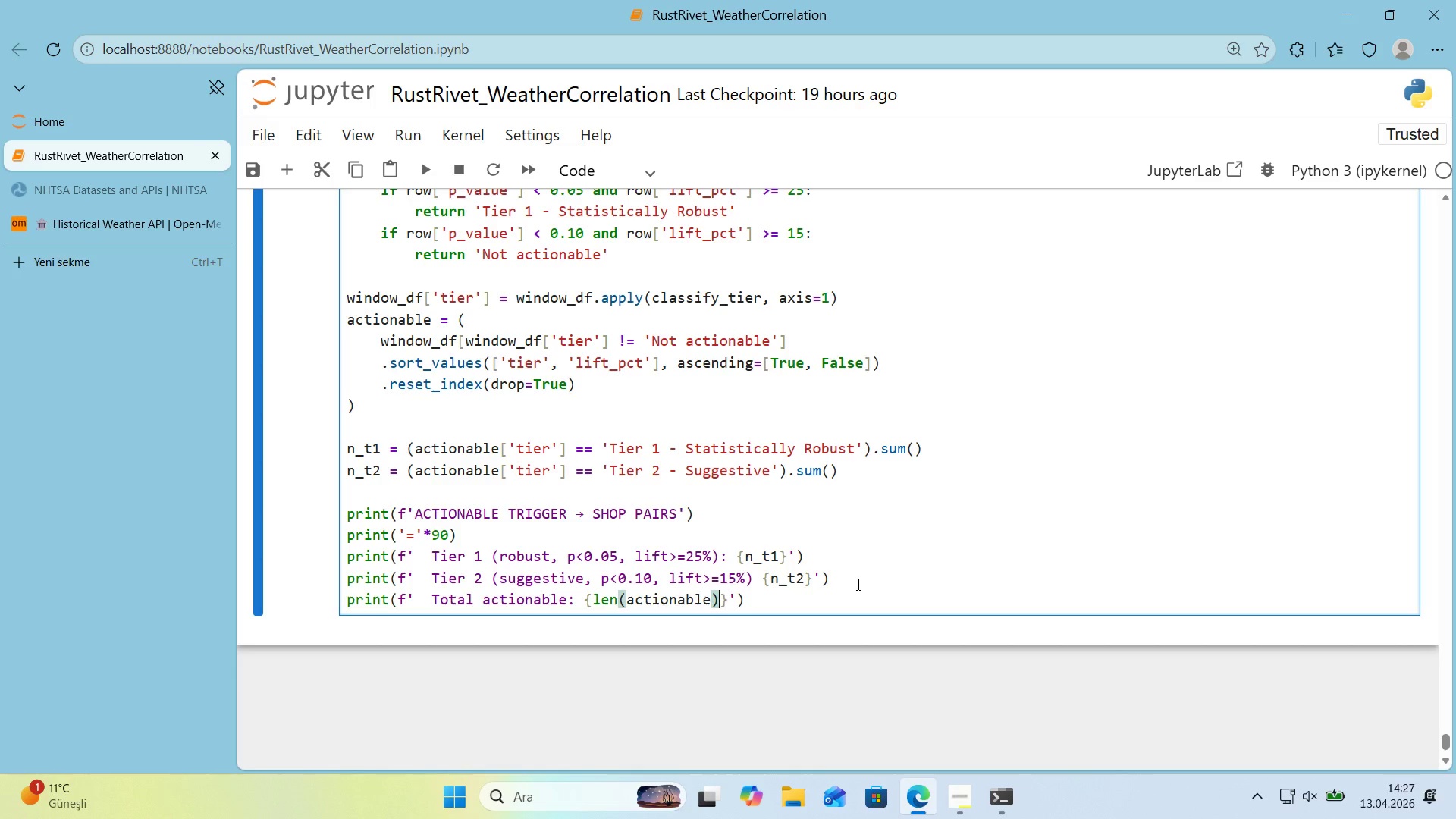 
key(ArrowRight)
 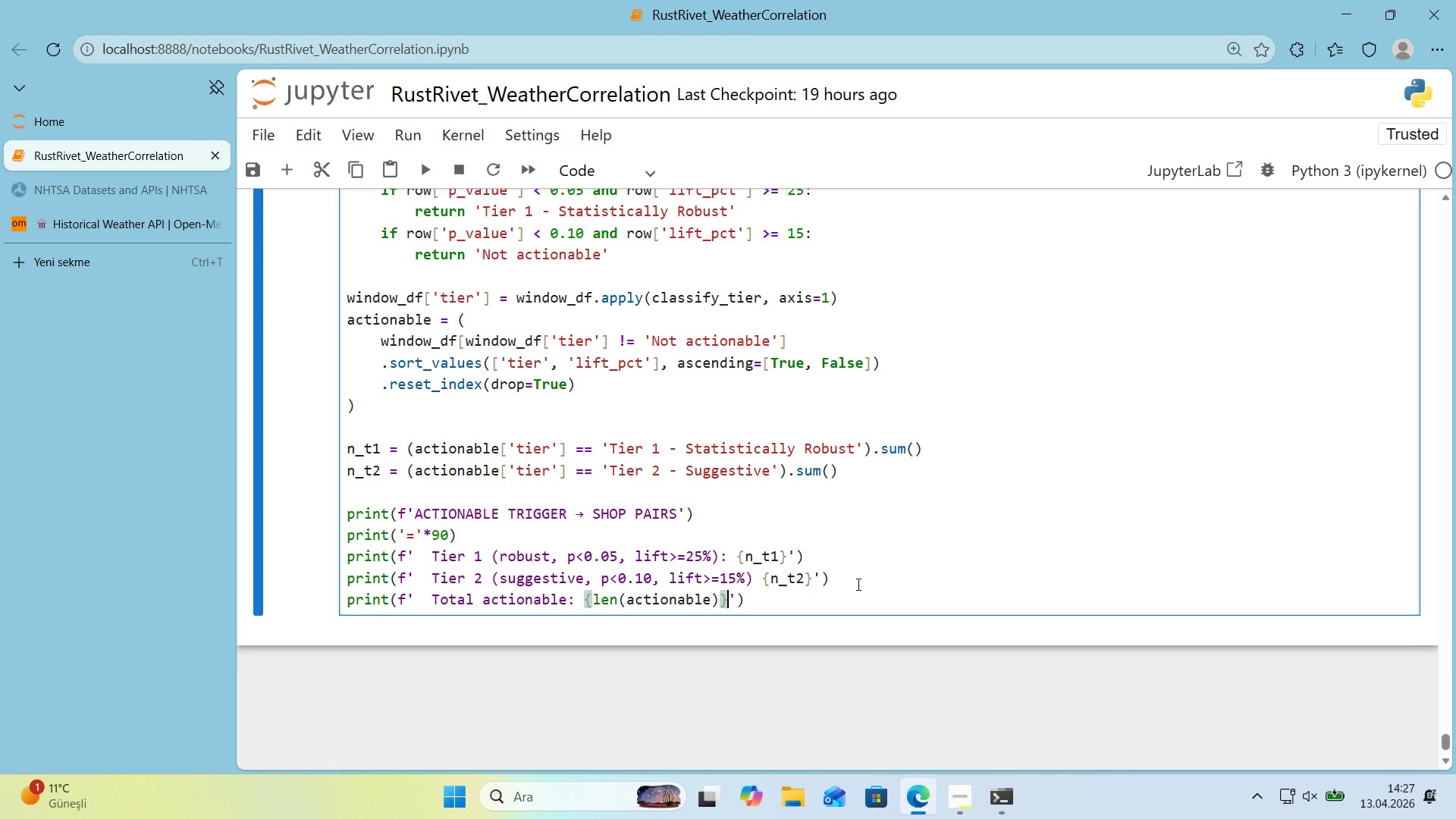 
key(ArrowRight)
 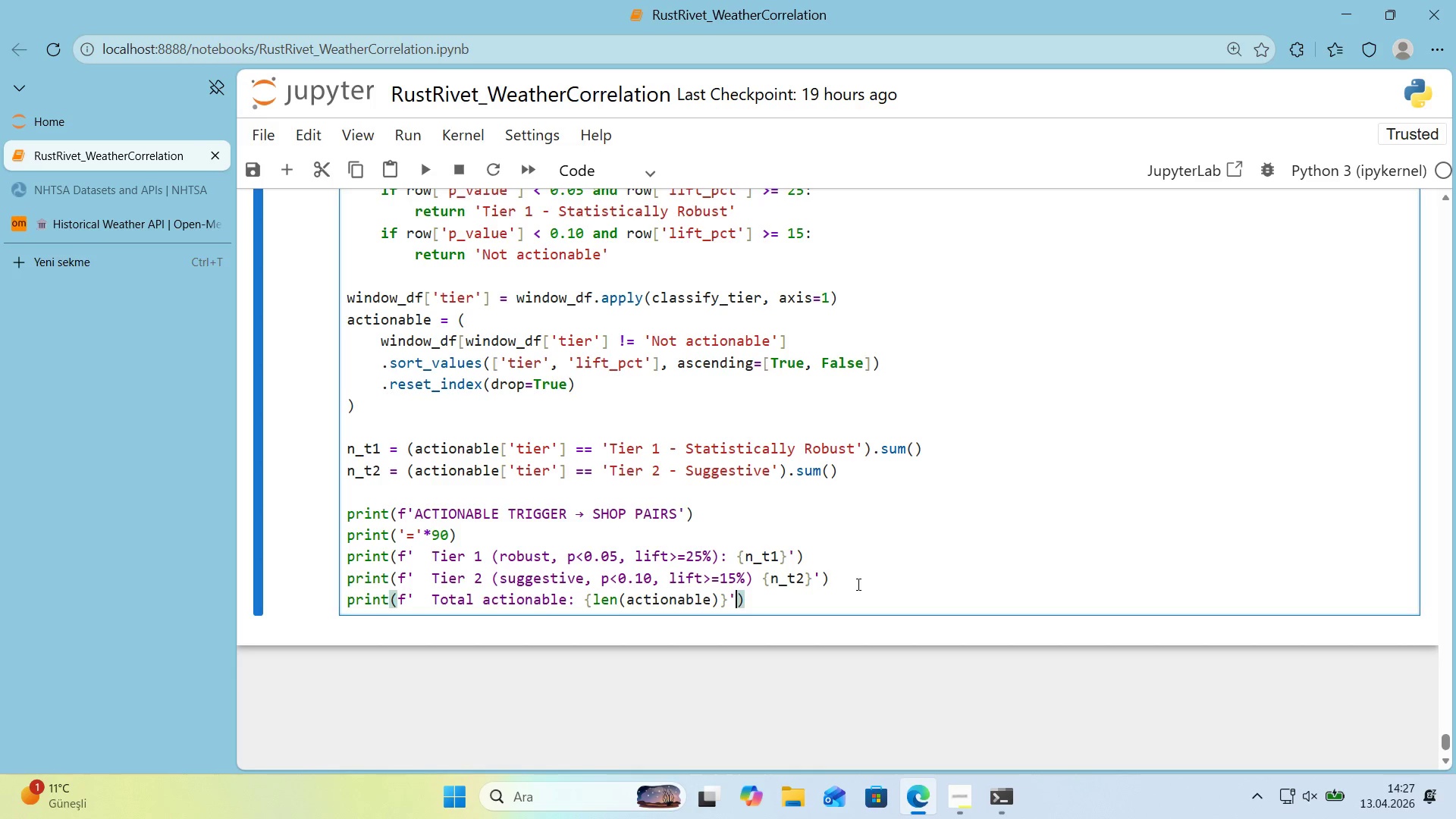 
key(ArrowRight)
 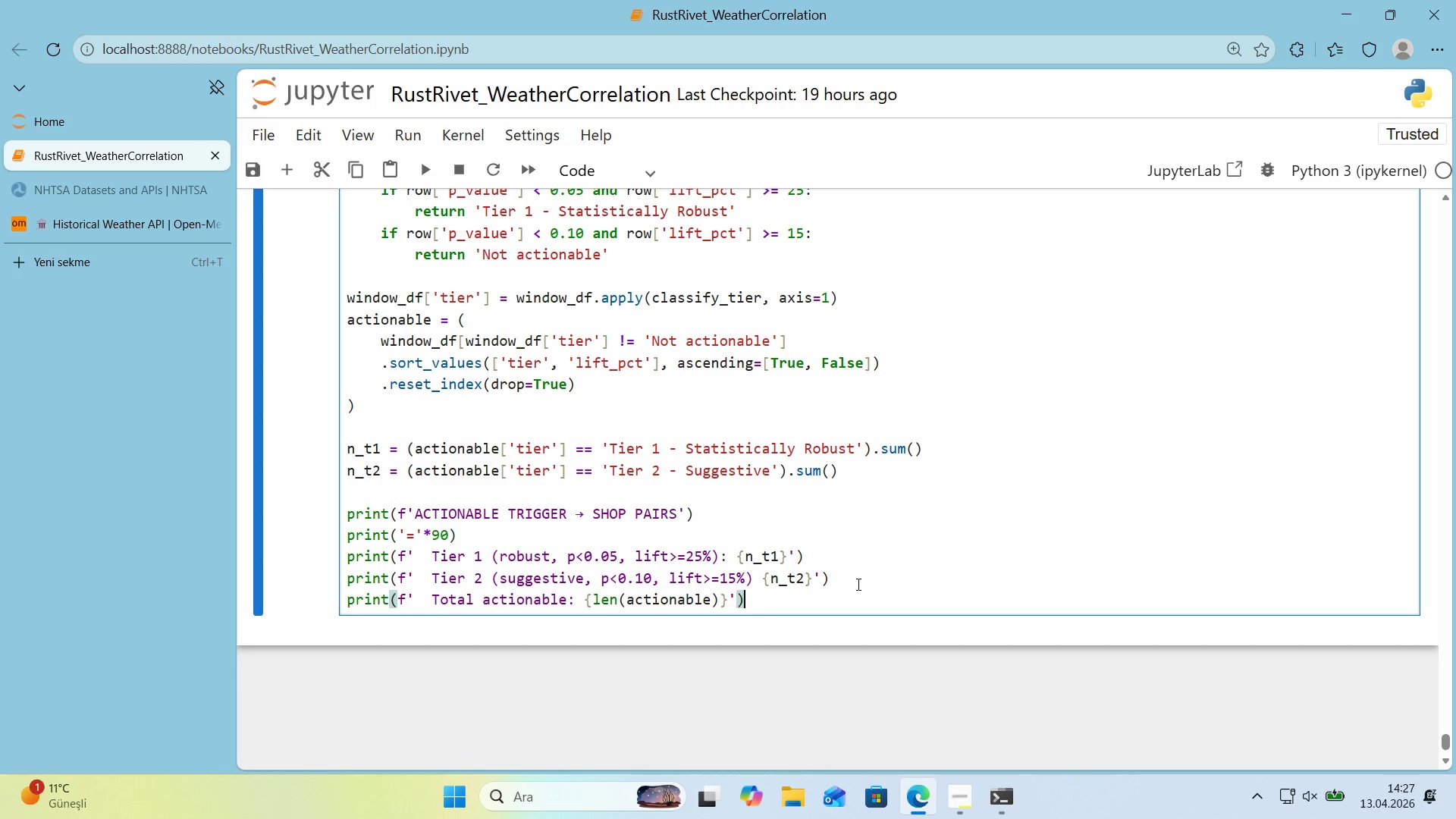 
key(Enter)
 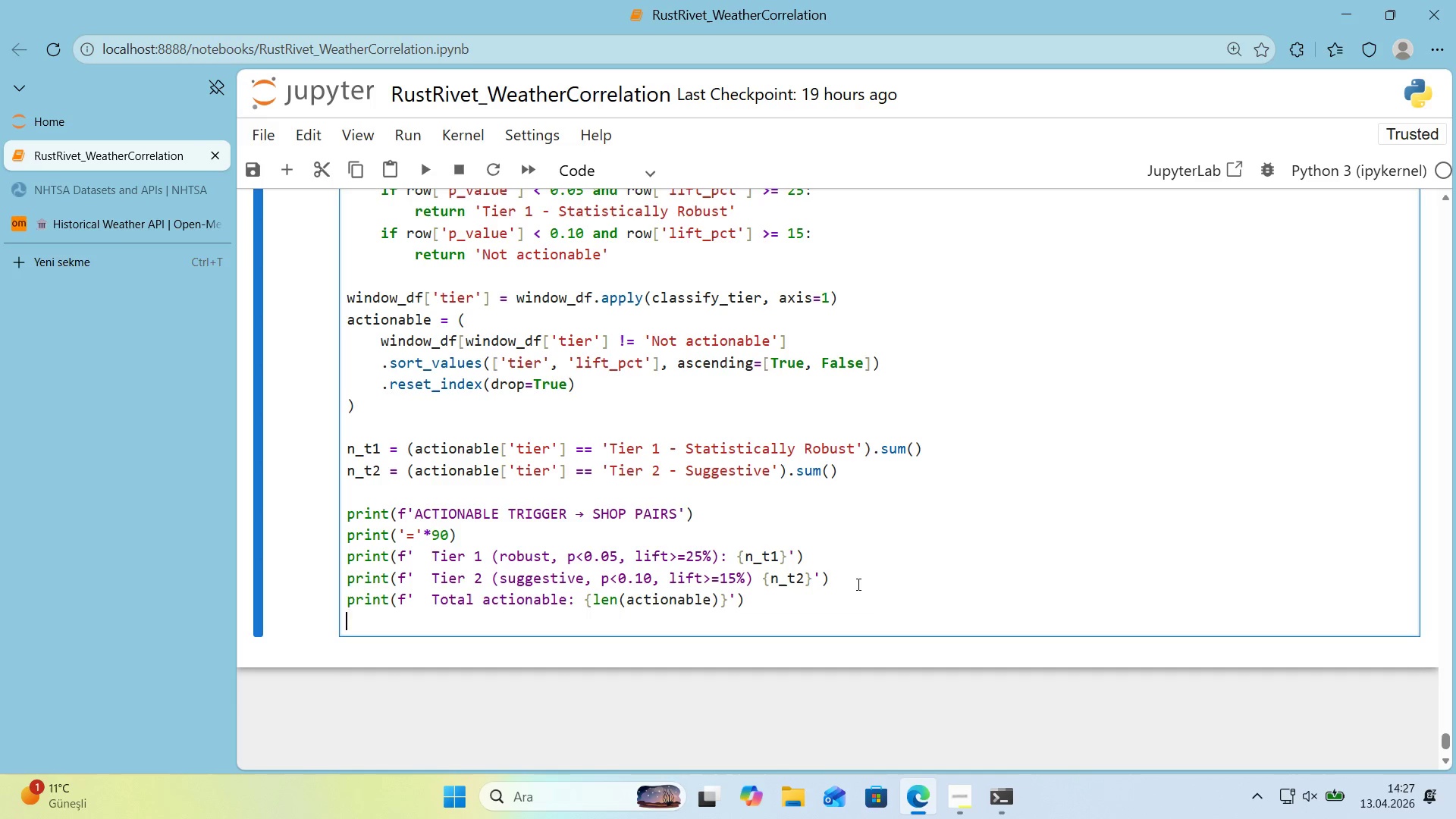 
type(pr'nt*()
 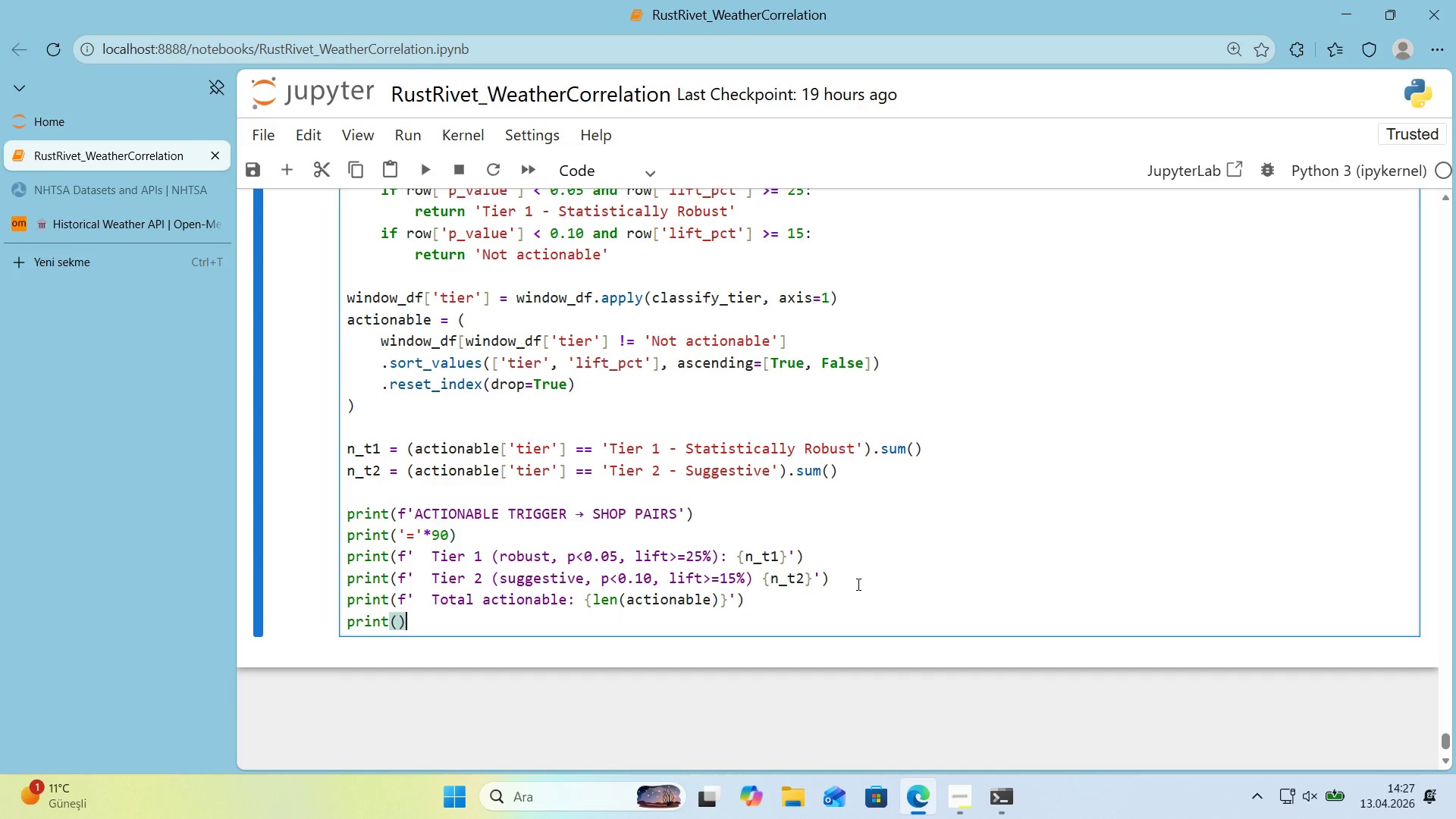 
key(Enter)
 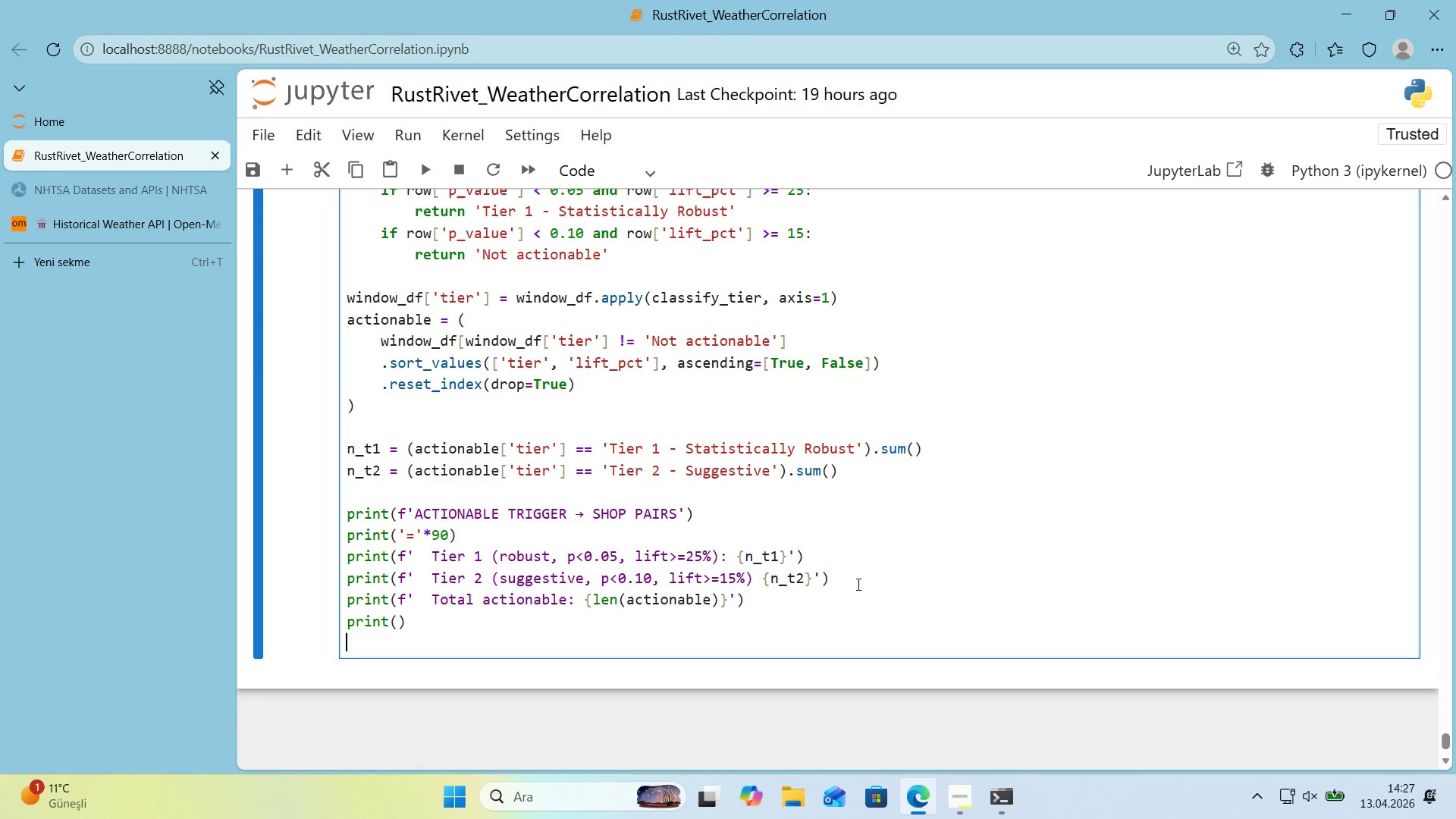 
key(Enter)
 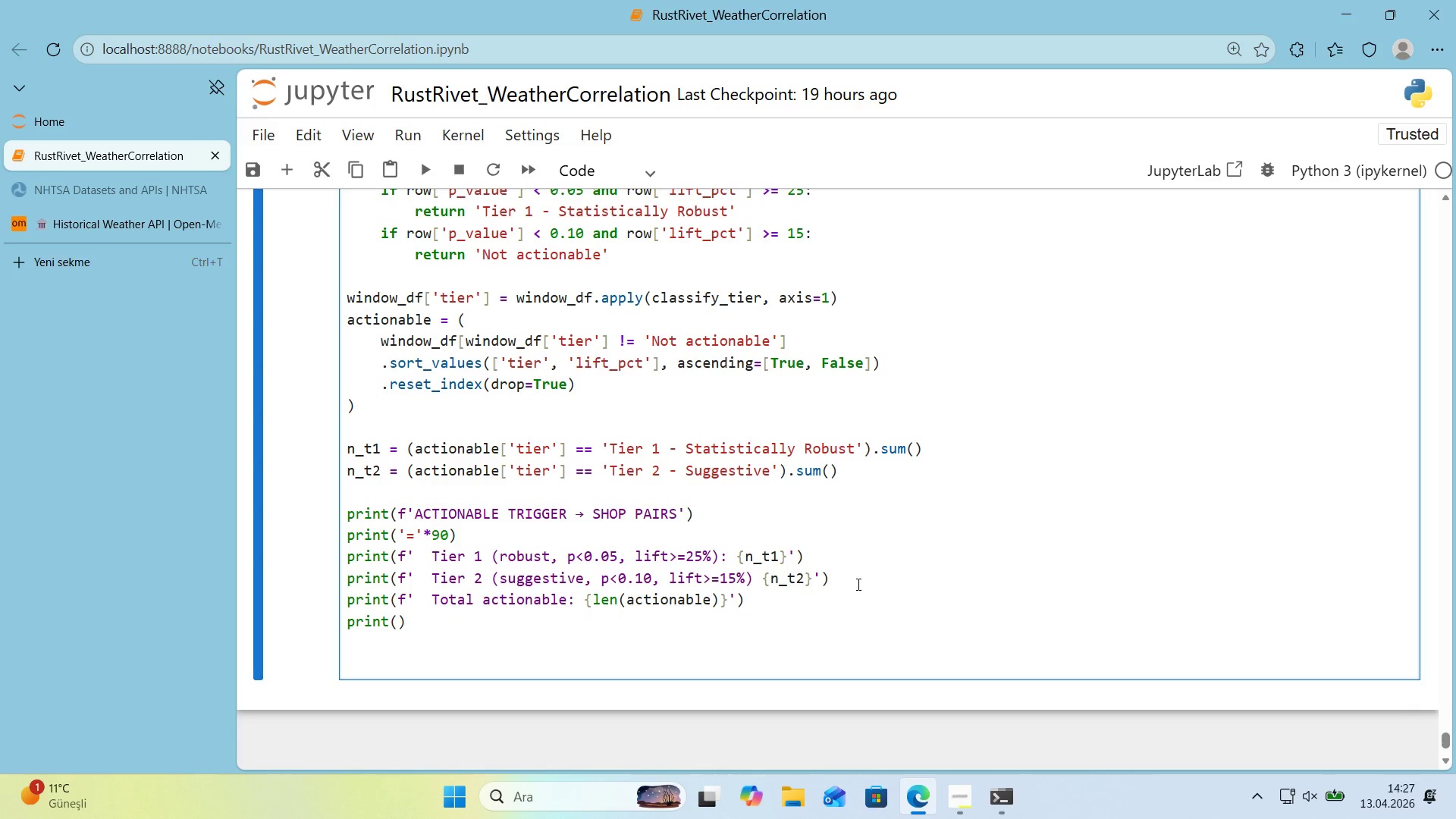 
key(D)
 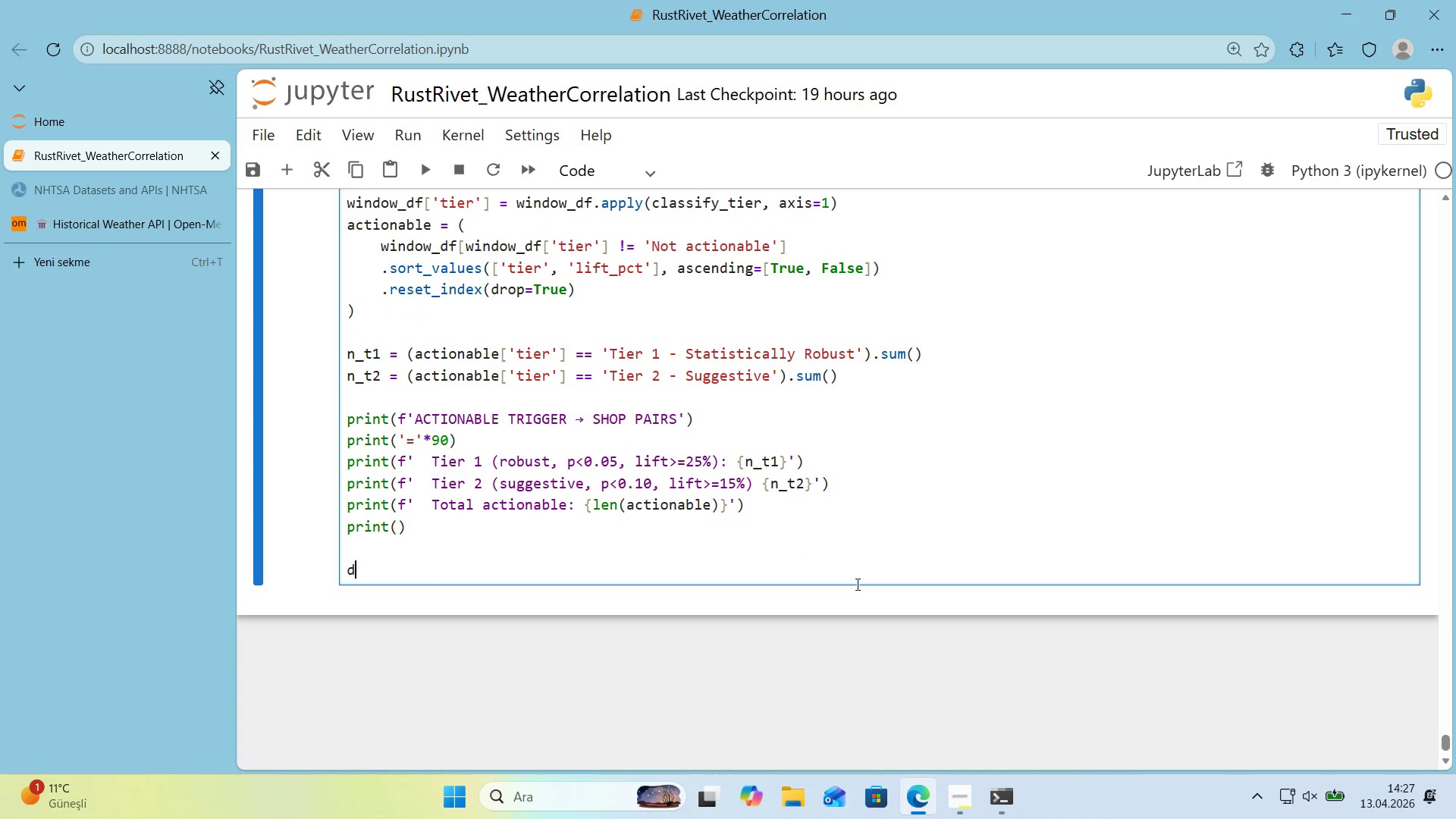 
scroll: coordinate [856, 584], scroll_direction: down, amount: 1.0
 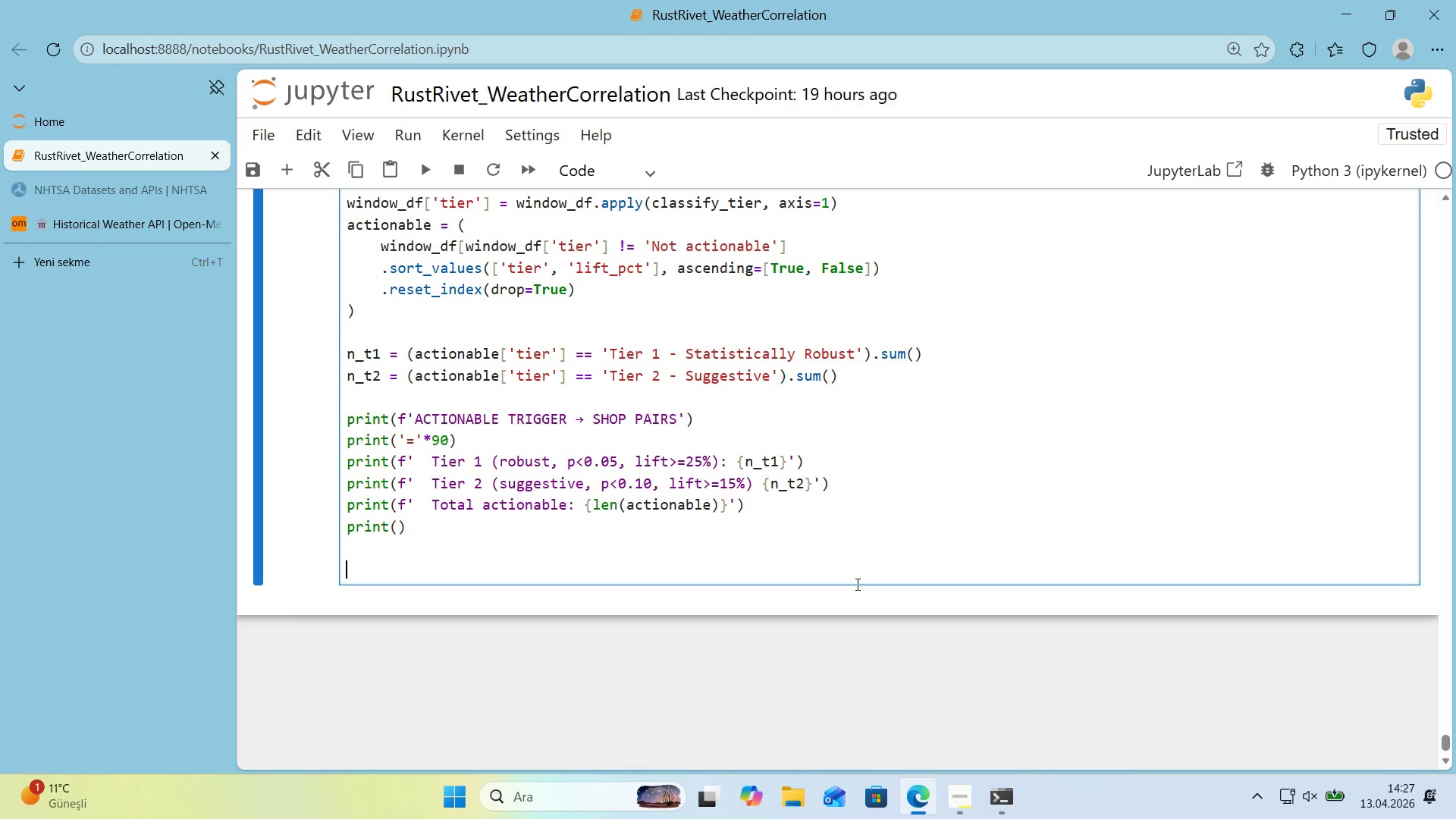 
type('splay_cols ) )
 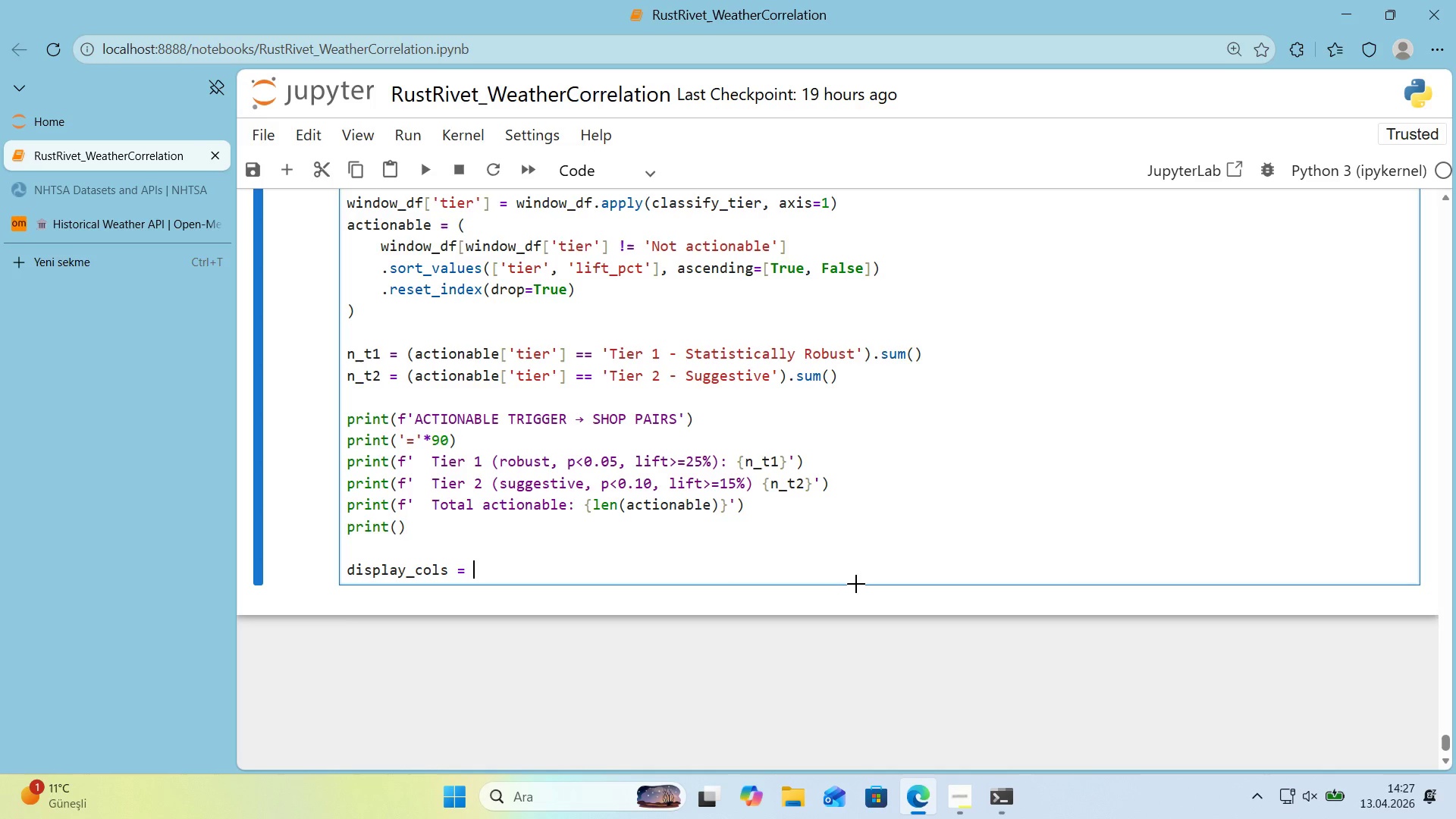 
key(Alt+Control+7)
 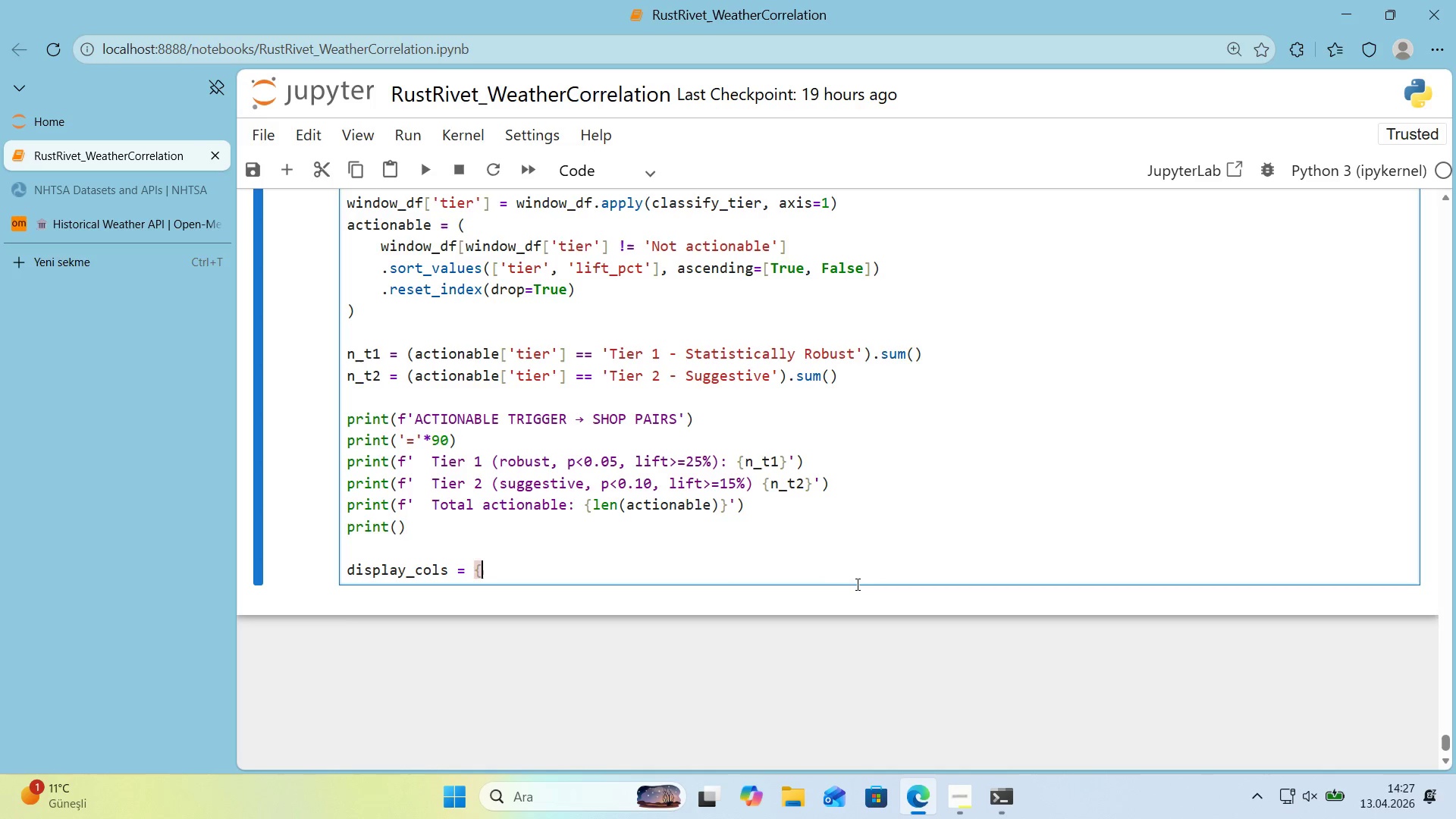 
key(Alt+Control+0)
 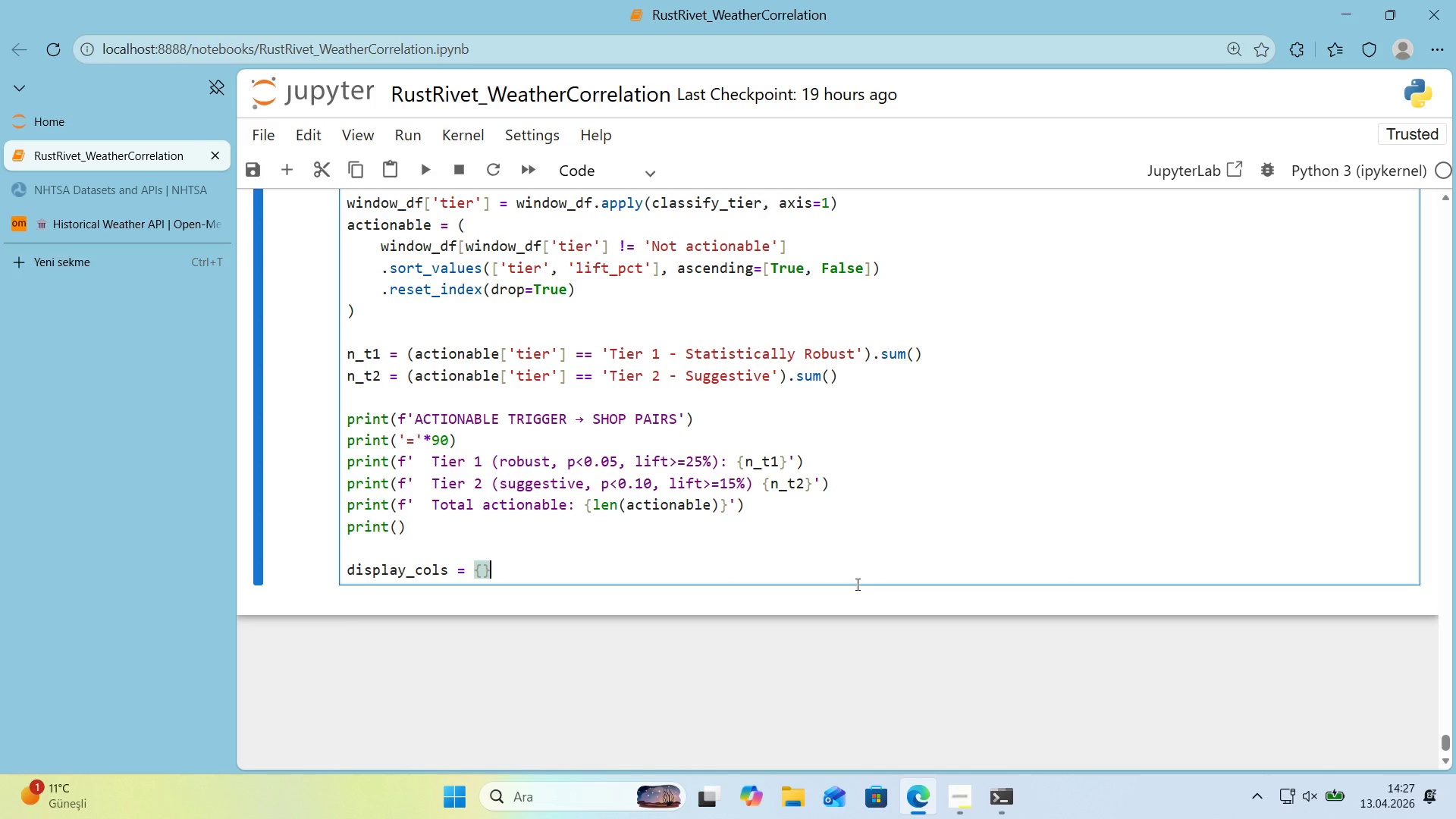 
key(ArrowLeft)
 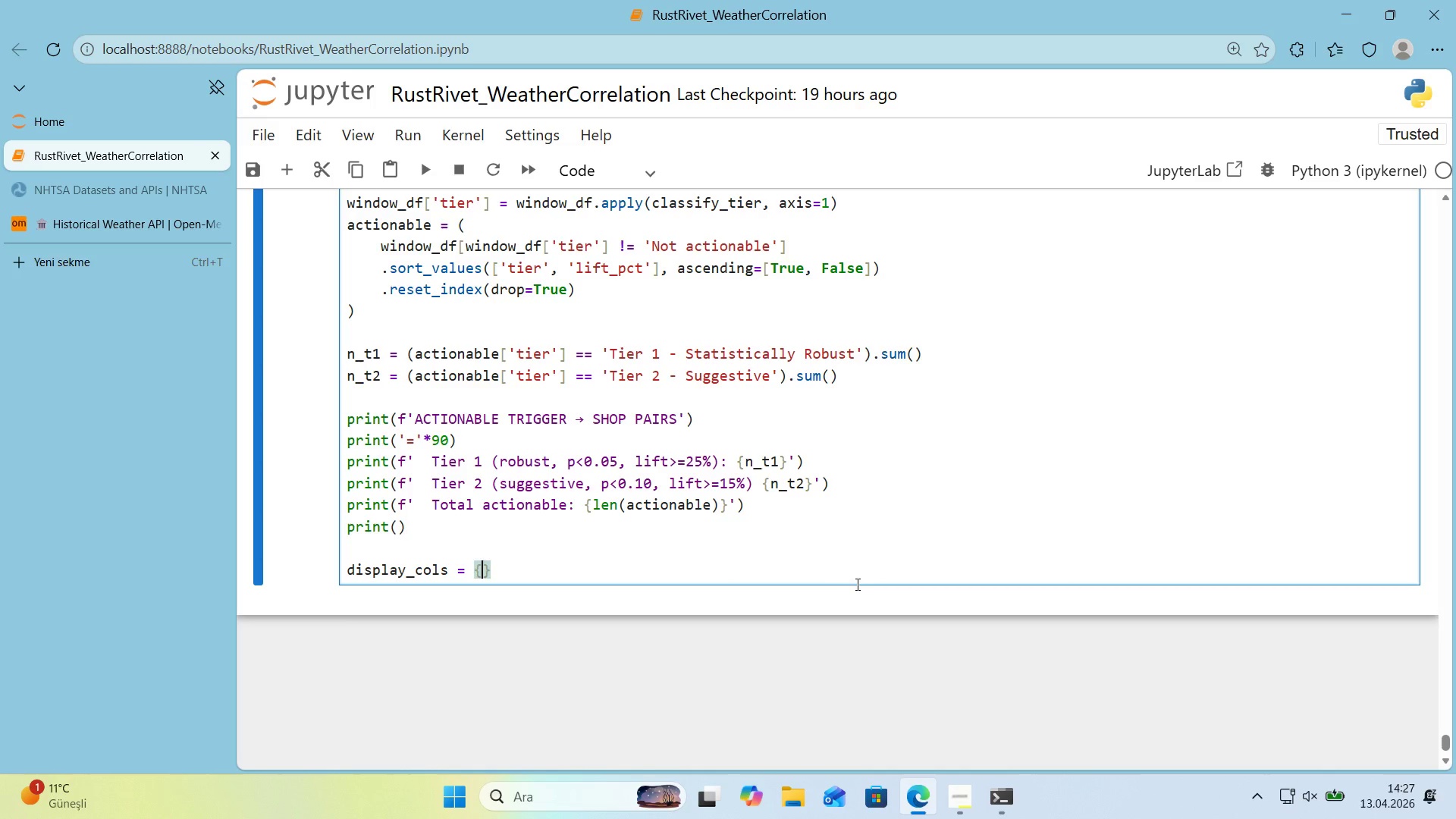 
type(@@)
 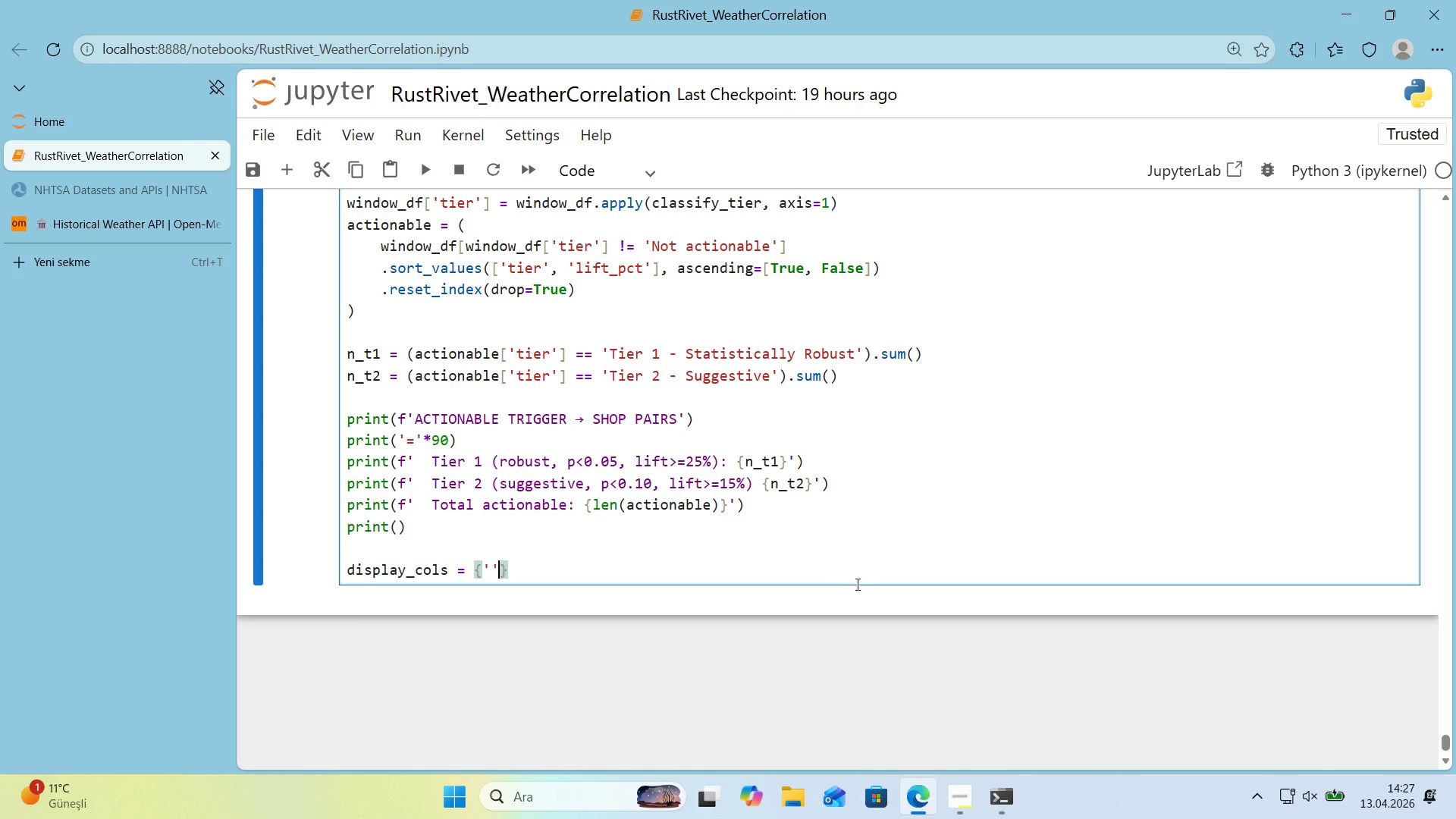 
key(ArrowLeft)
 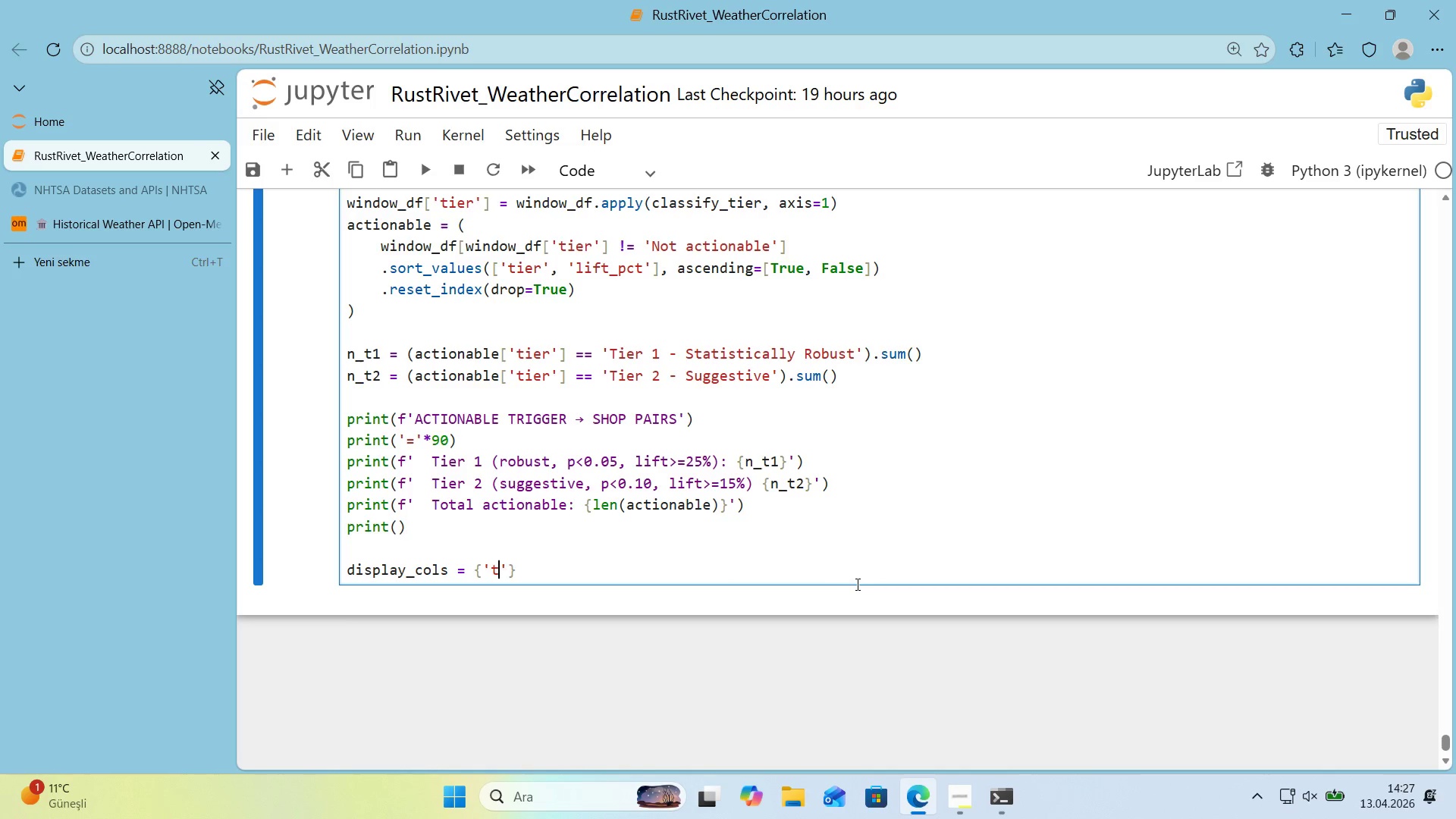 
type(t'er)
 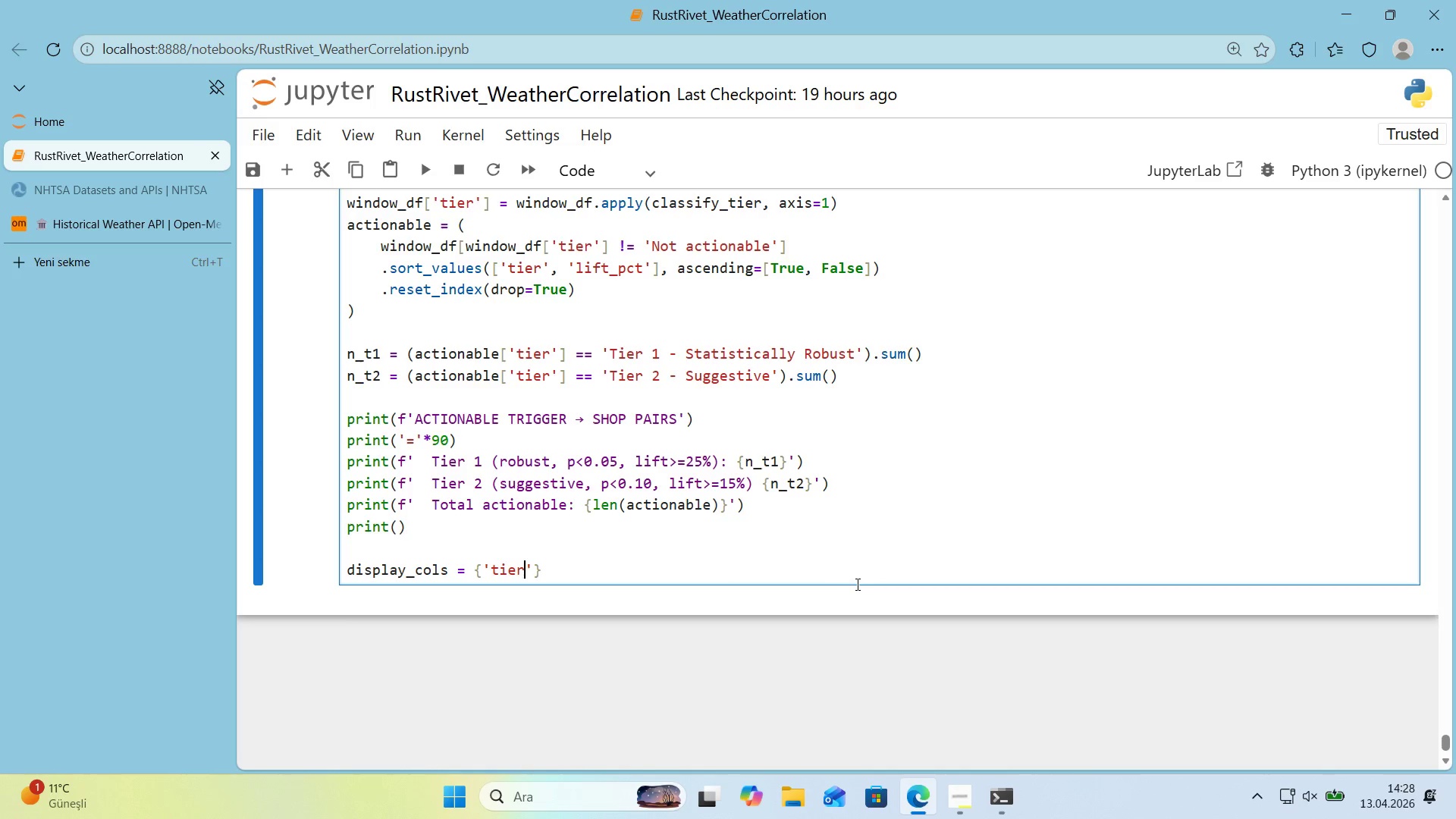 
key(ArrowRight)
 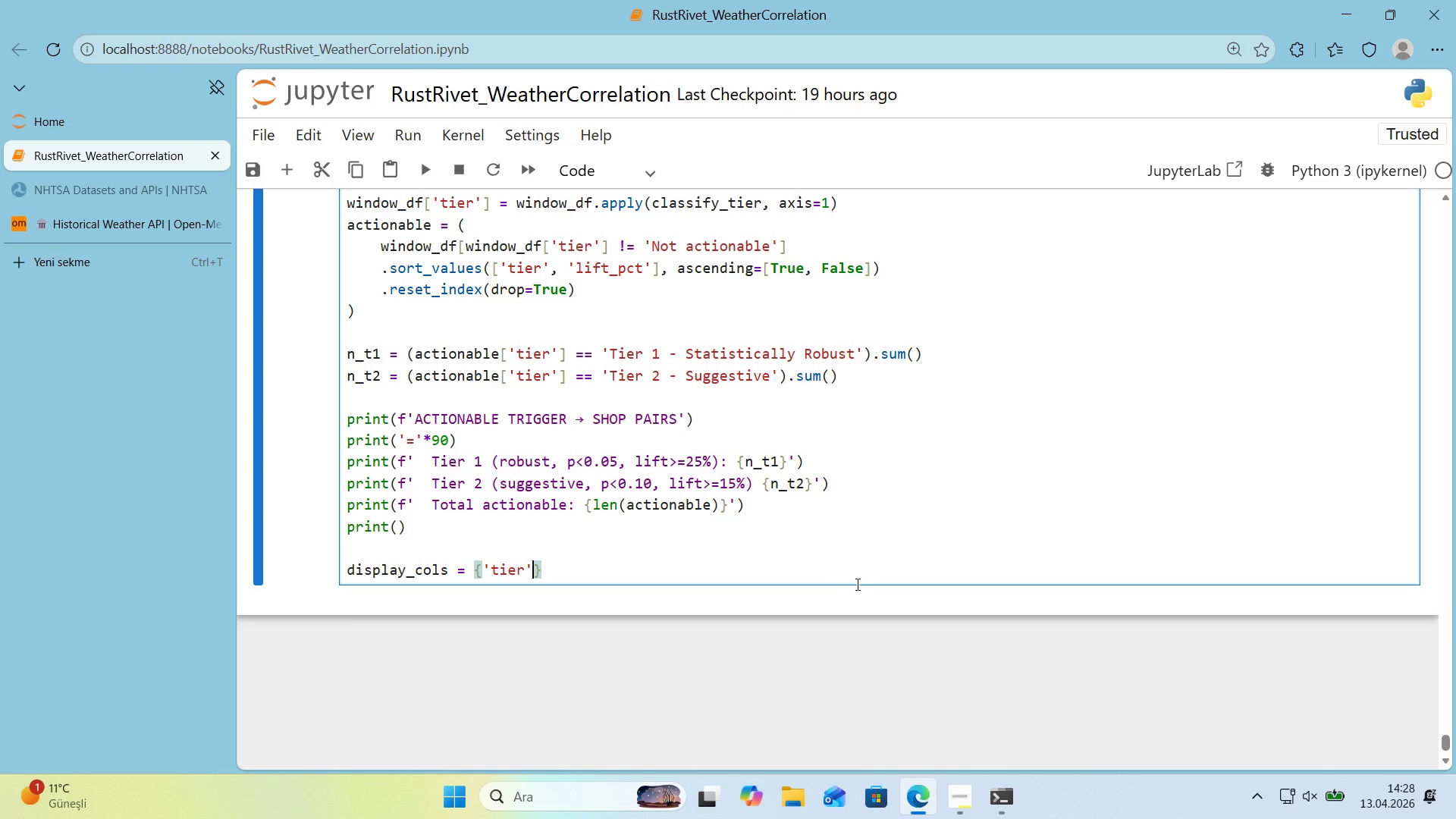 
type(, @@)
 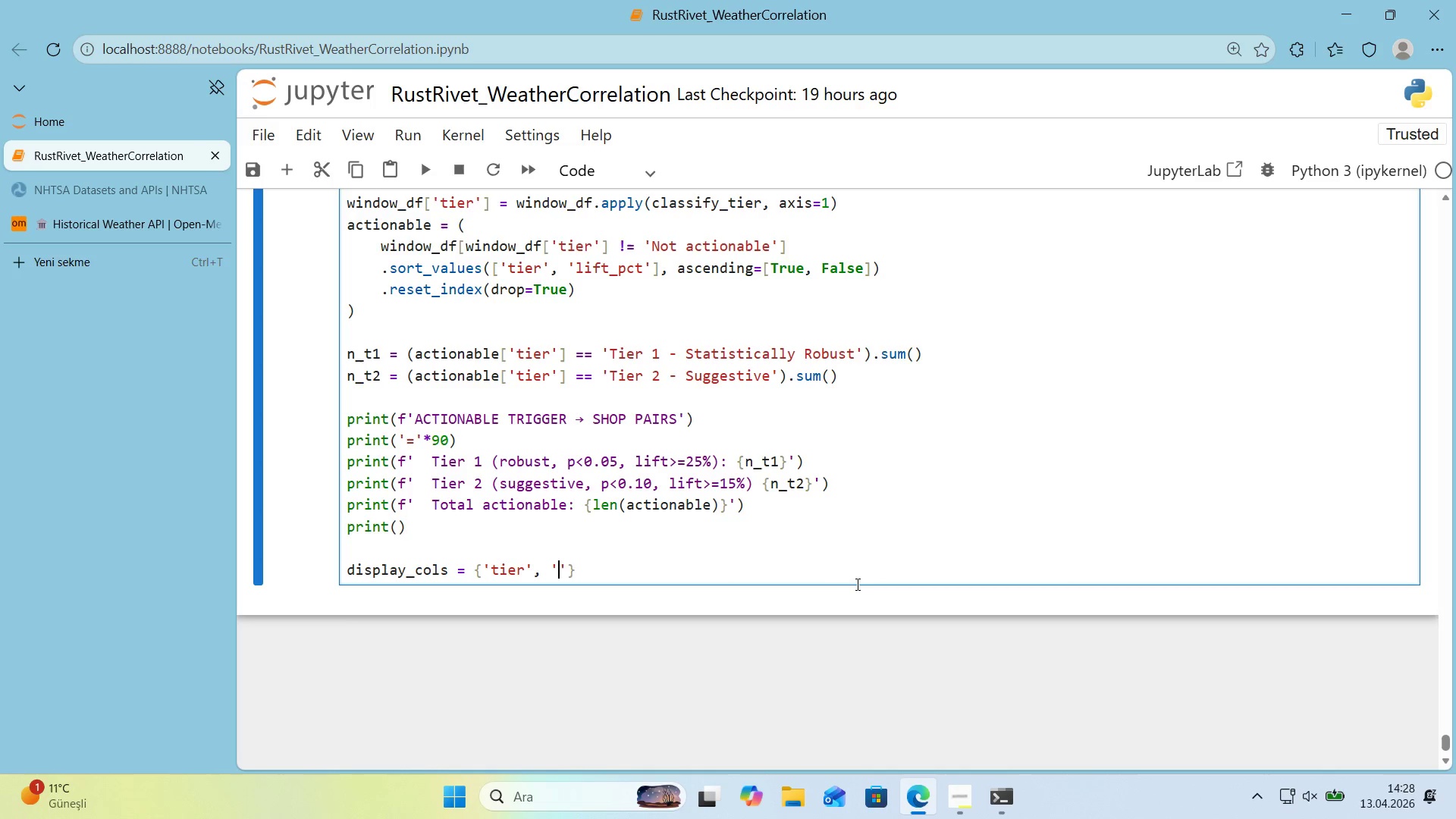 
key(ArrowLeft)
 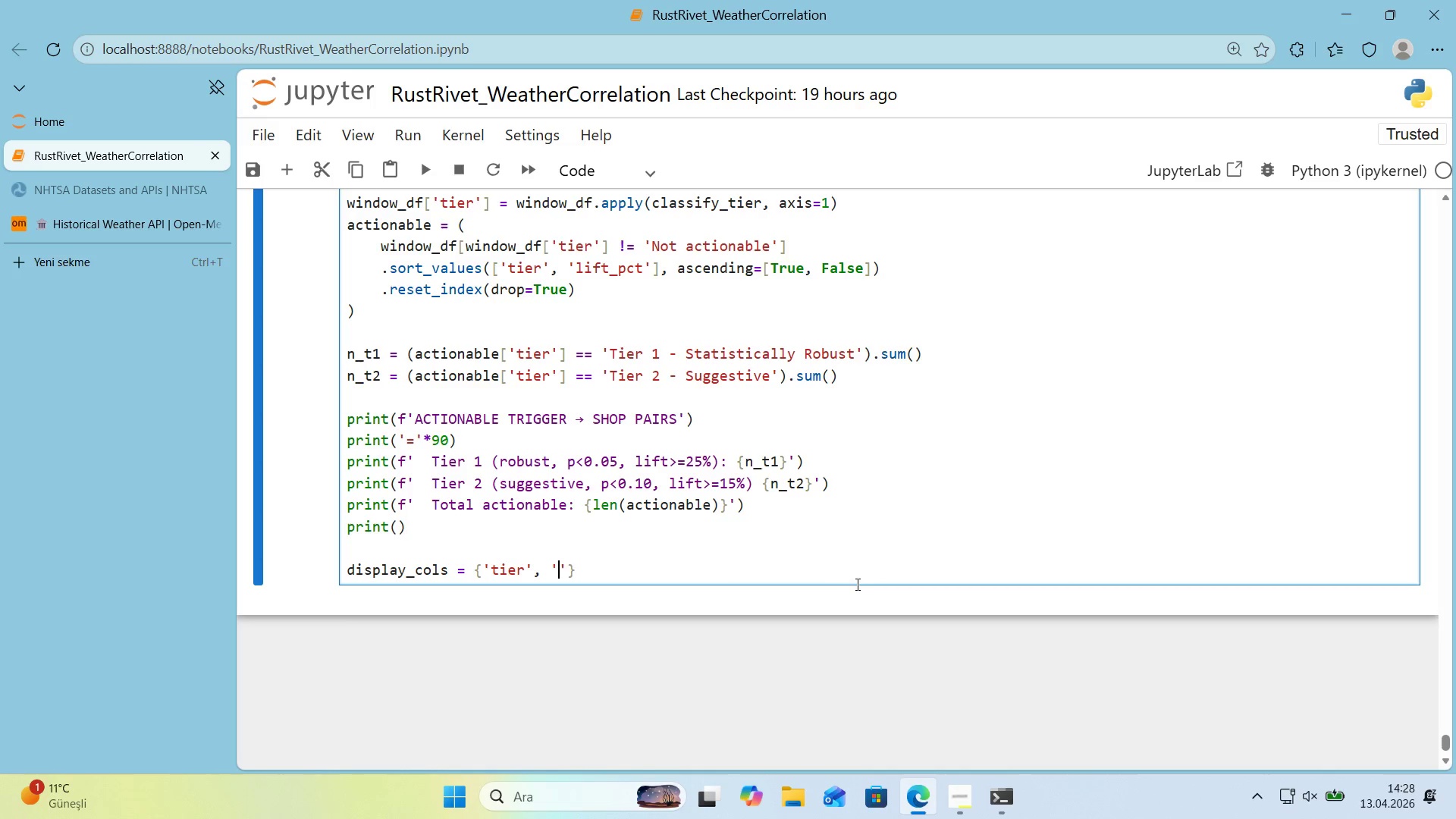 
type(tr'gger)
 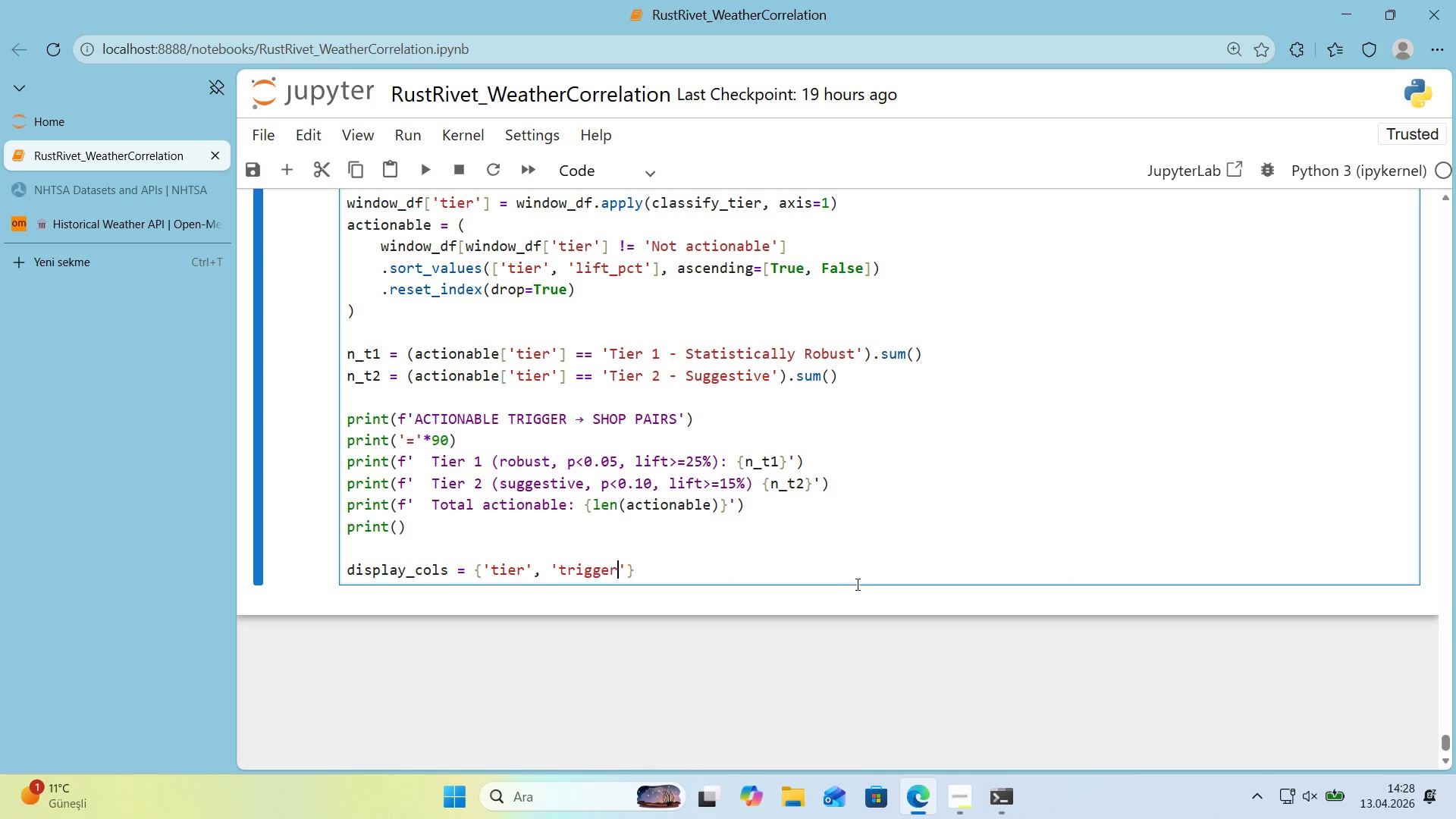 
key(ArrowRight)
 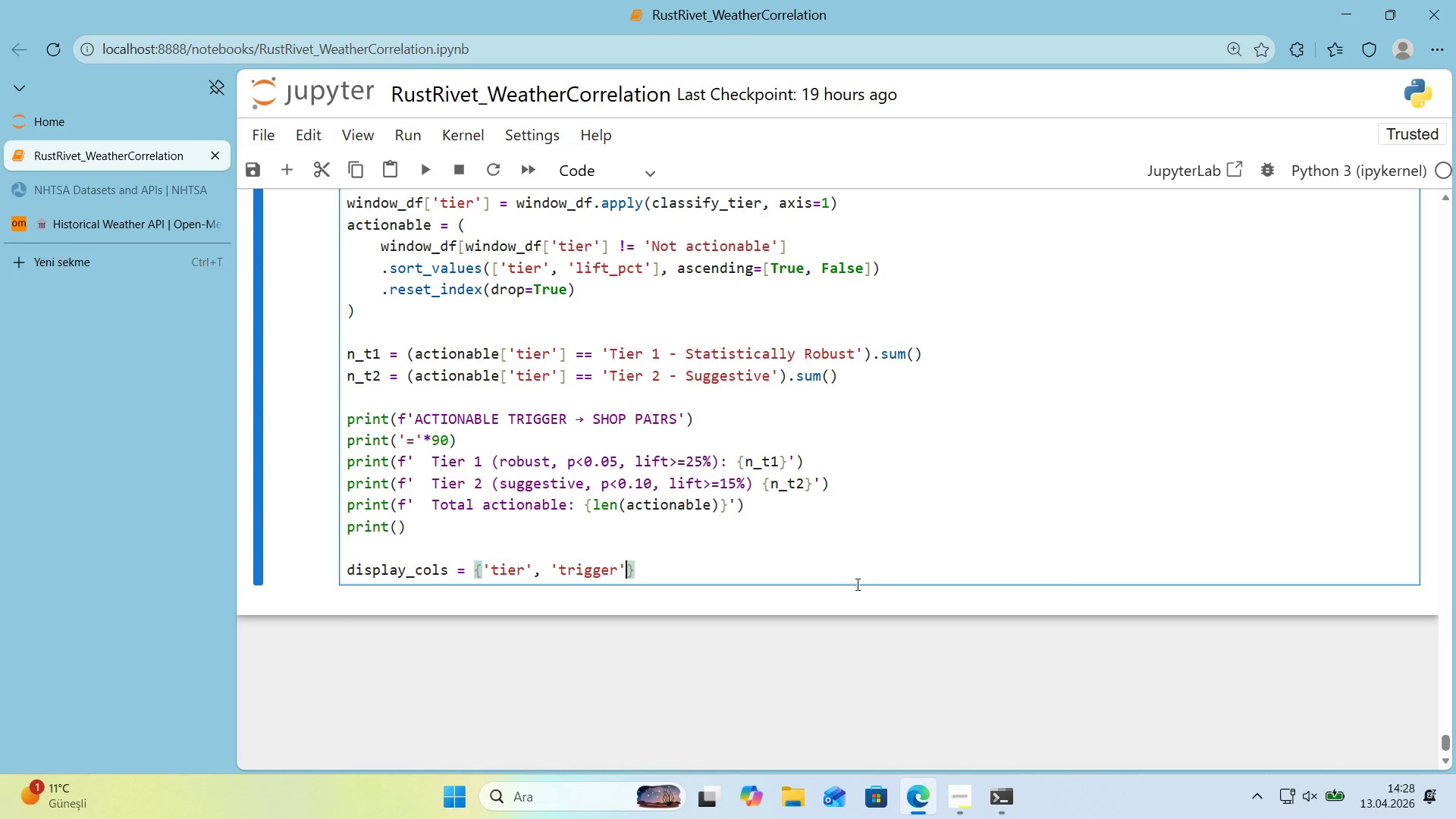 
type(, @@)
 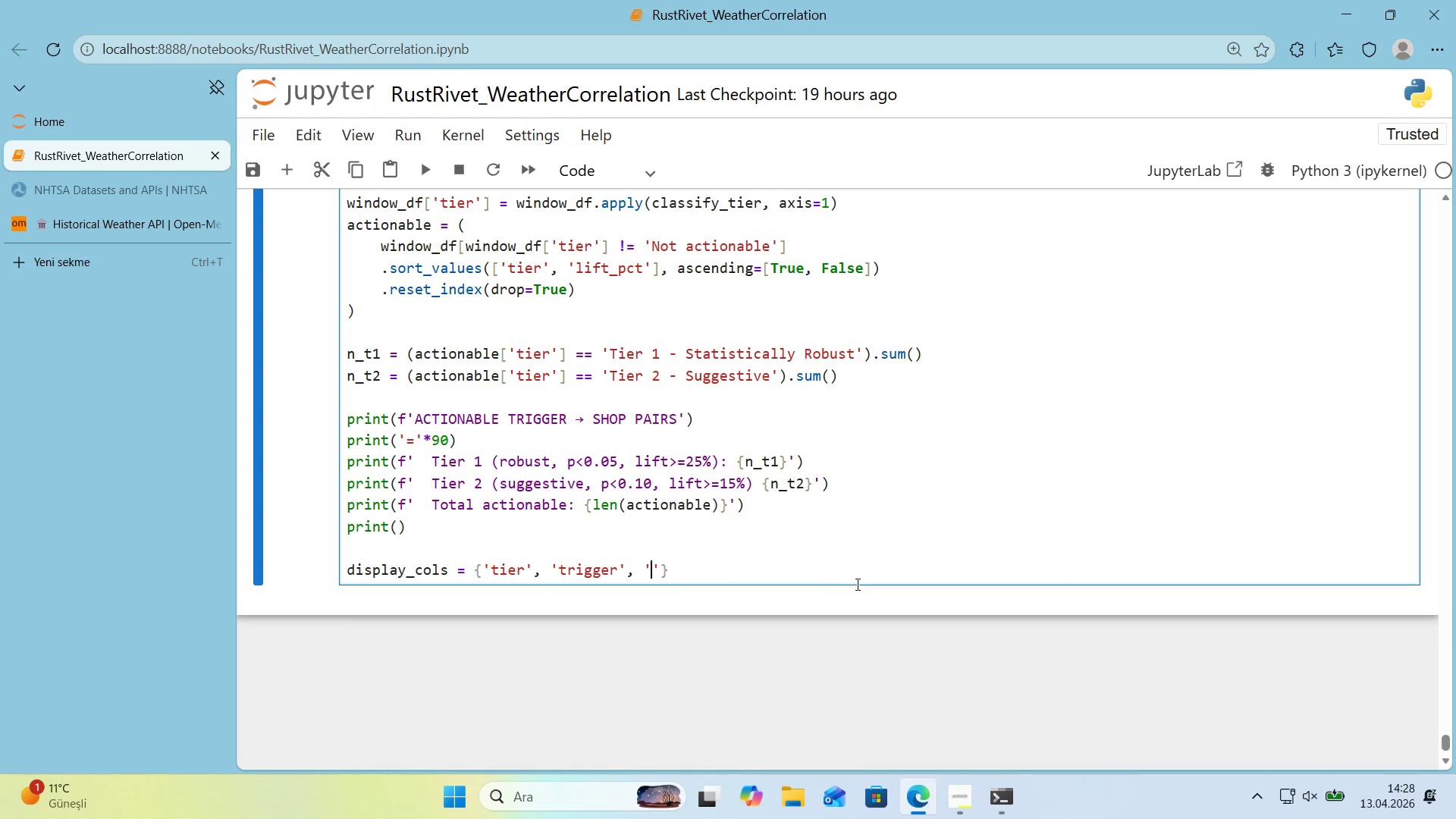 
key(ArrowLeft)
 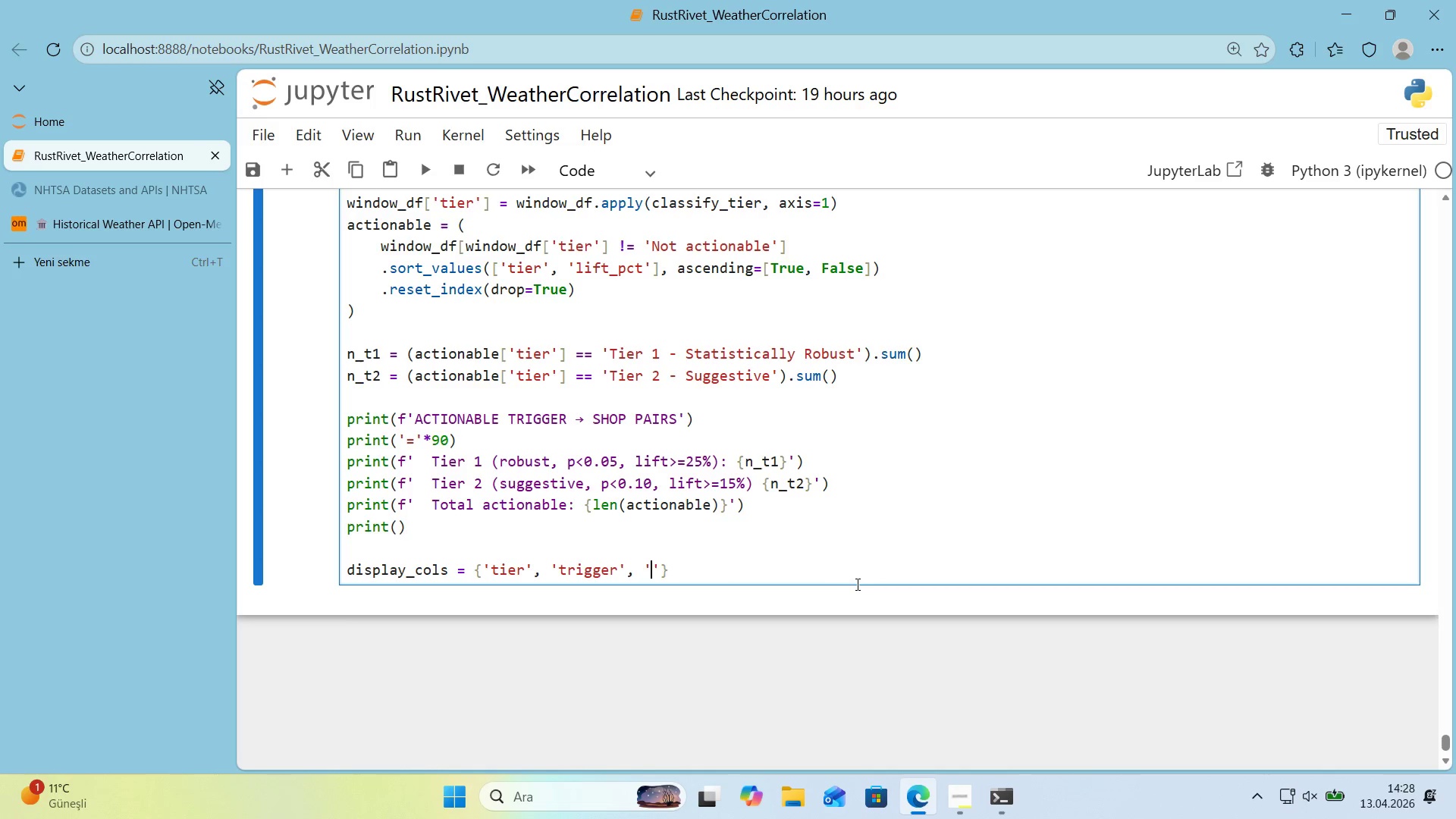 
type(shop_type)
 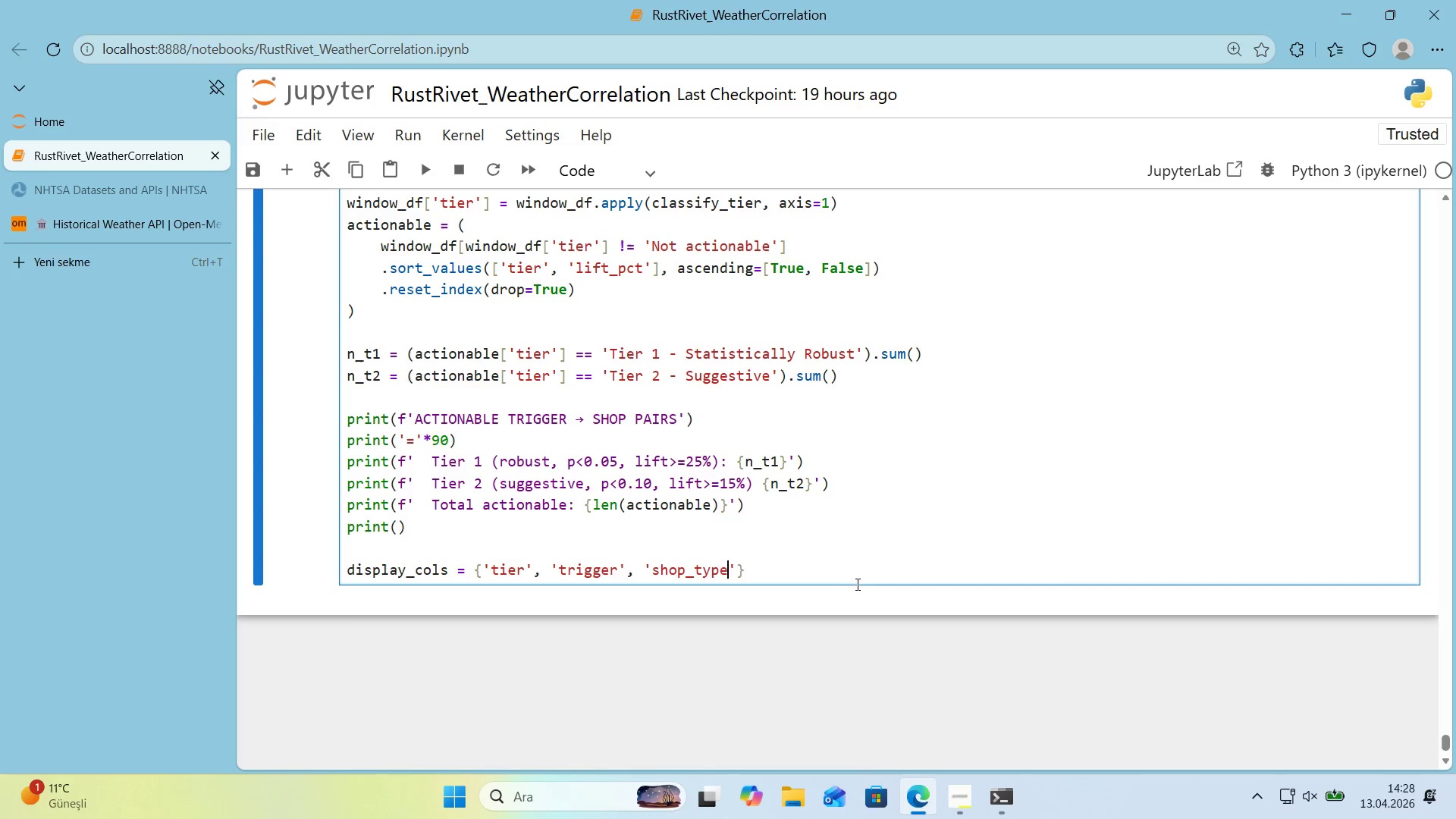 
key(ArrowRight)
 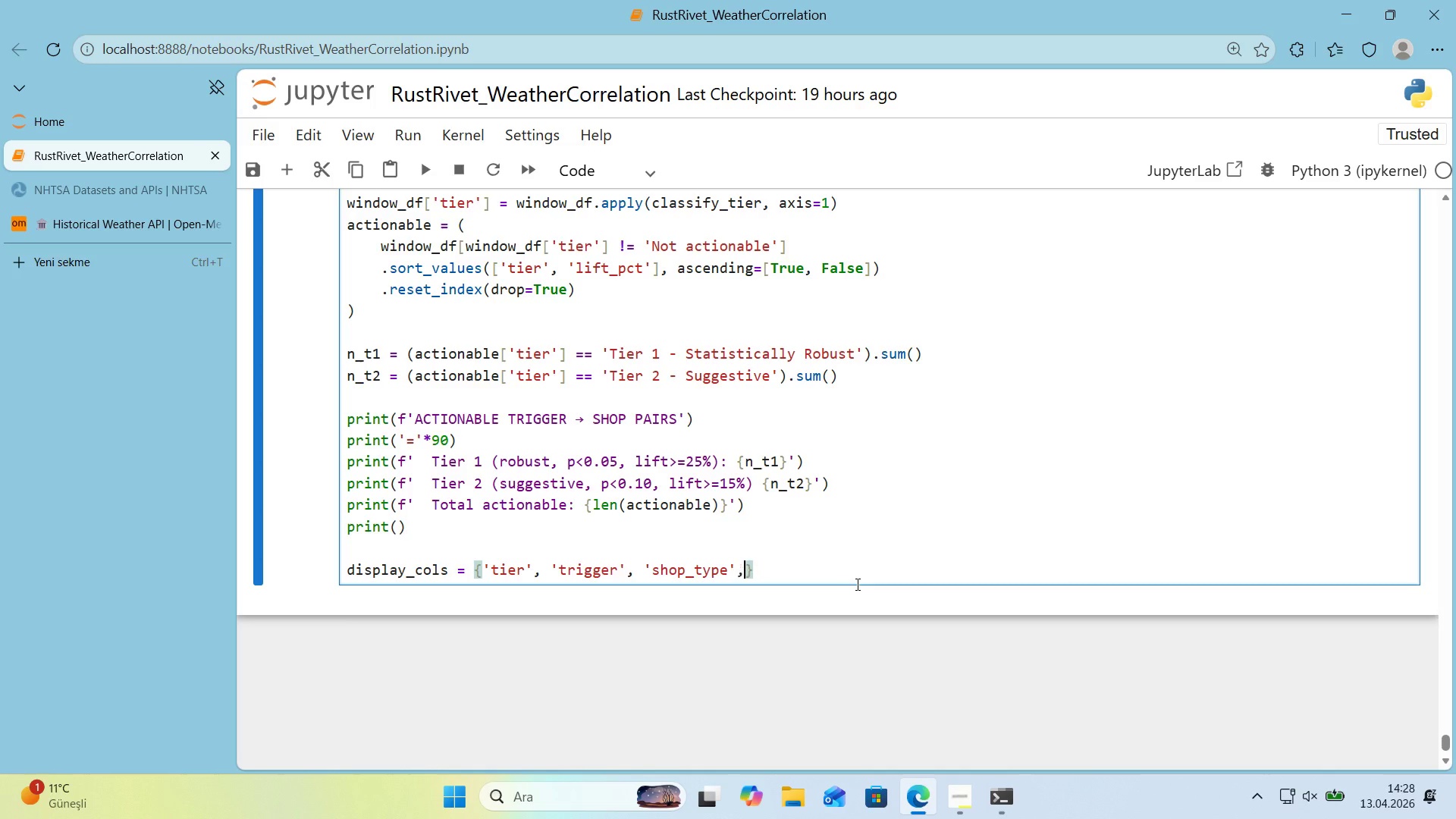 
type(, @@)
 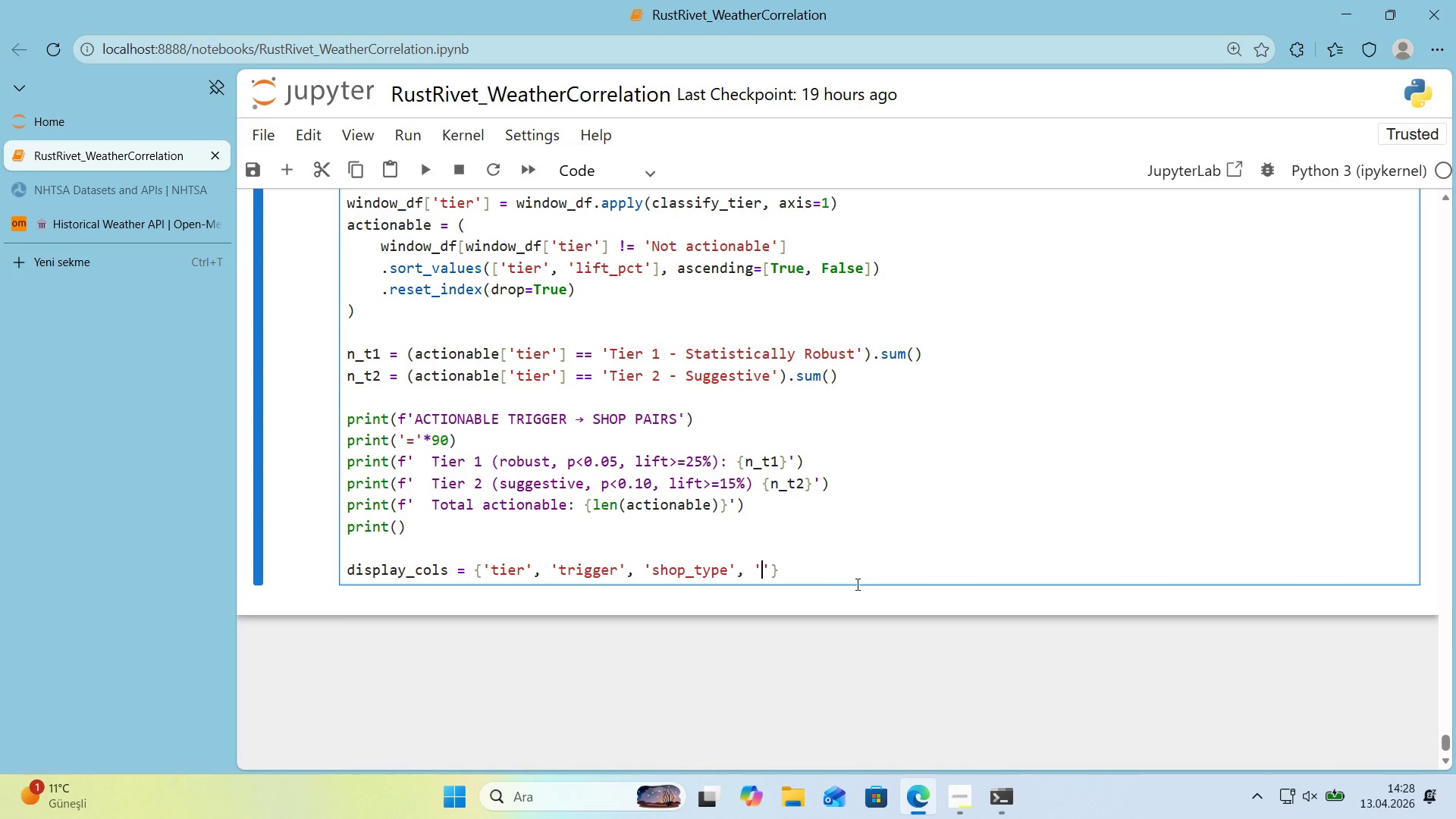 
 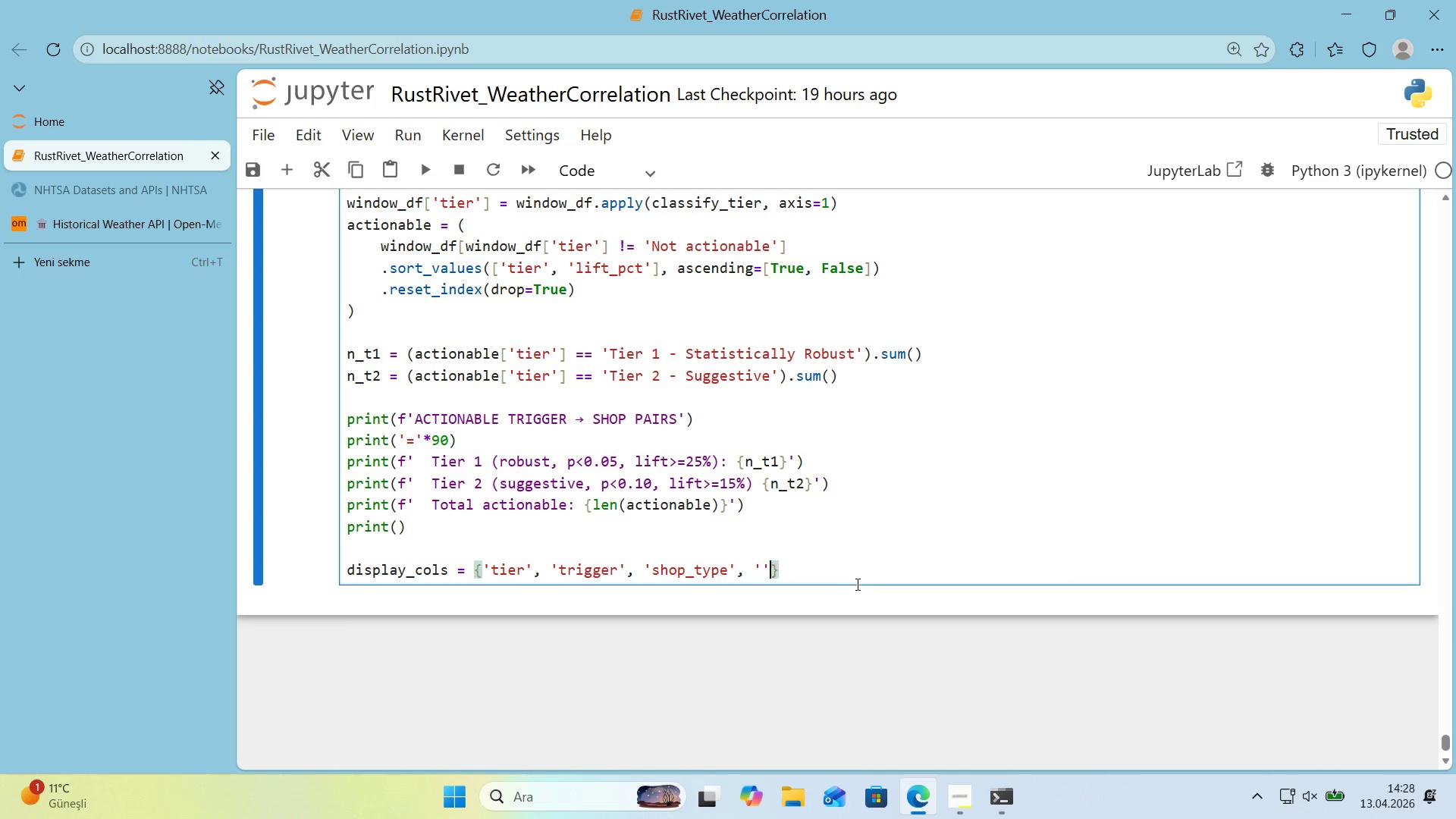 
key(ArrowLeft)
 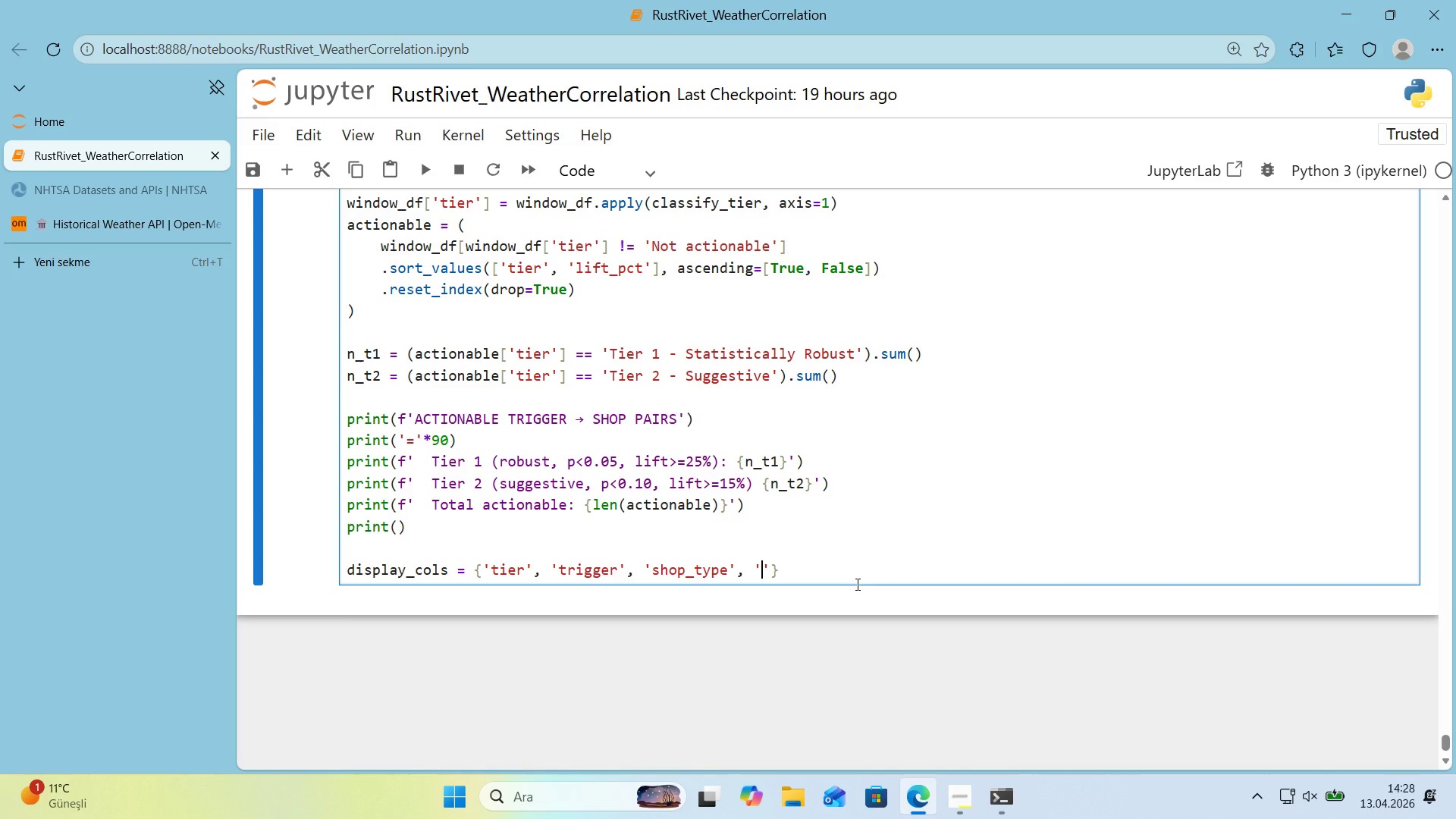 
type(peak_lag_days)
 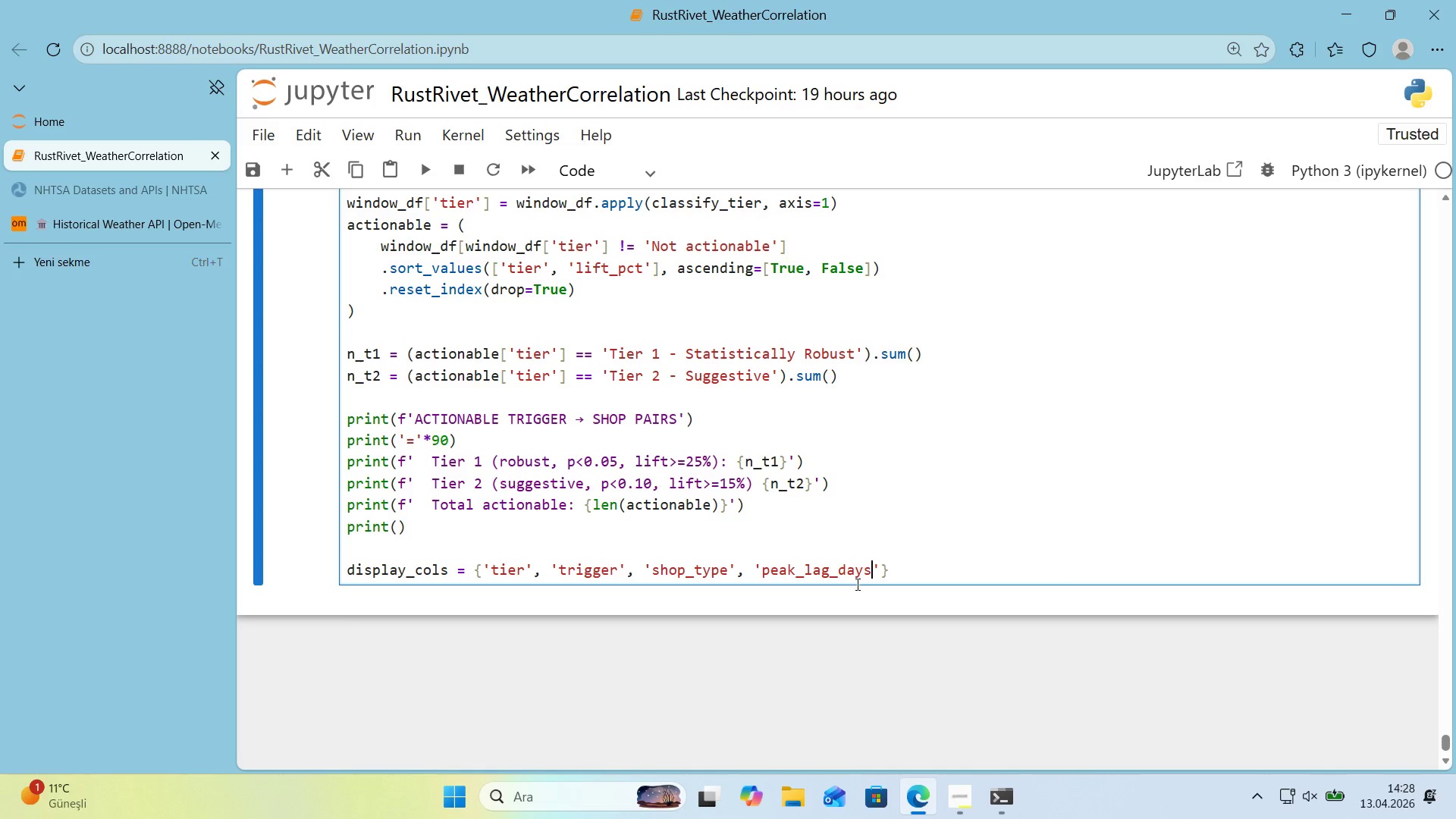 
key(ArrowRight)
 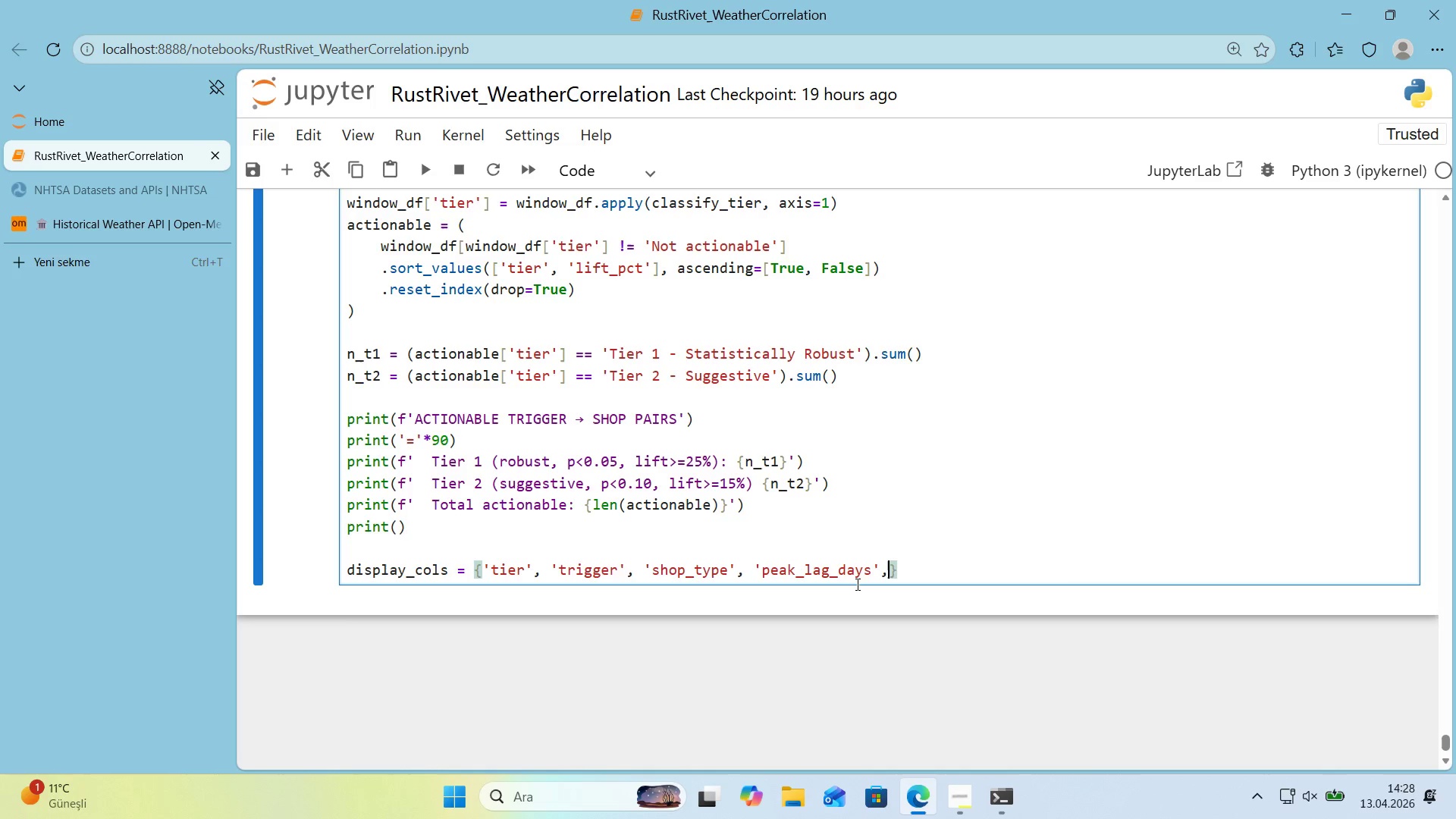 
type(, @@)
 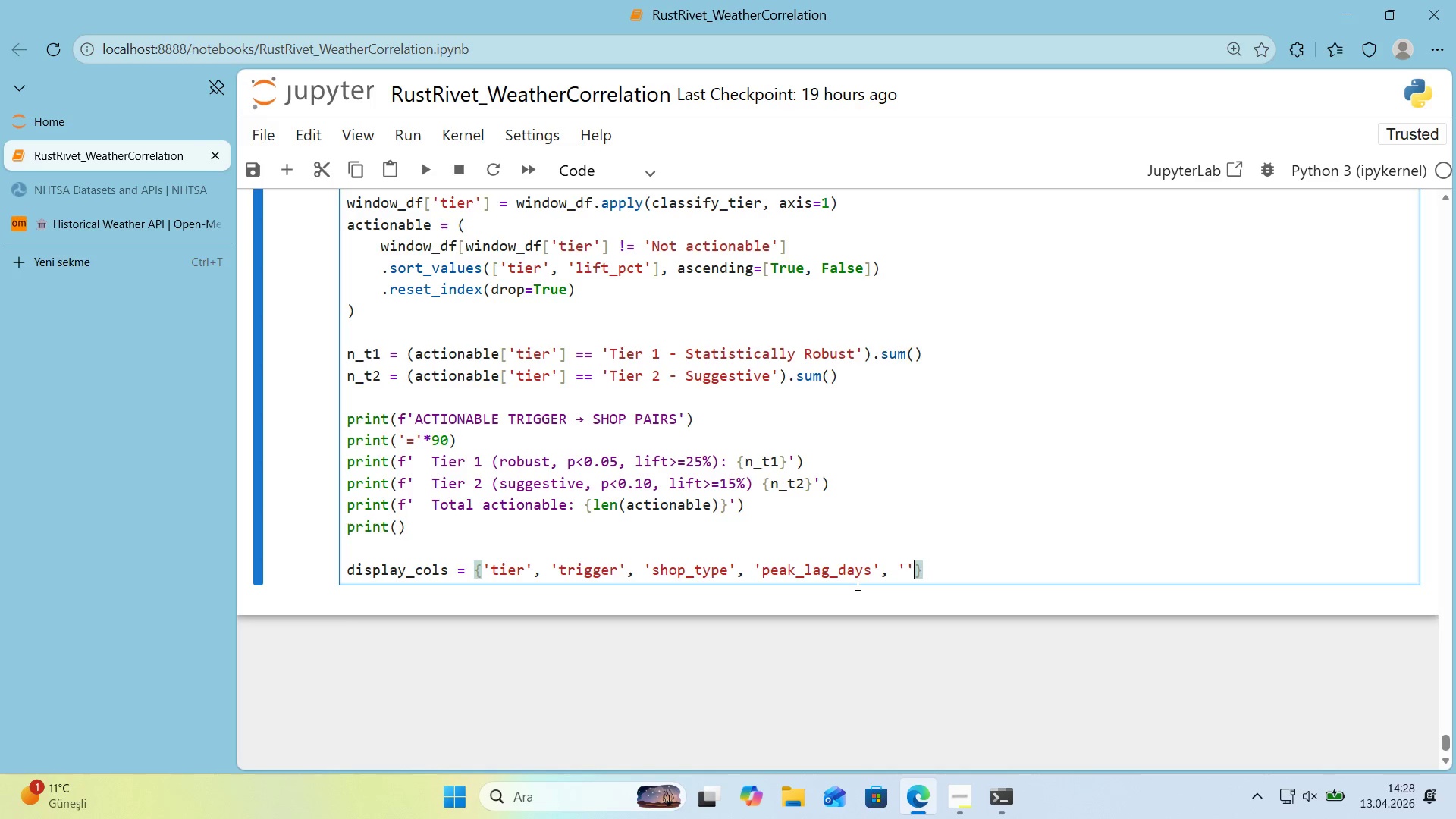 
key(ArrowLeft)
 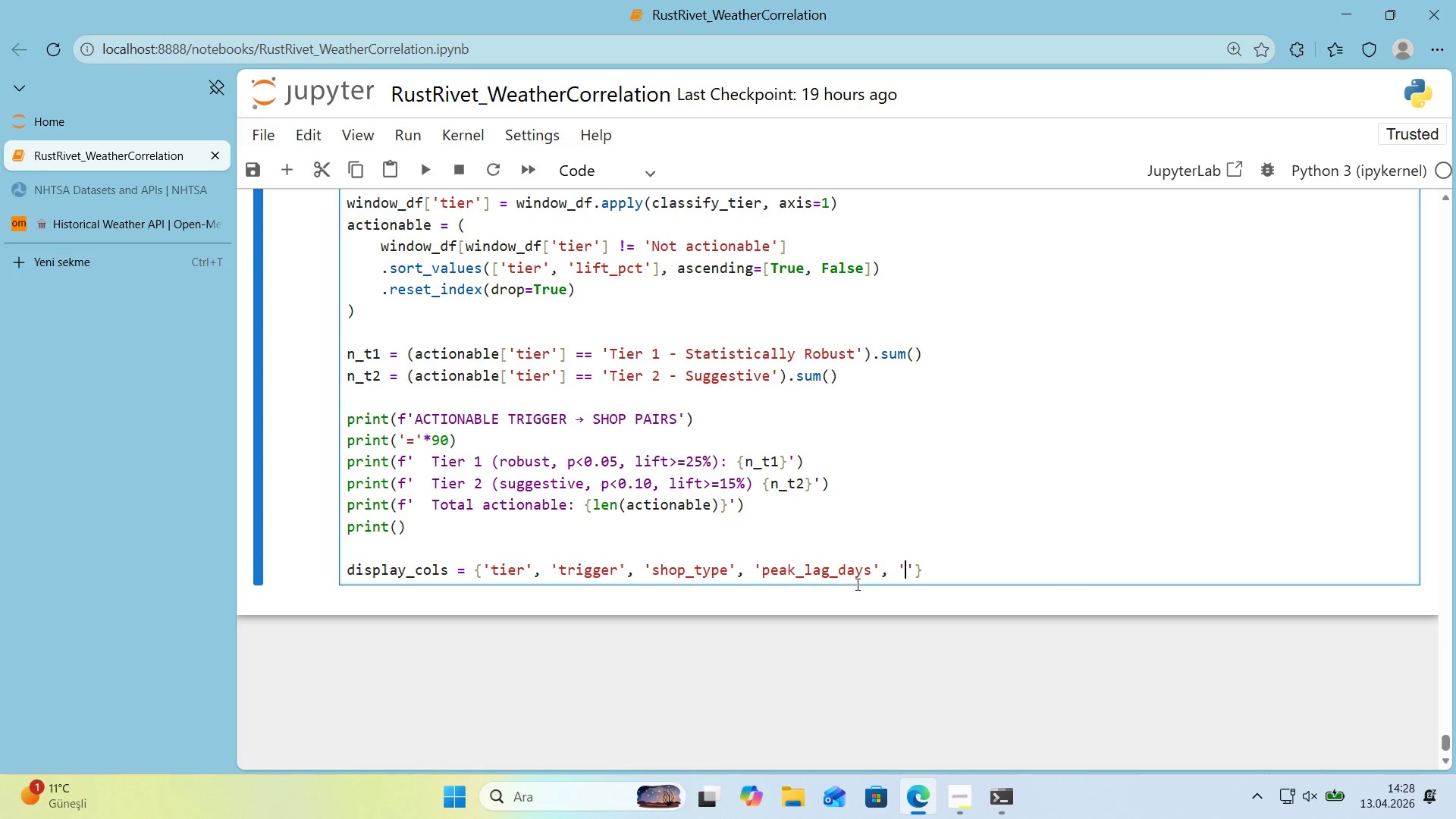 
type(sharpness)
 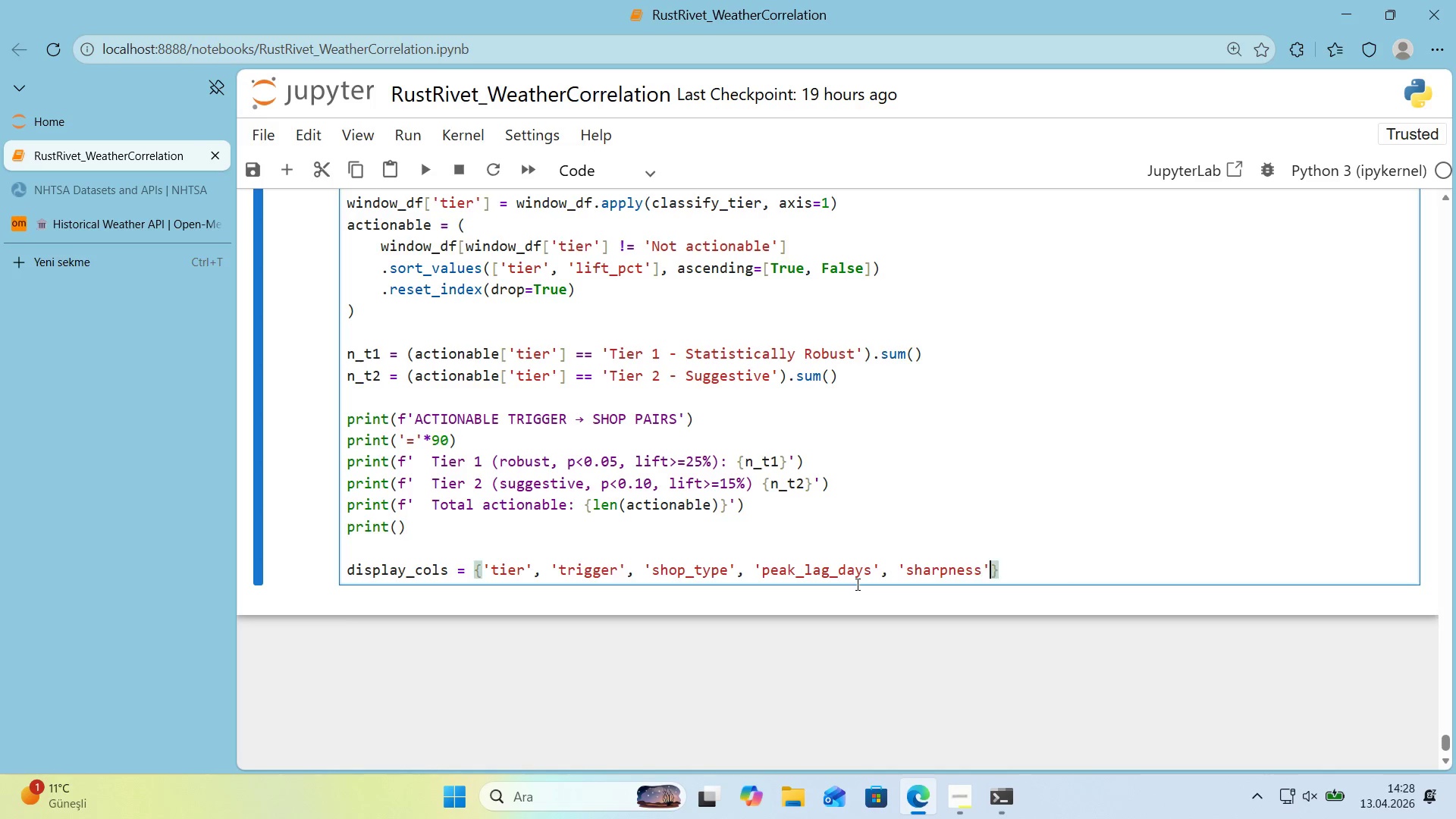 
key(ArrowRight)
 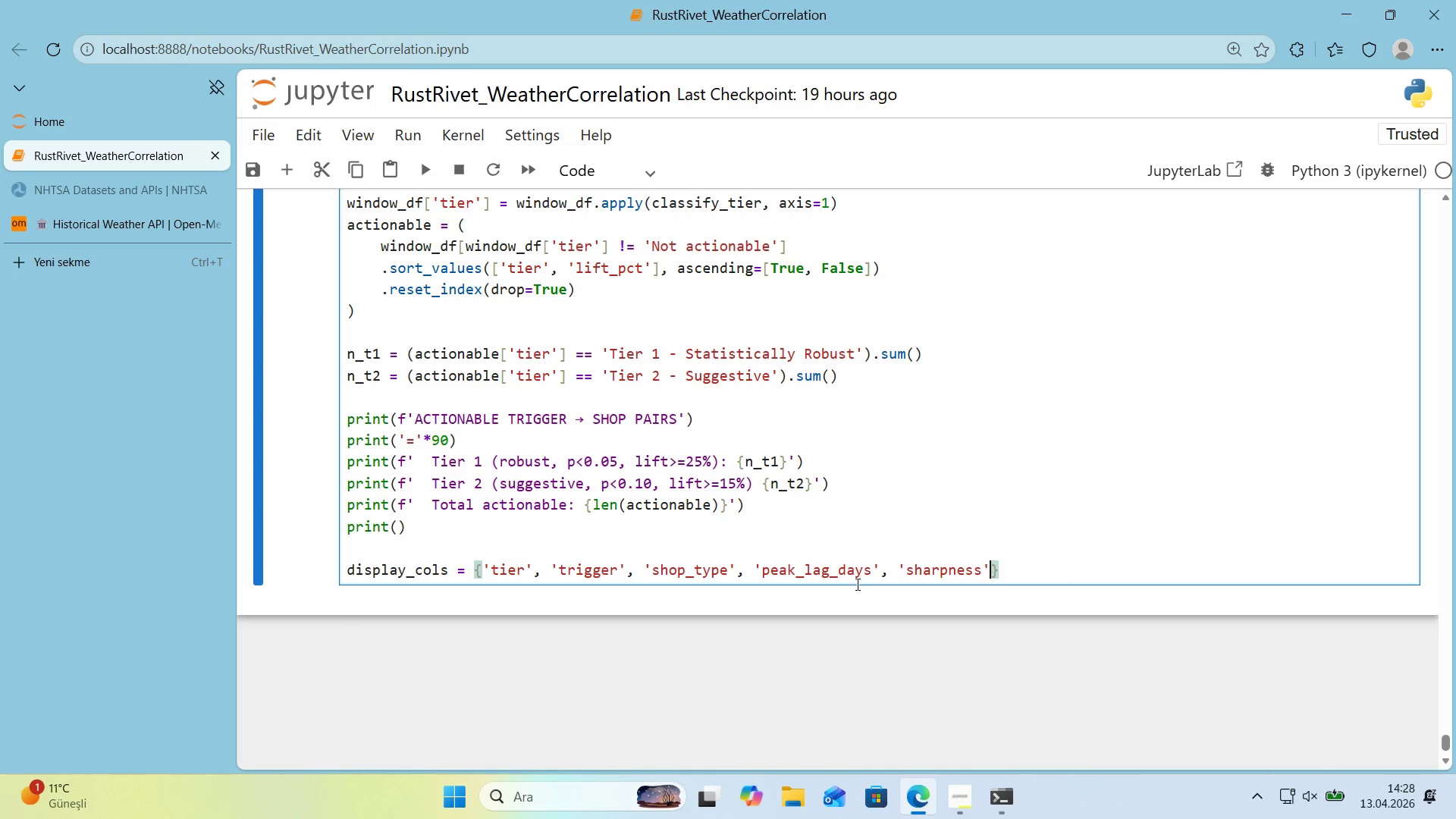 
key(Comma)
 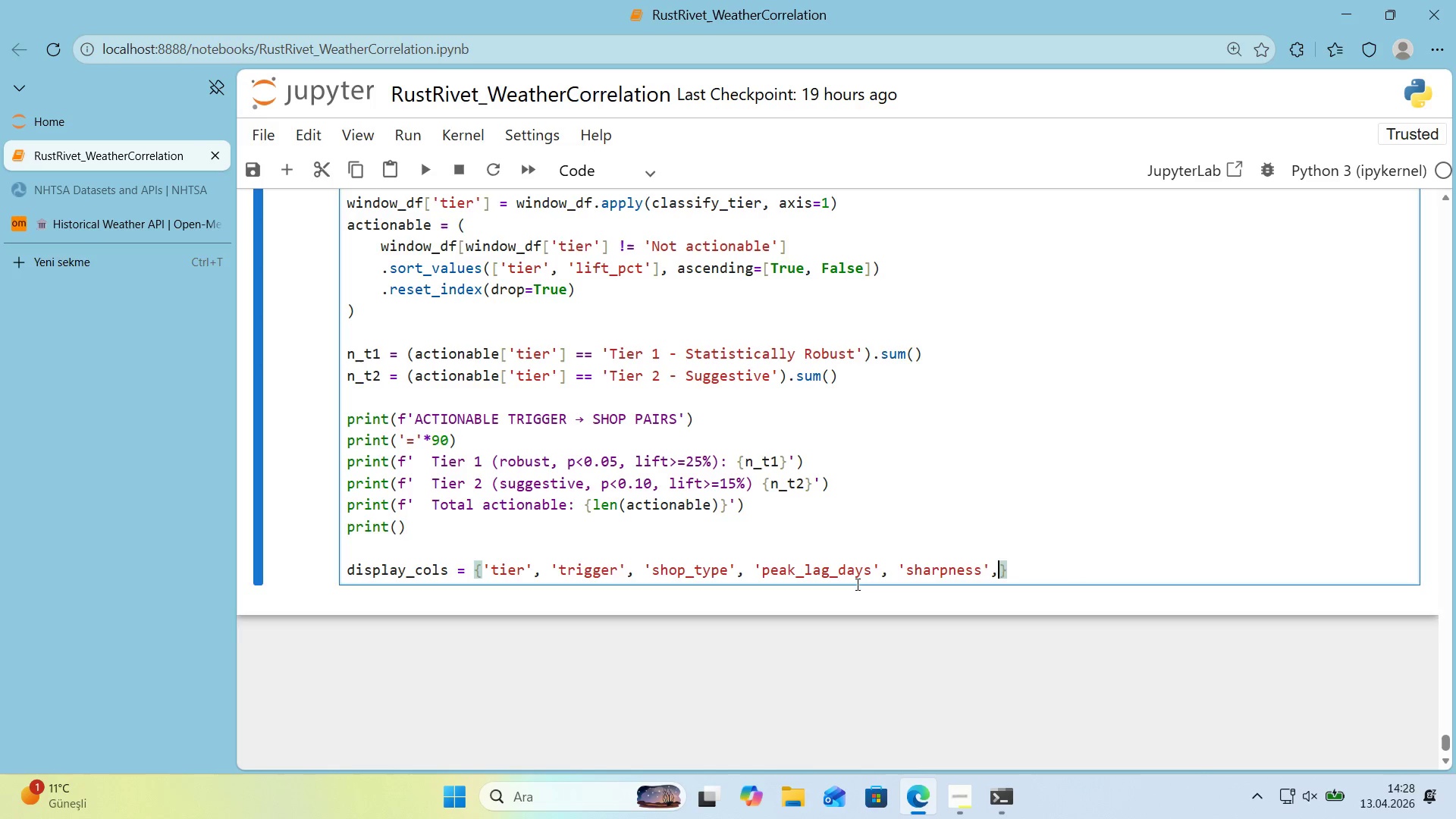 
key(Enter)
 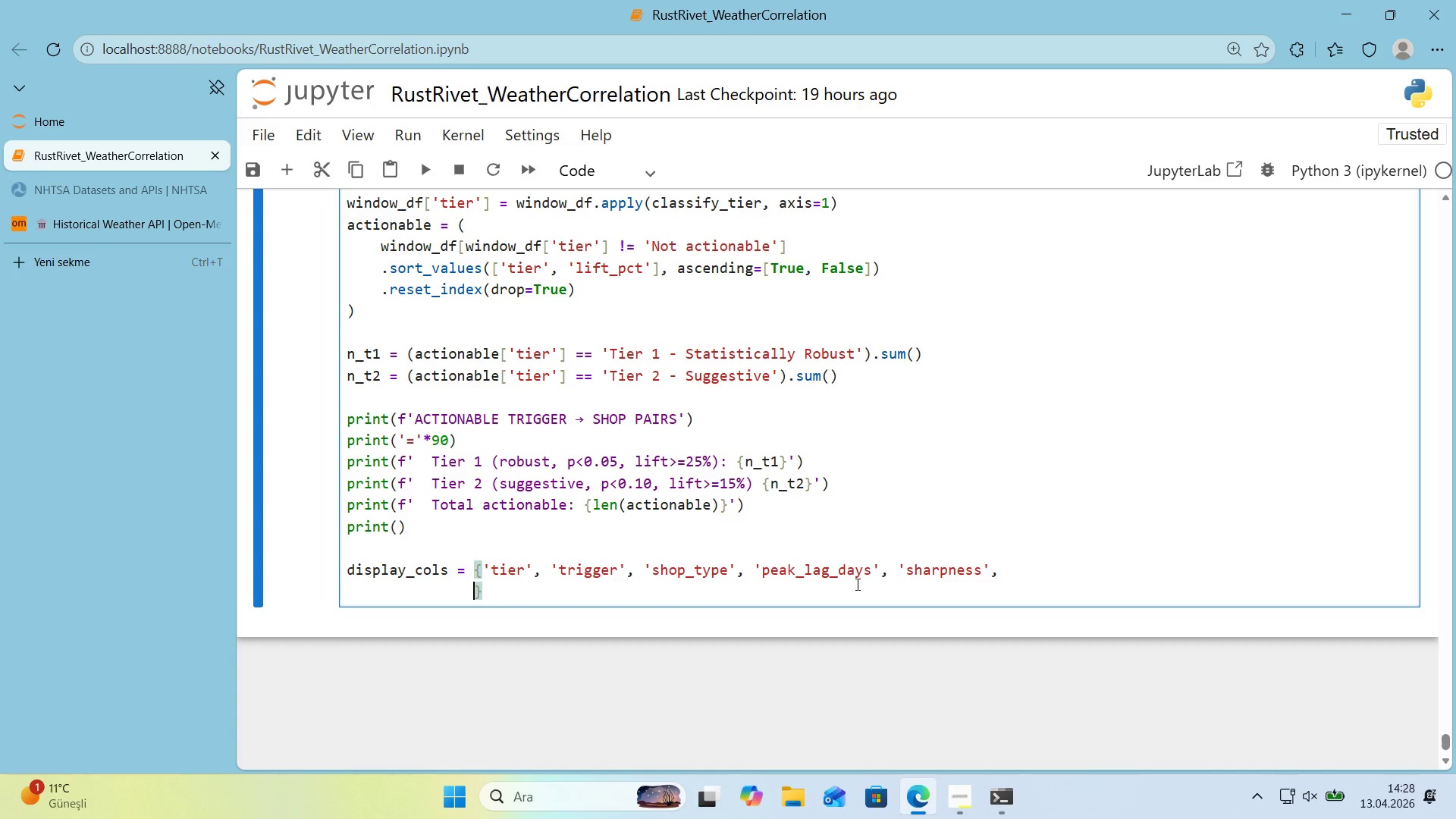 
type(@@)
 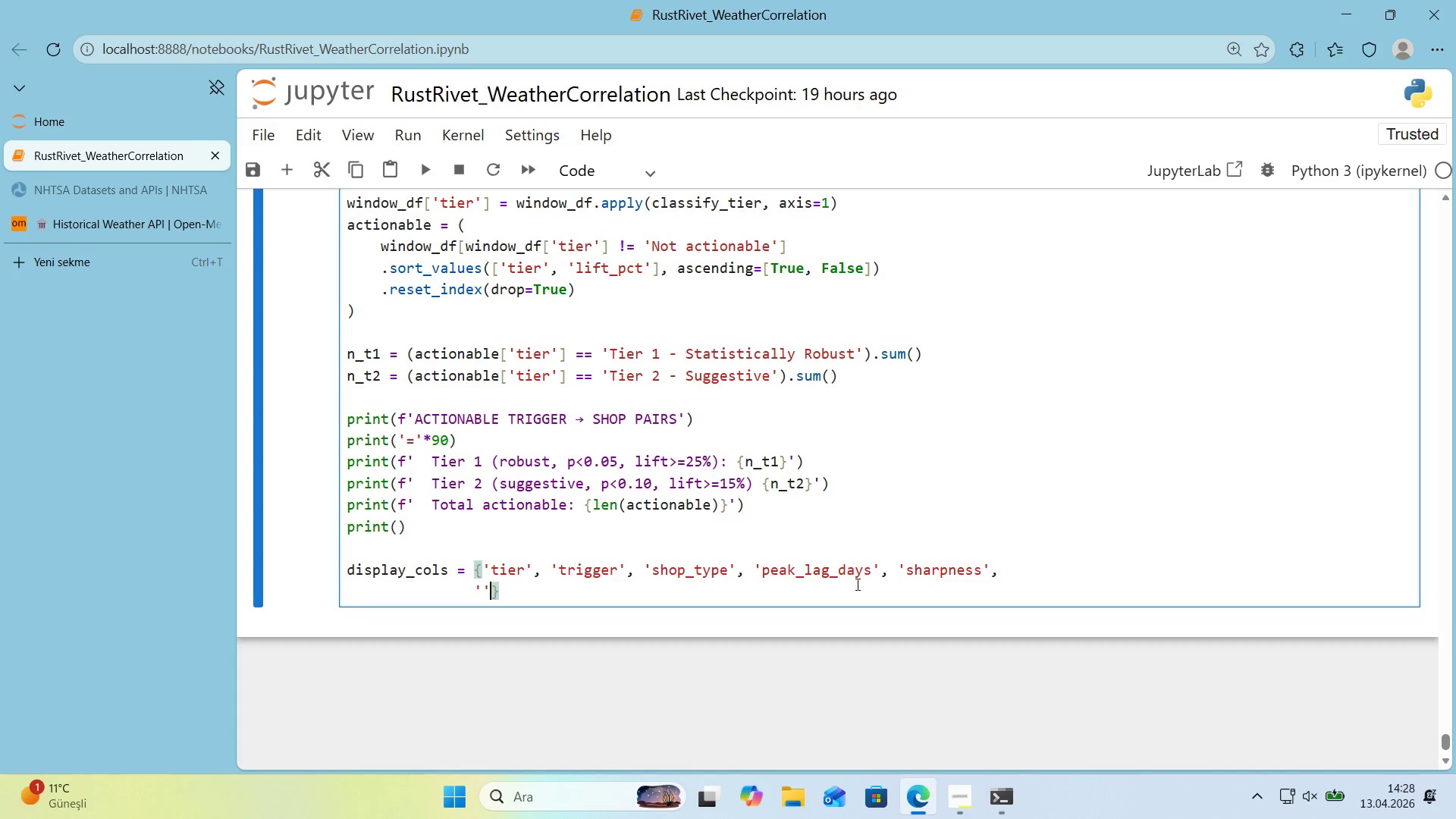 
key(ArrowLeft)
 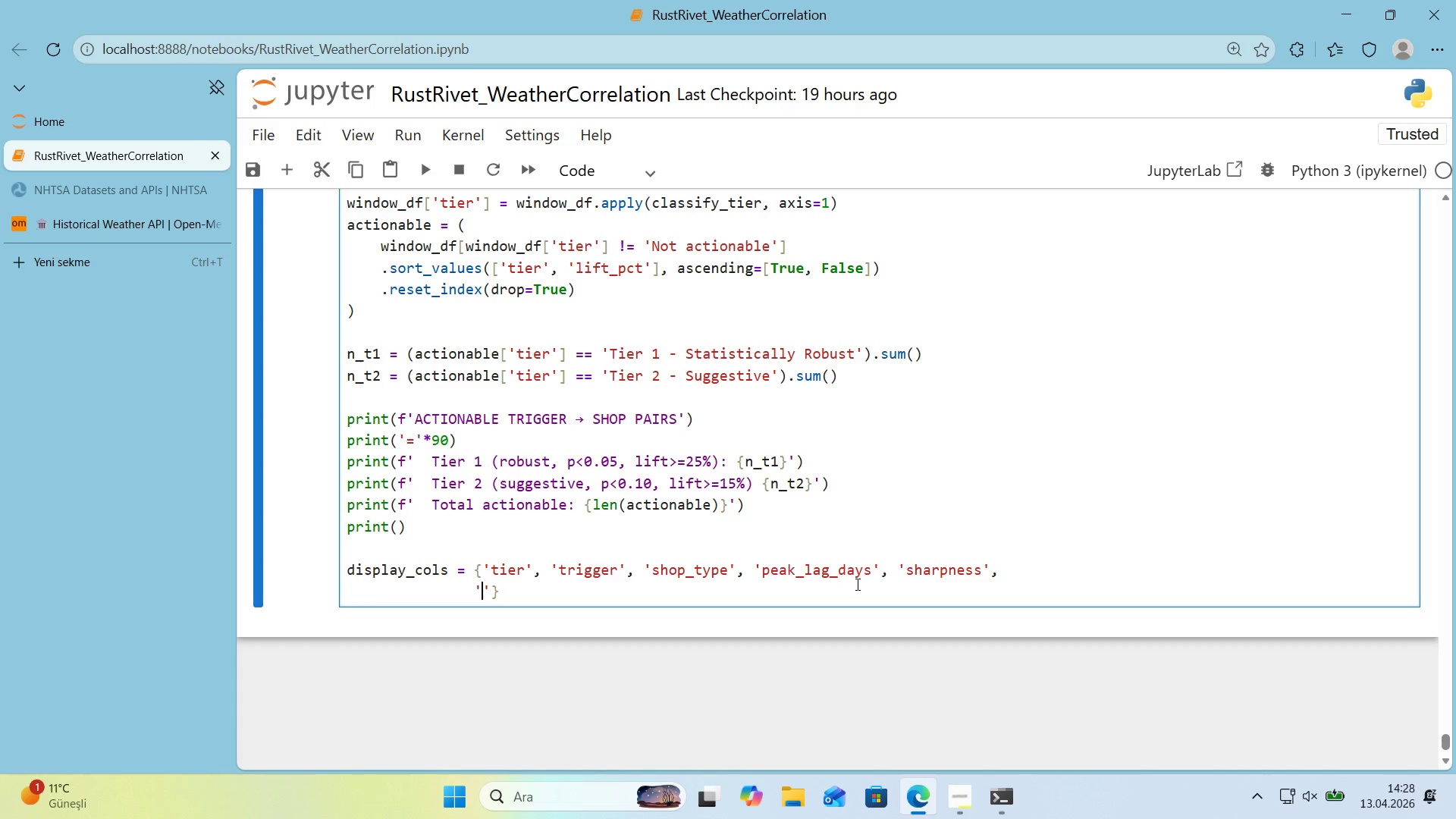 
type(w'ndow_label)
 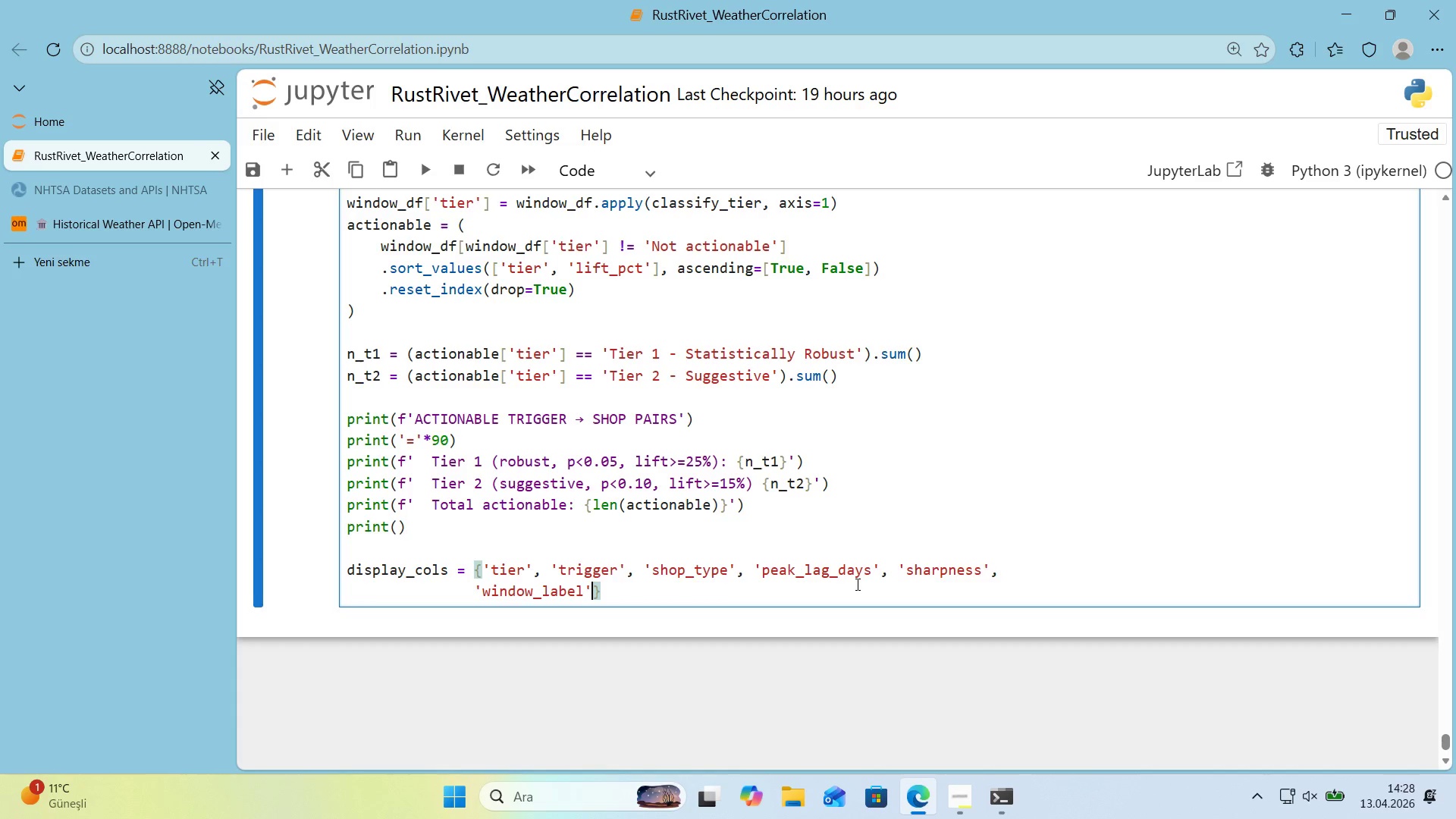 
 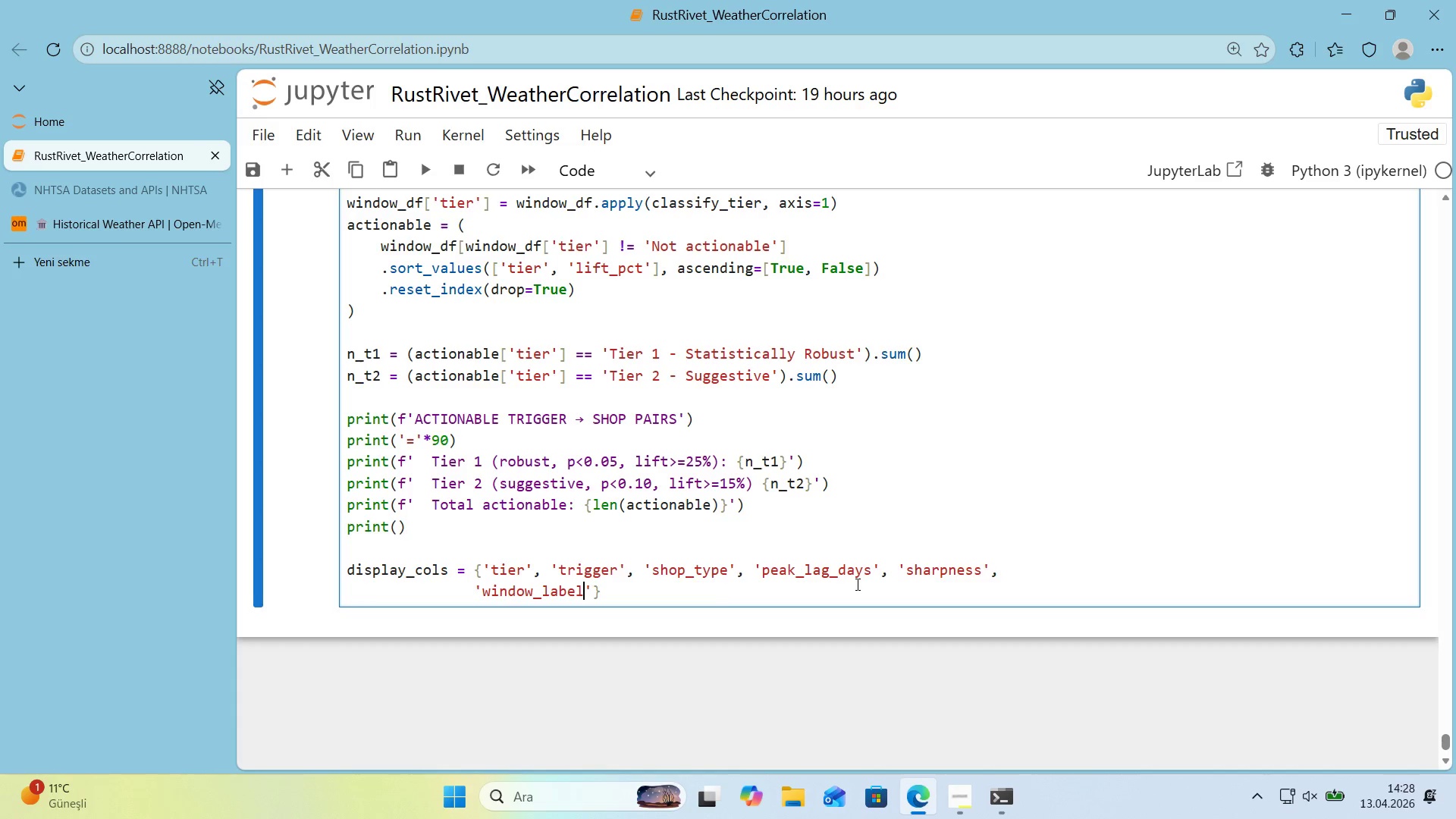 
key(ArrowRight)
 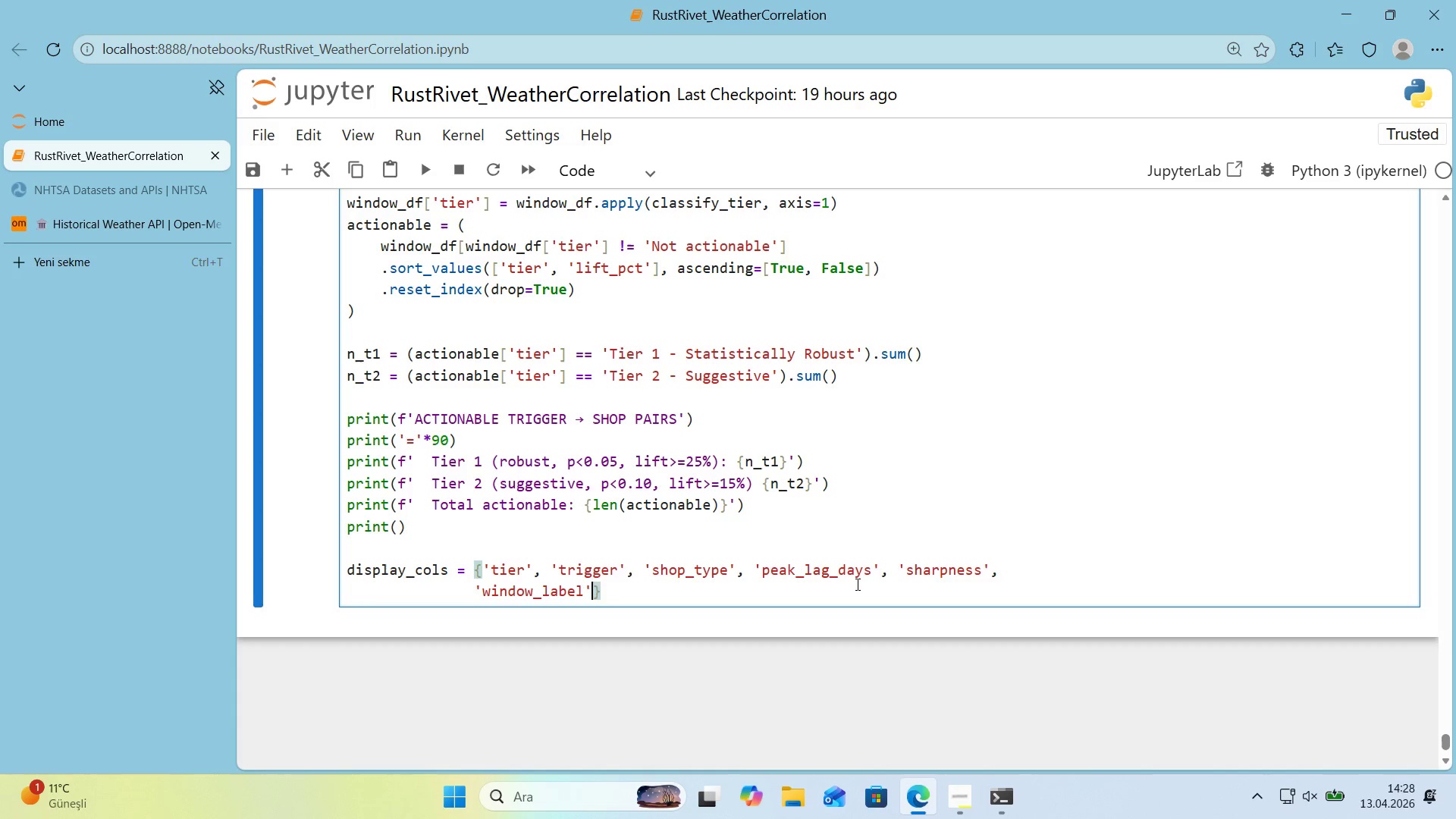 
type(, @@)
 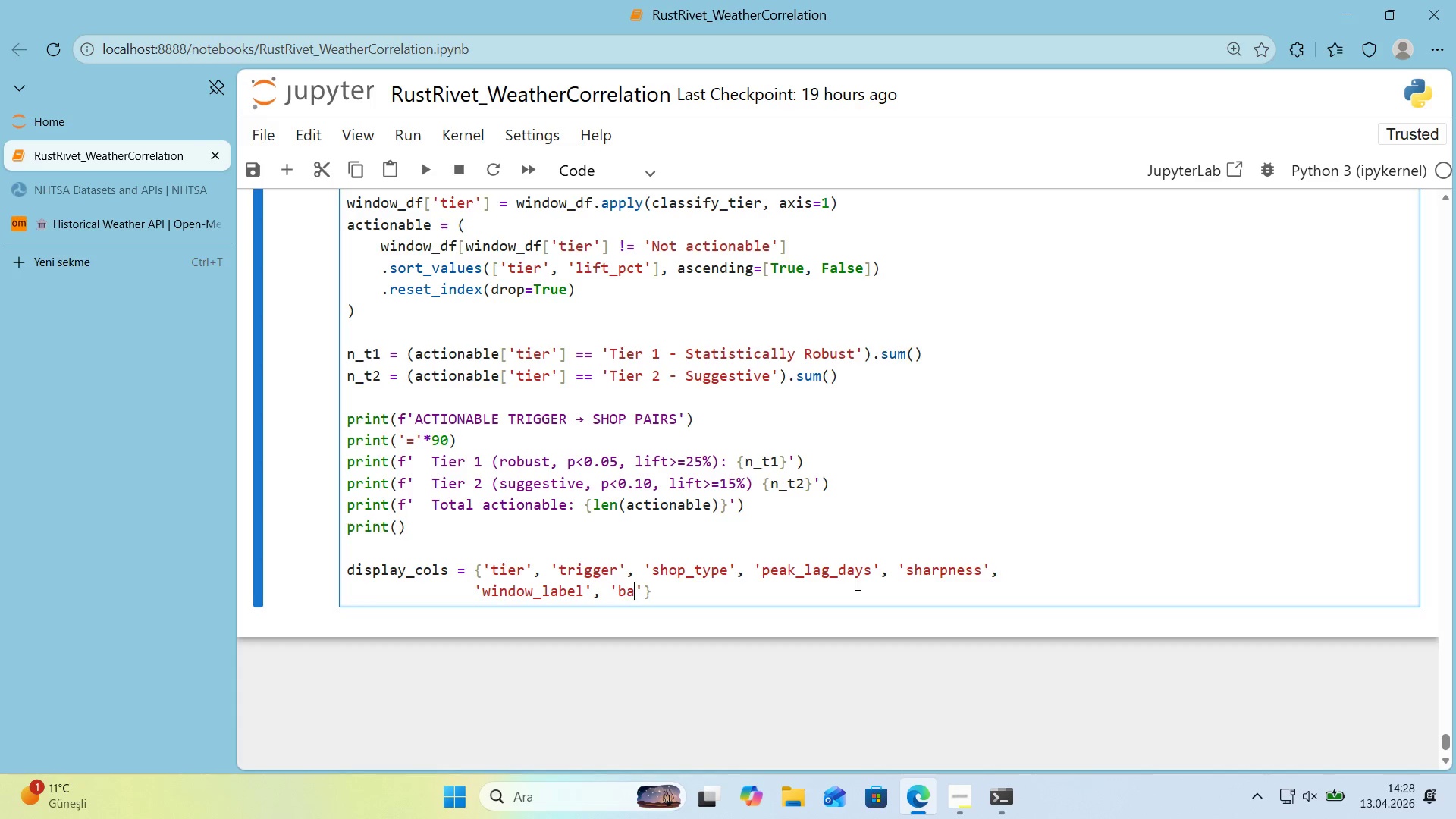 
 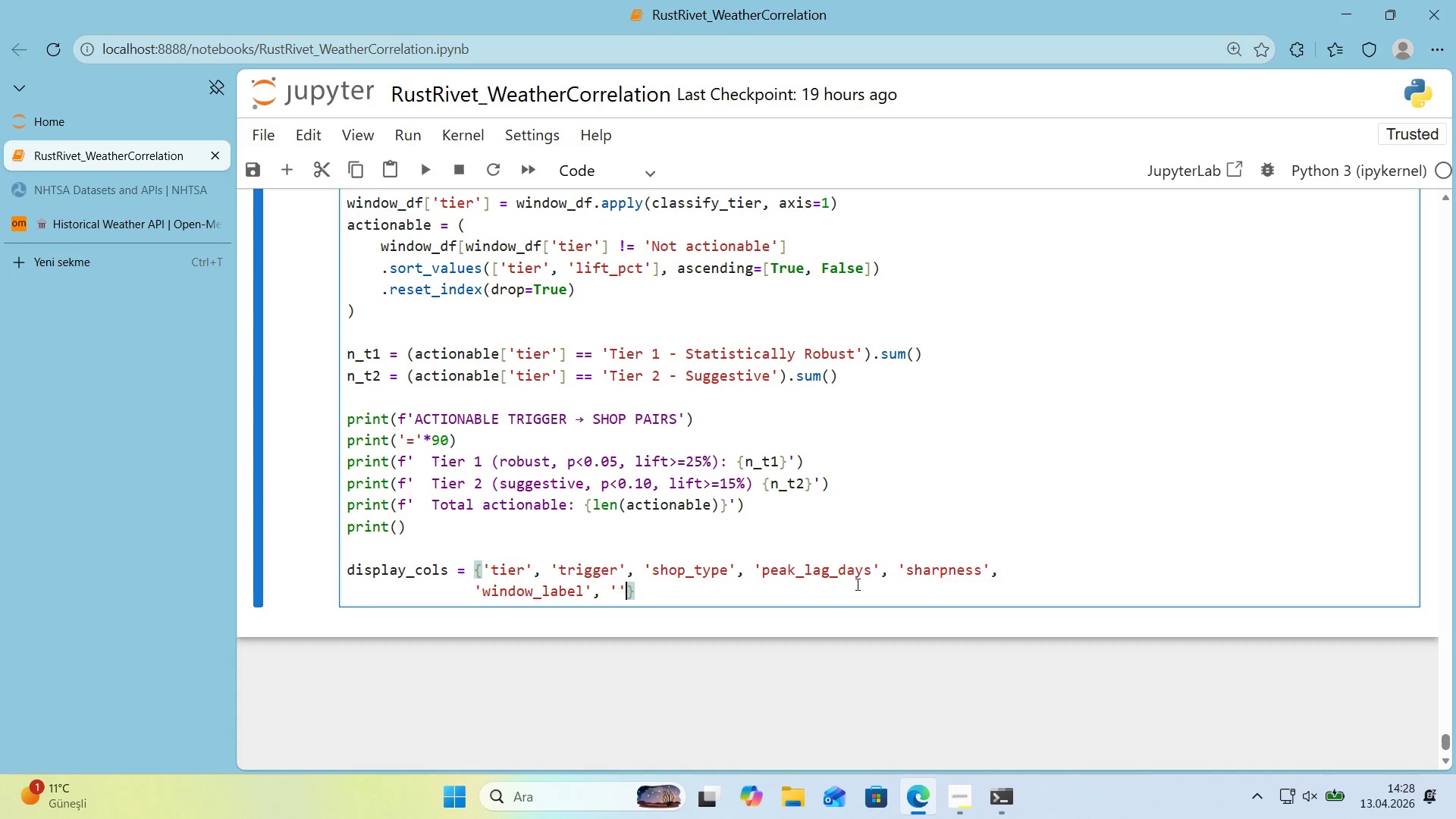 
key(ArrowLeft)
 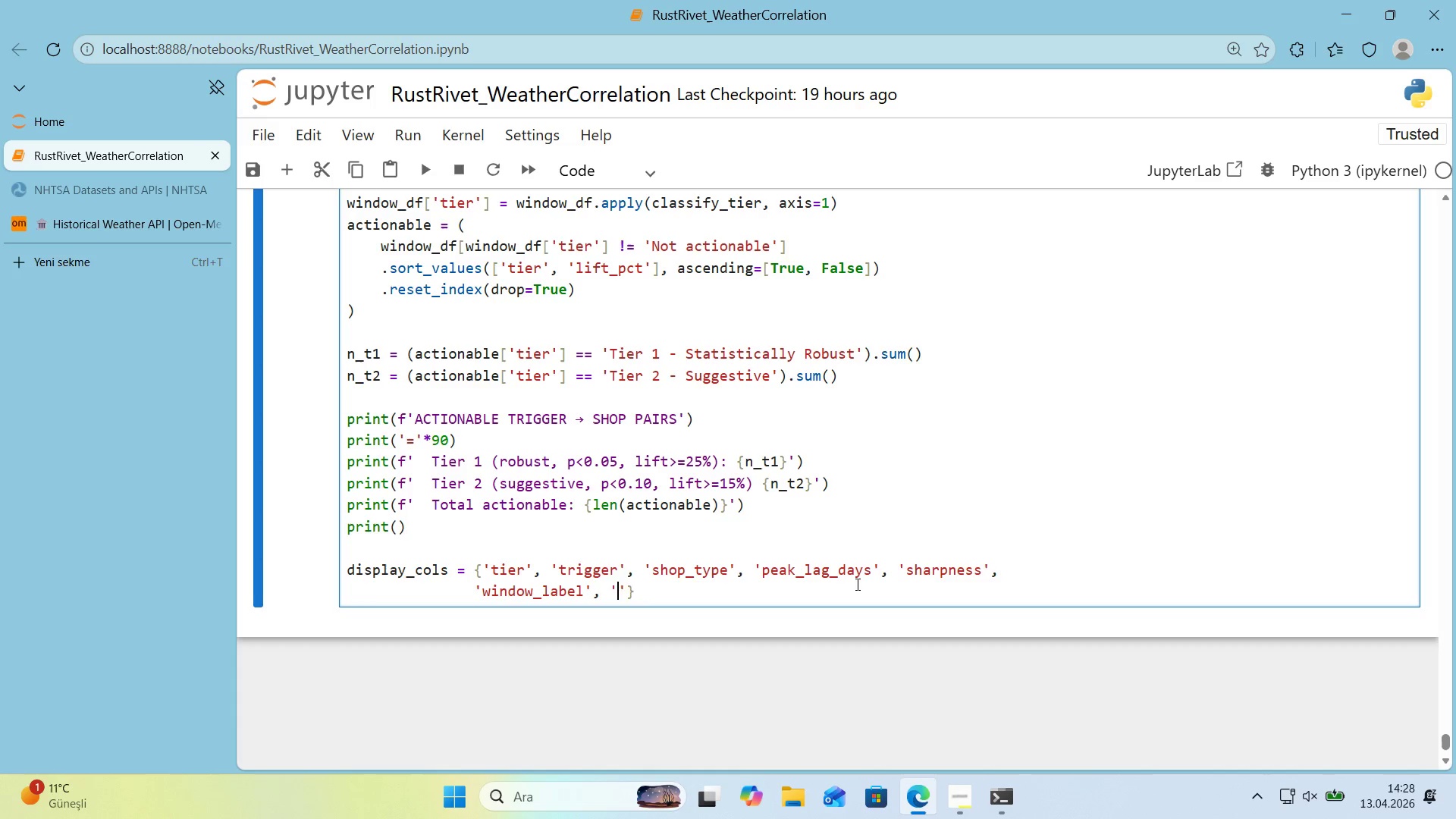 
type(basel'ne_mean_t'ckets)
 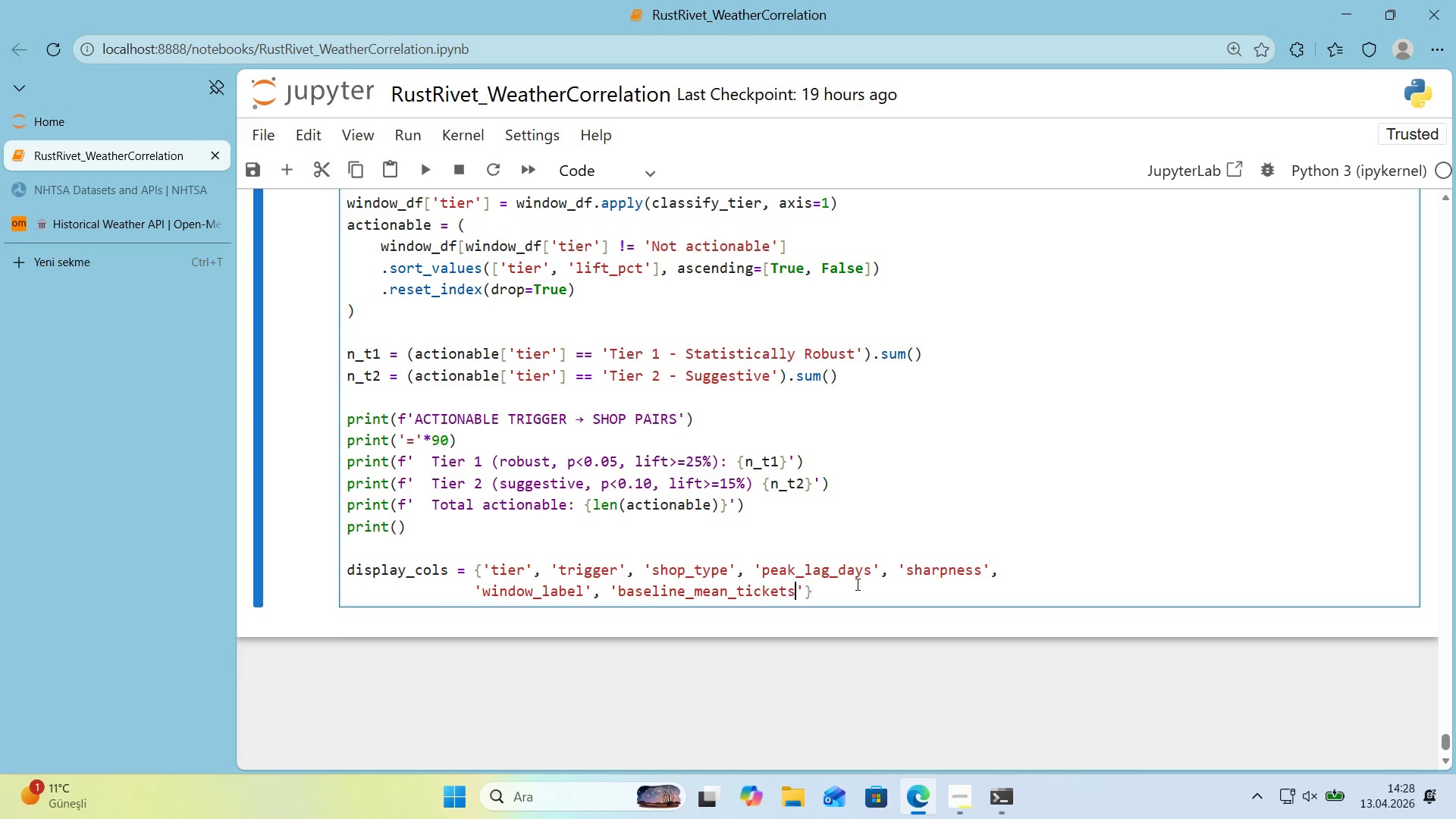 
key(ArrowRight)
 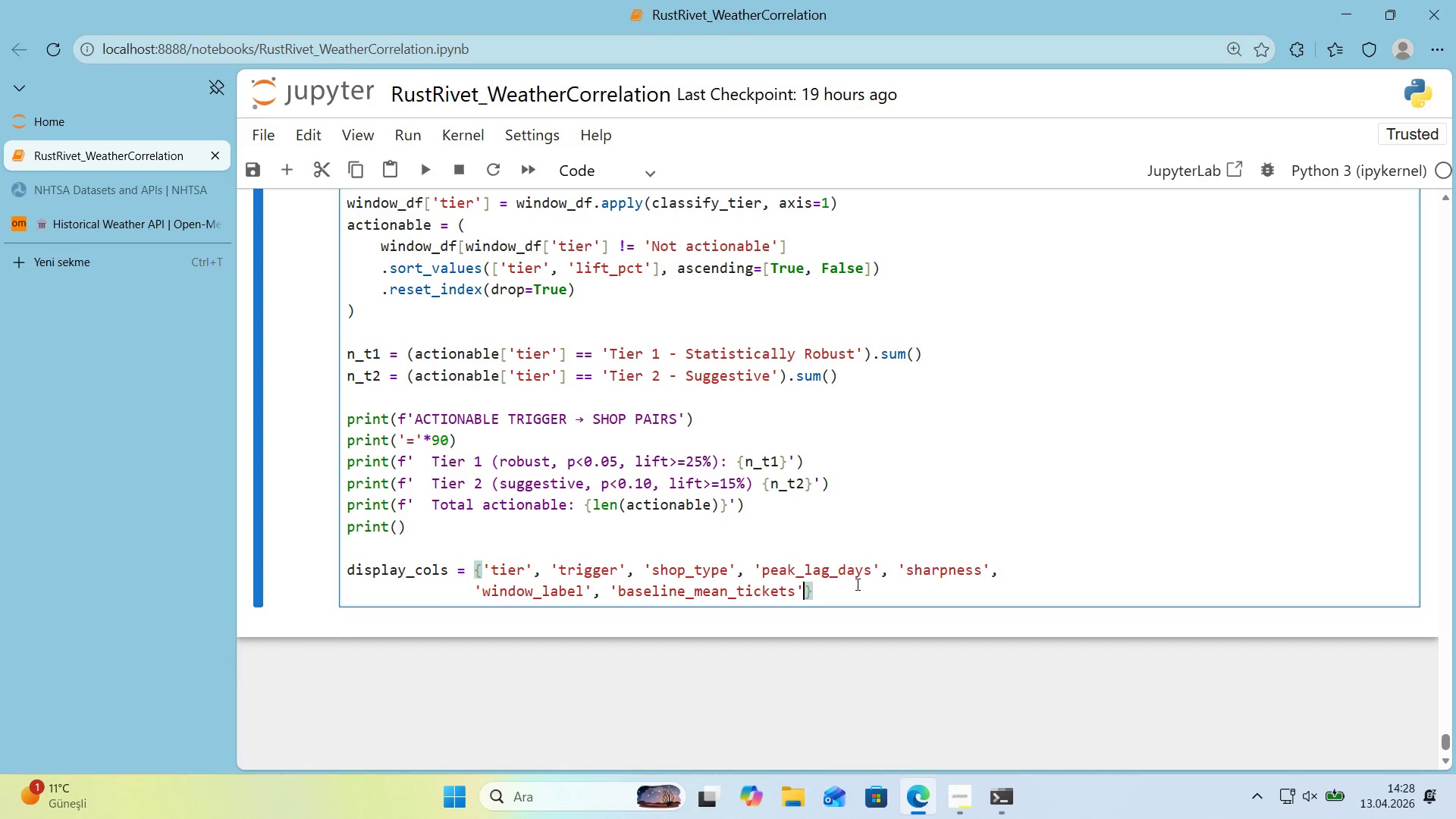 
type(, @@)
 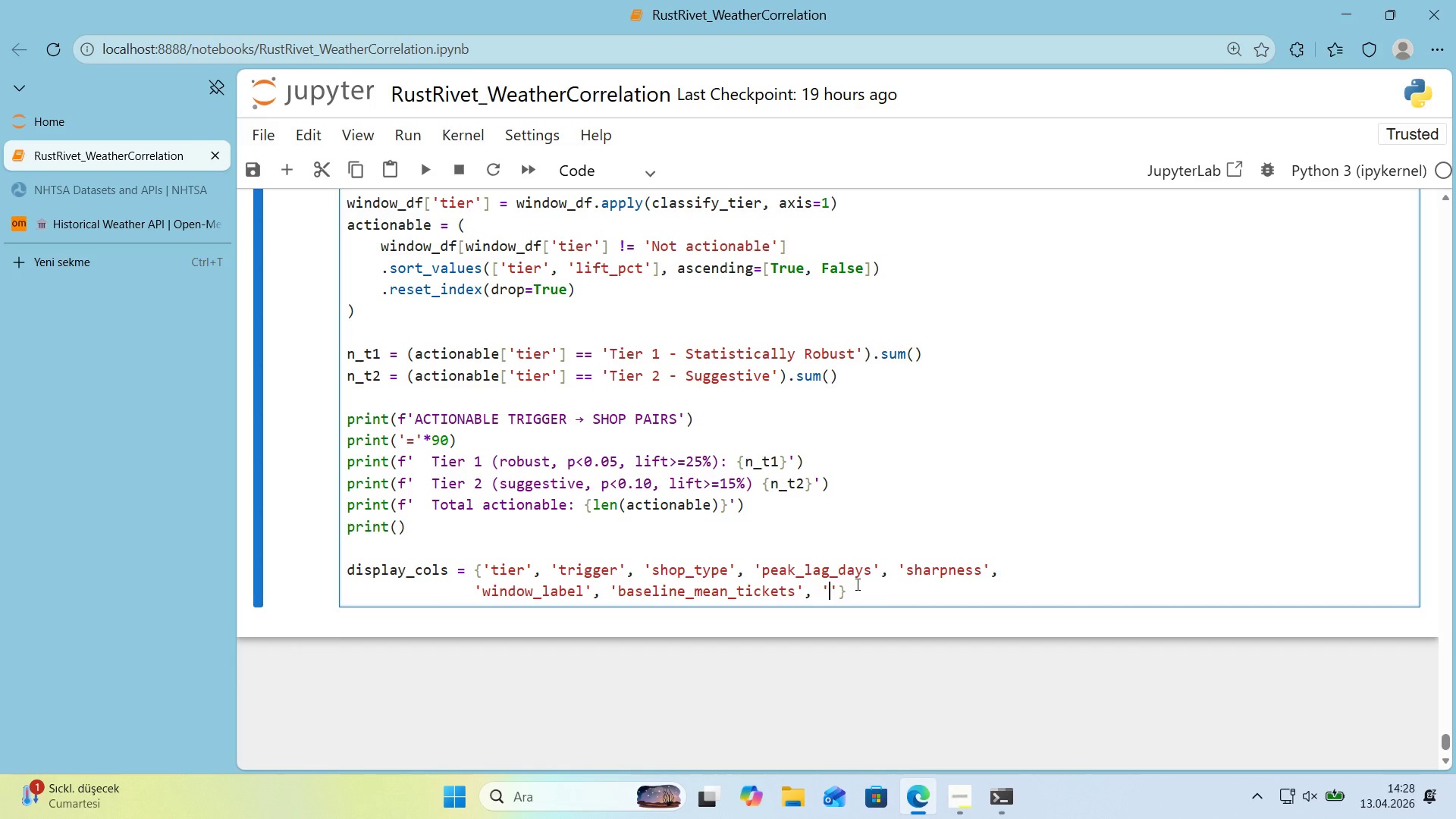 
 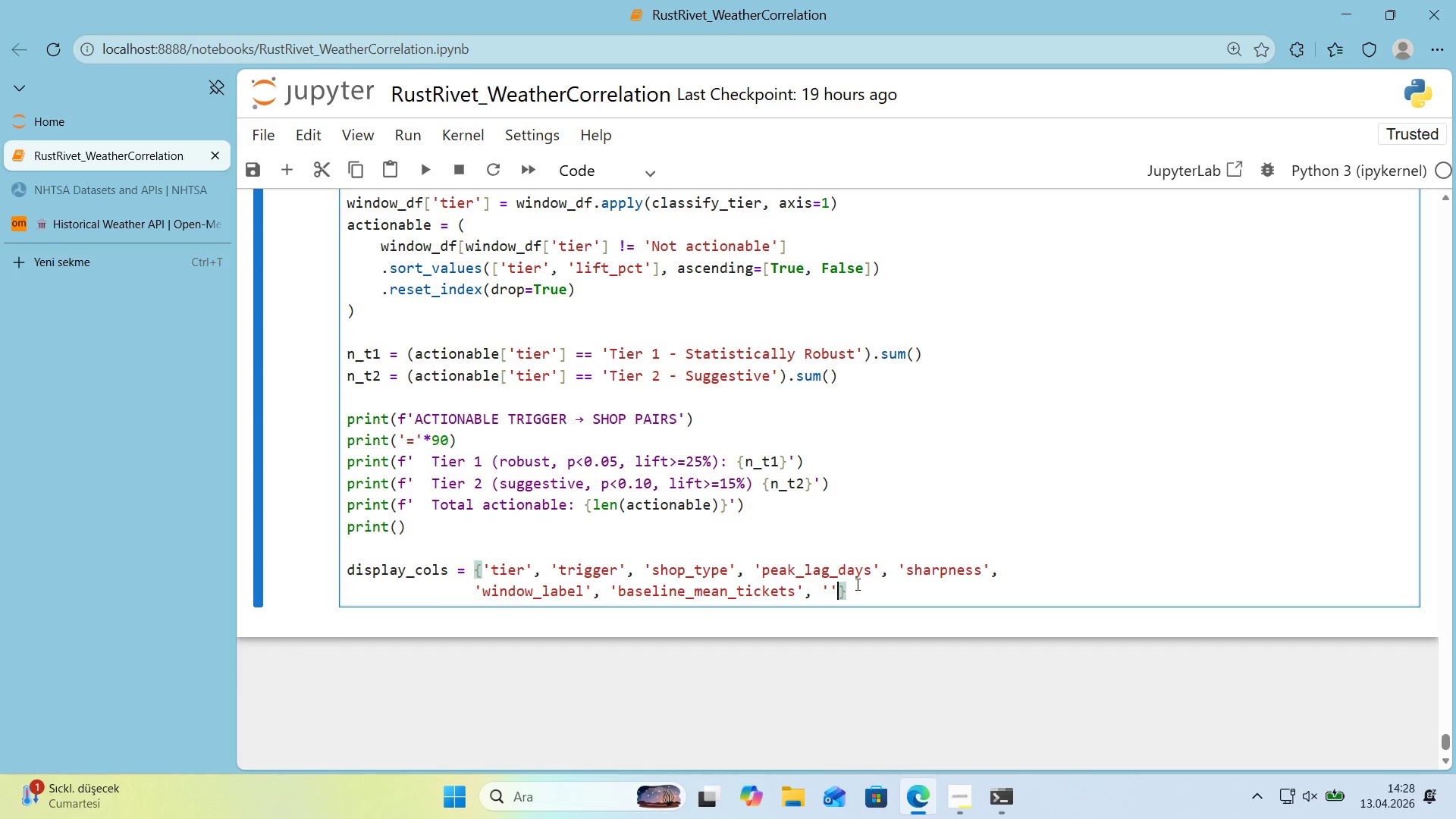 
key(ArrowLeft)
 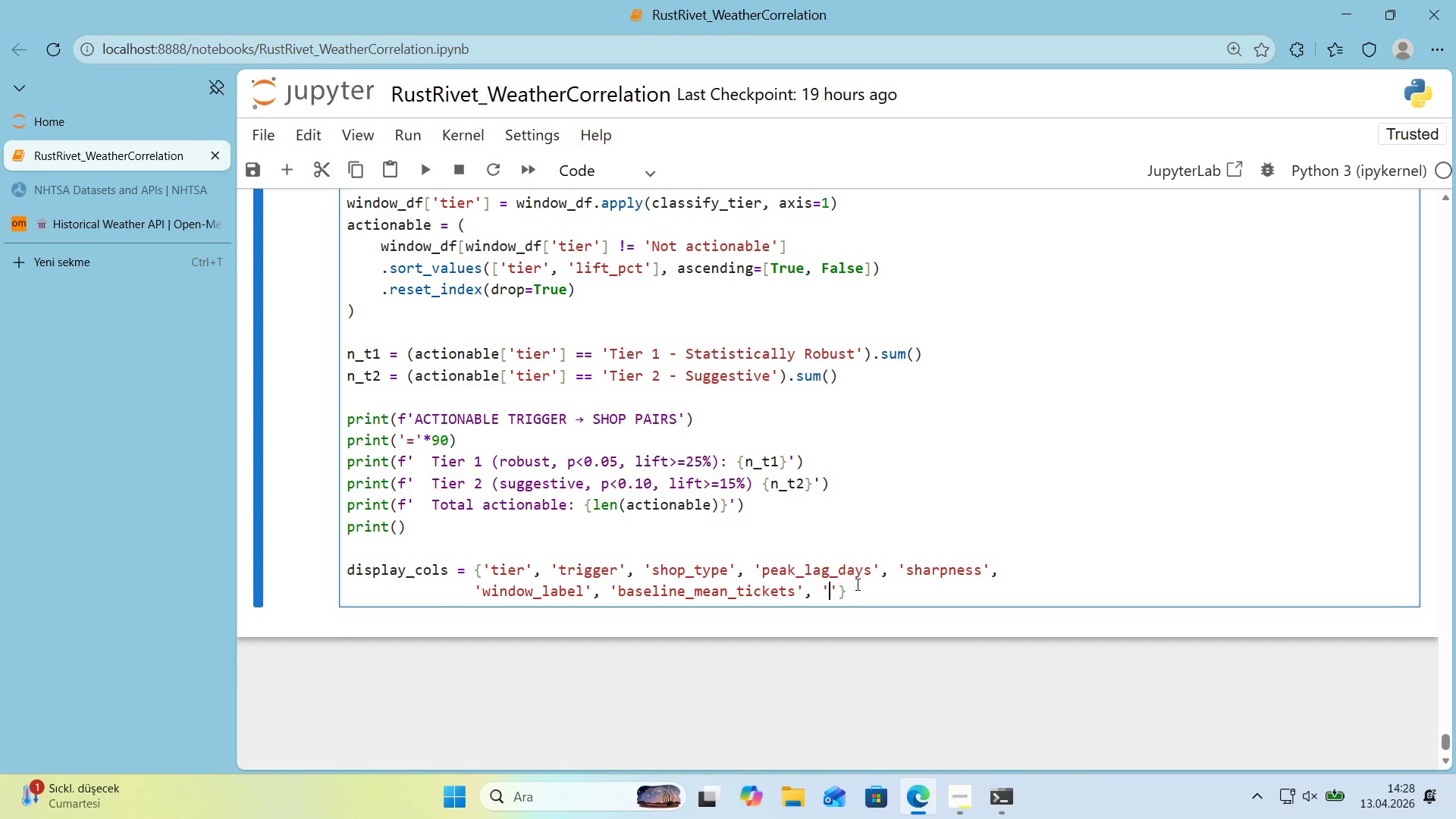 
type('nd)
key(Backspace)
key(Backspace)
key(Backspace)
type(w'ndow_mean_t'ckets)
 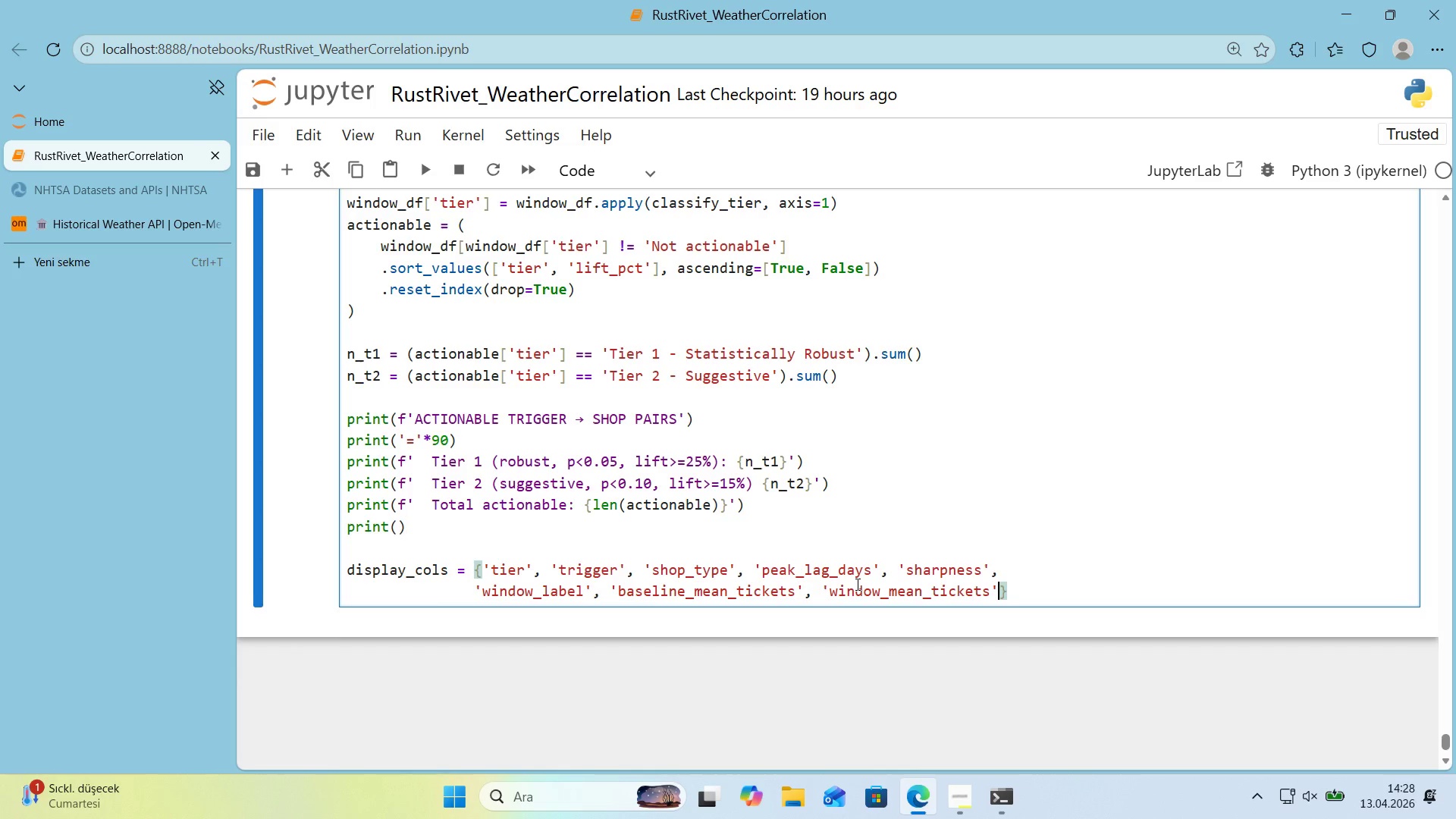 
 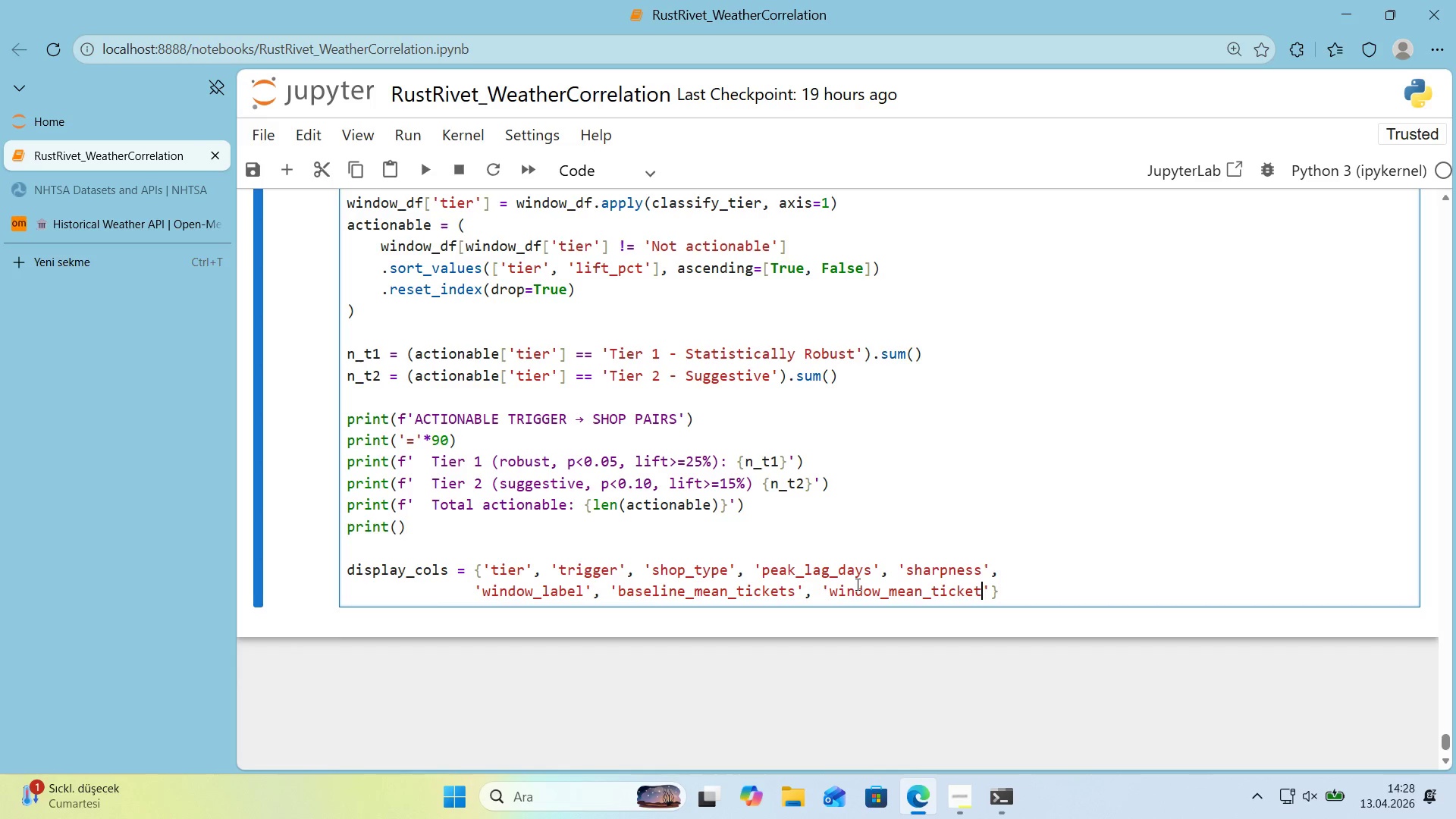 
key(ArrowRight)
 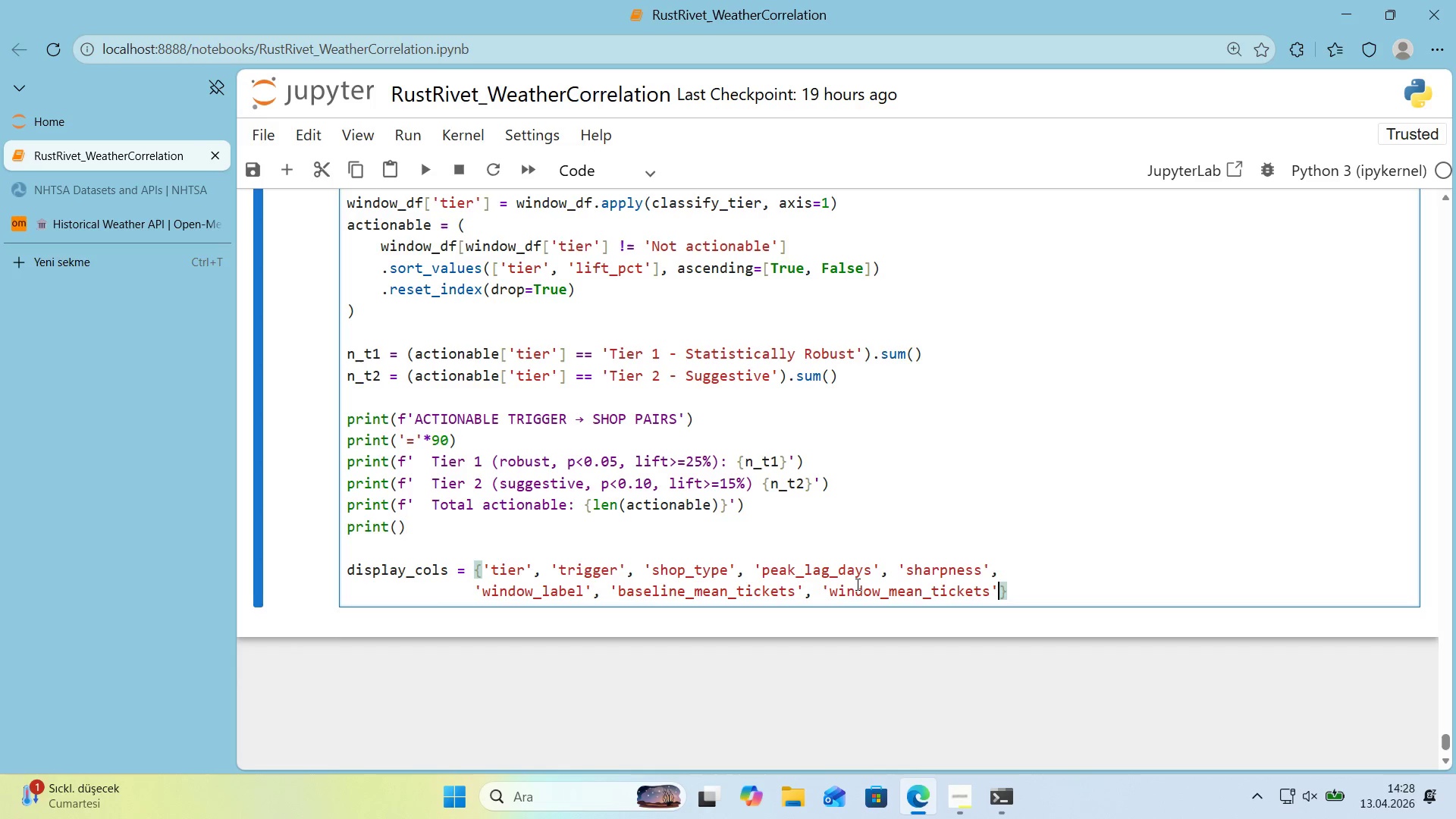 
key(Comma)
 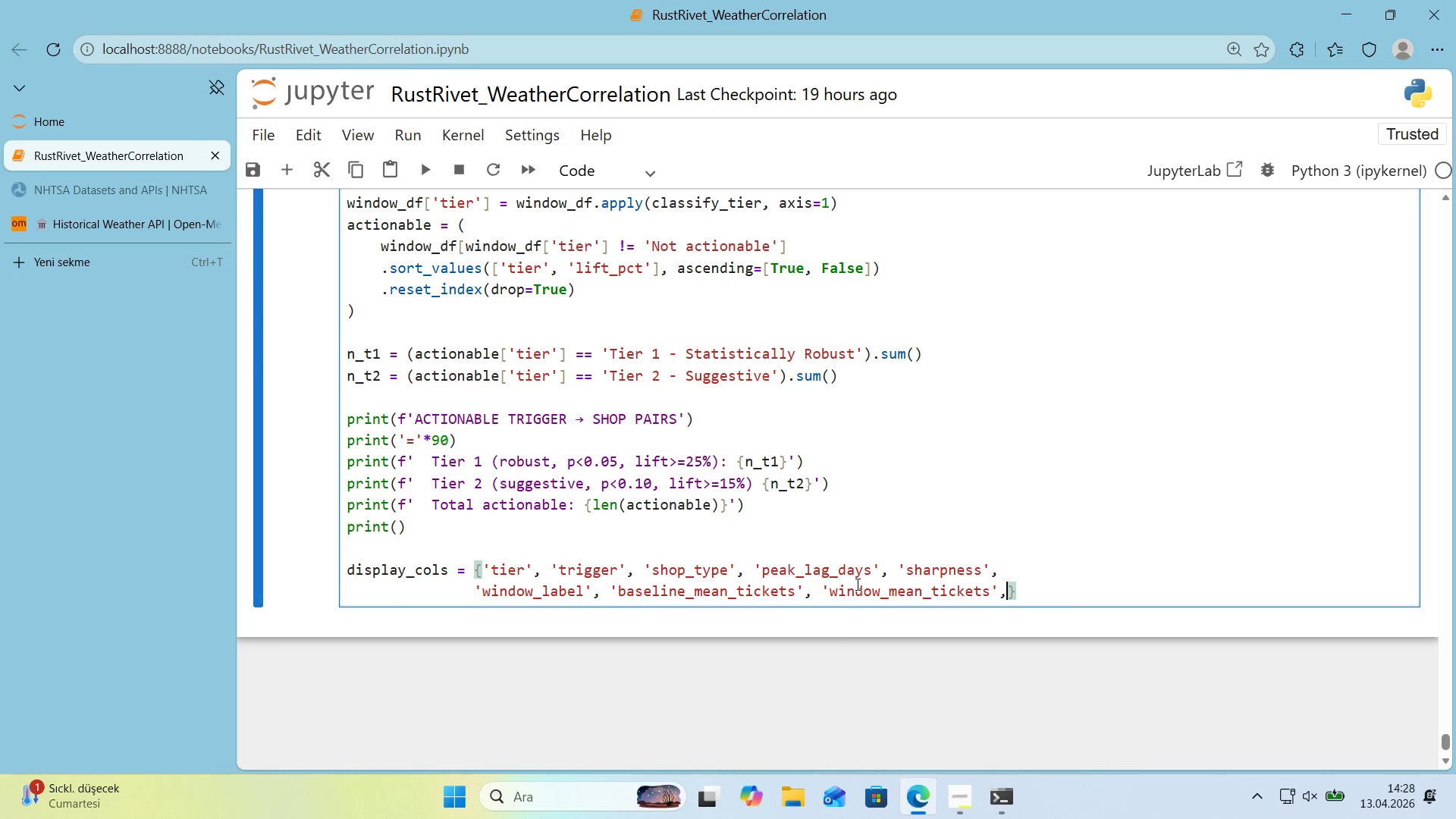 
key(Enter)
 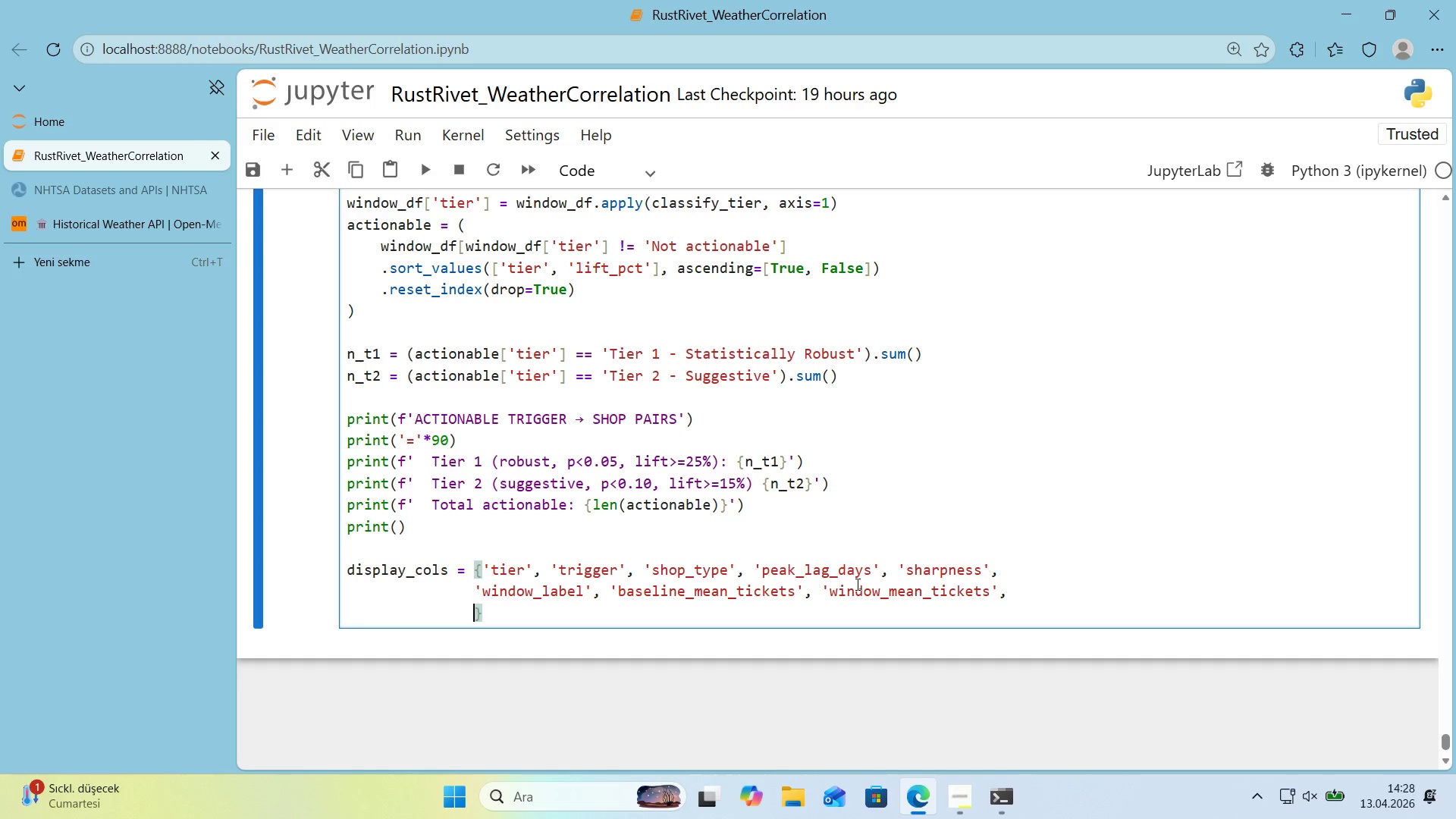 
type(@@)
 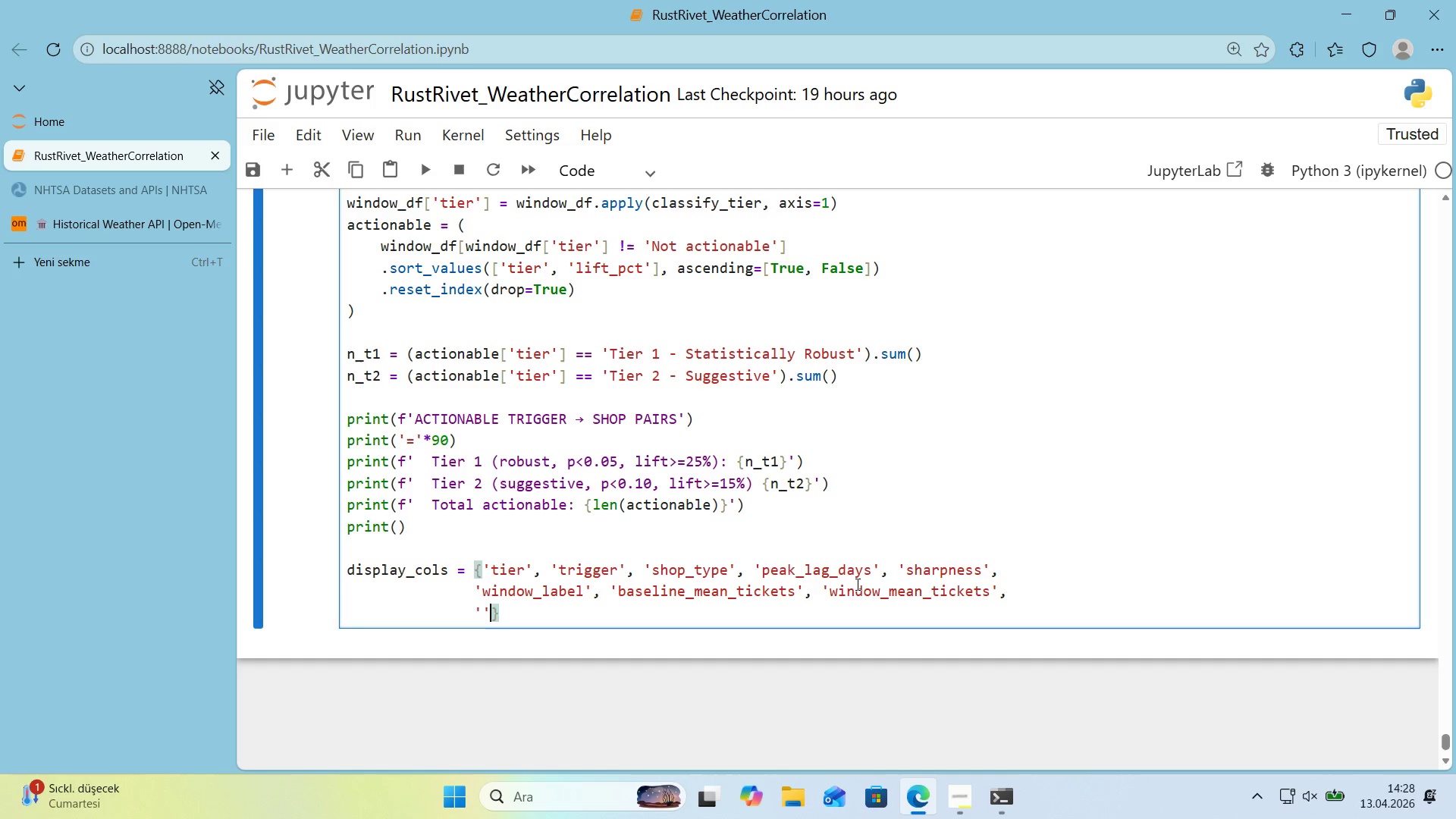 
key(ArrowLeft)
 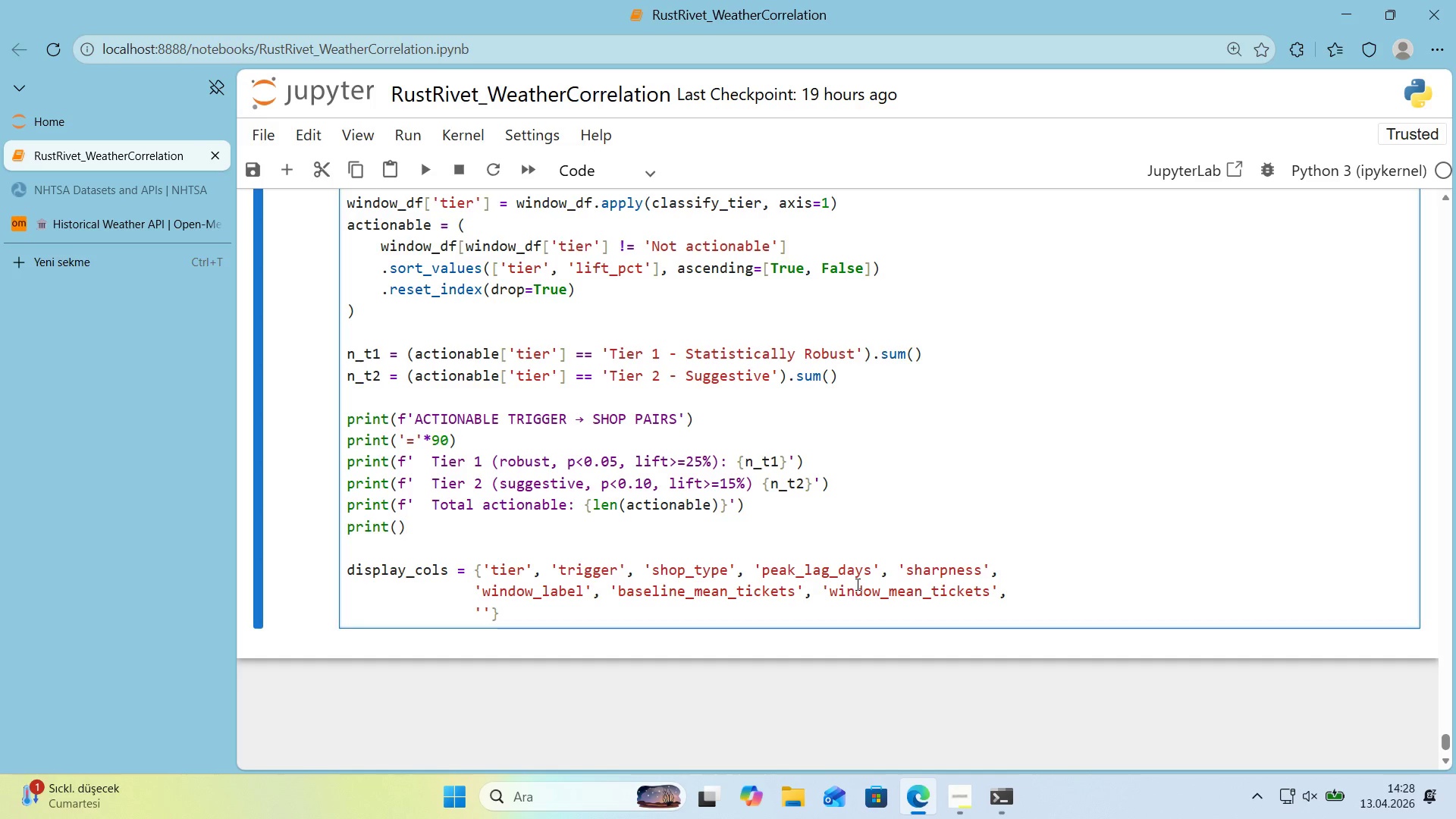 
type(l'ft_pct, @@)
 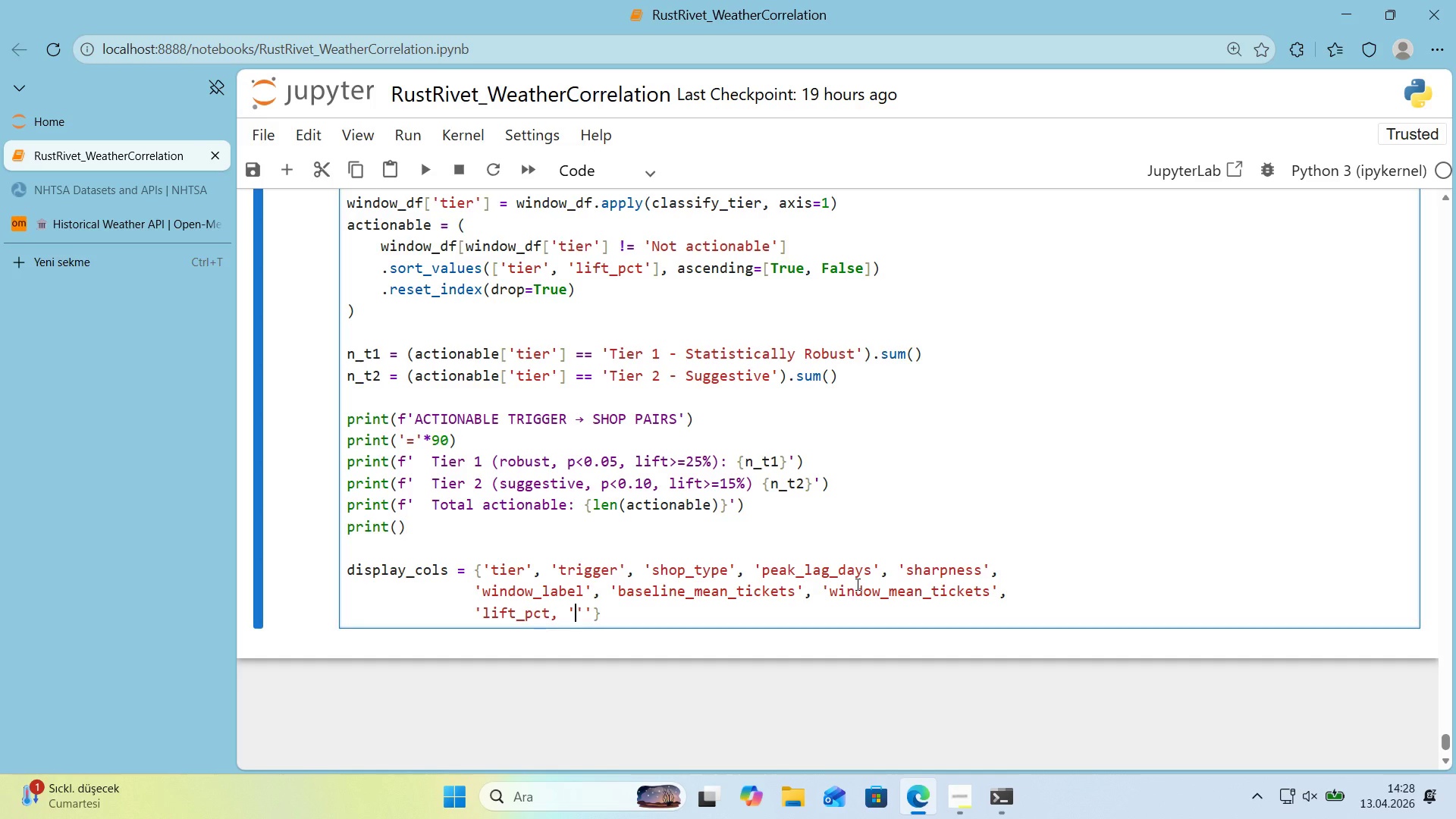 
 